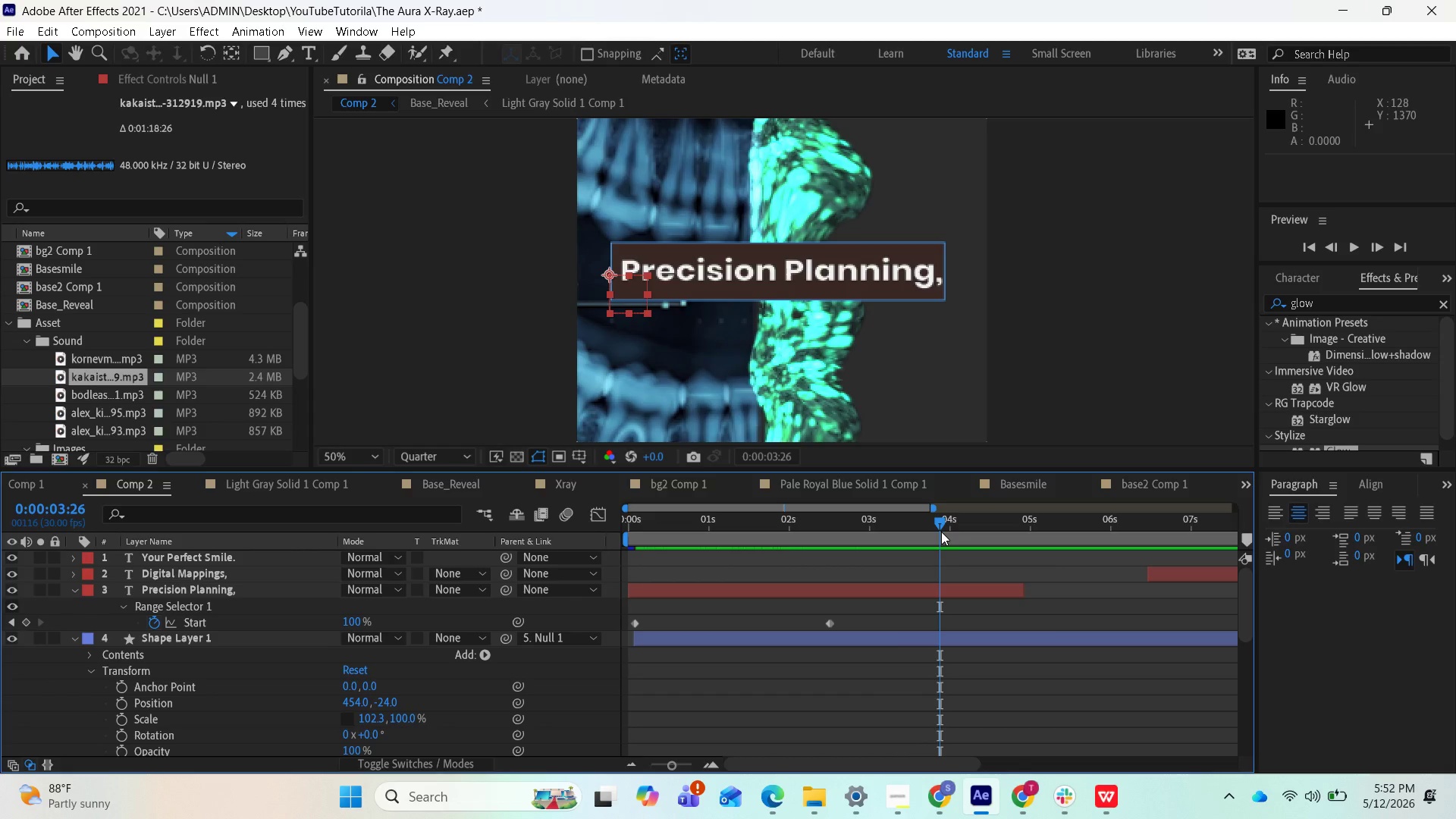 
mouse_move([949, 548])
 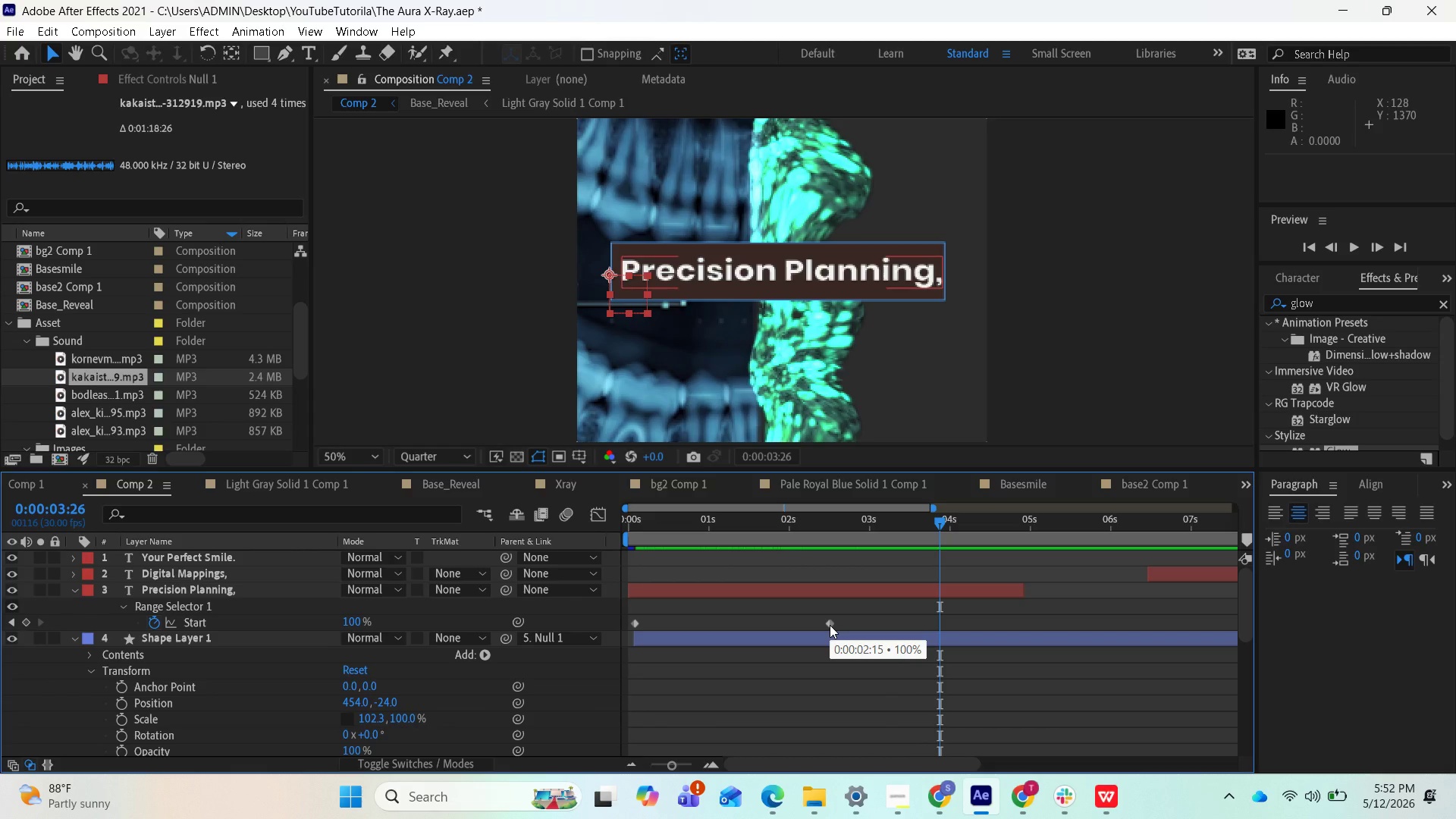 
left_click([830, 625])
 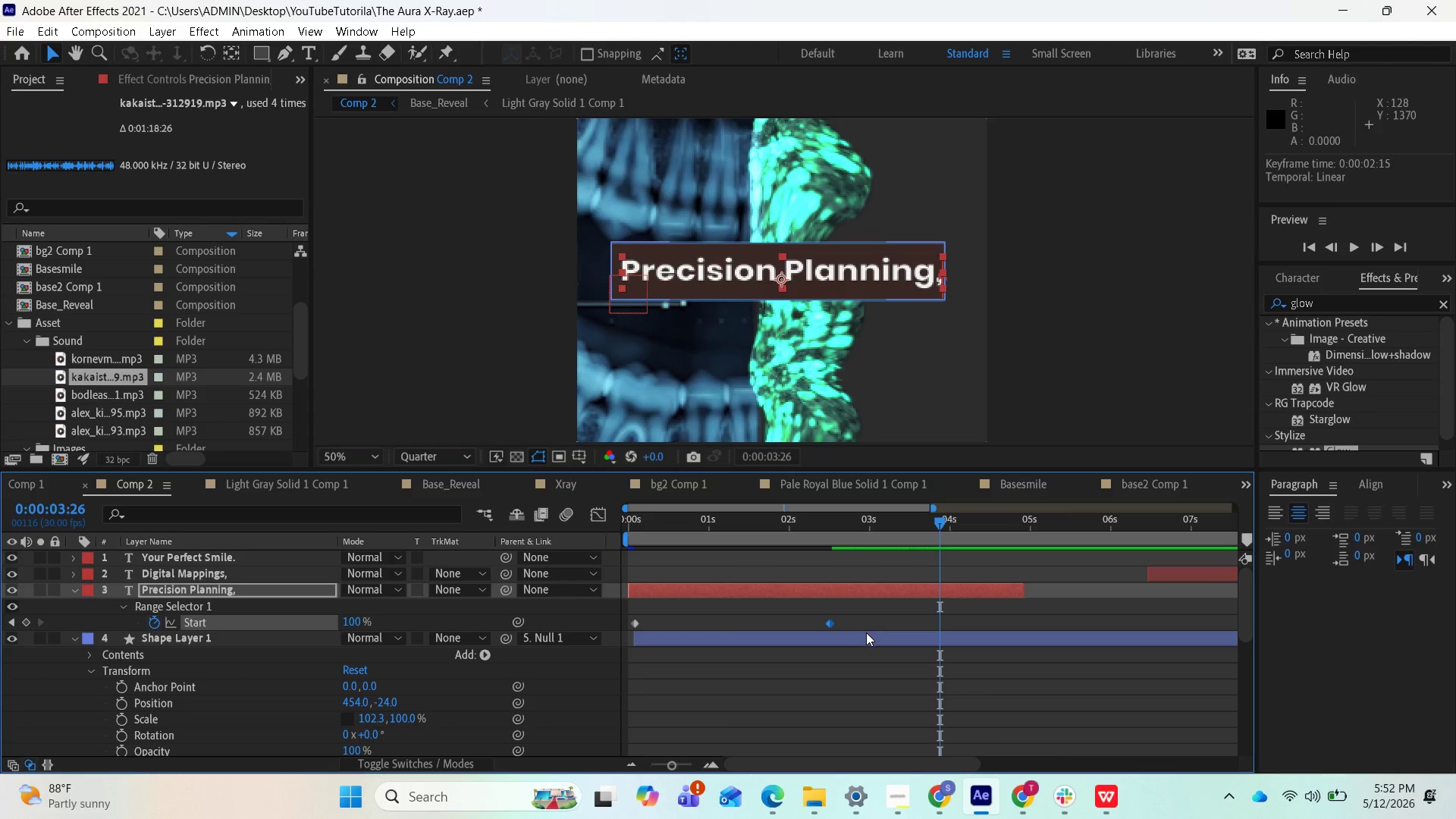 
key(Control+C)
 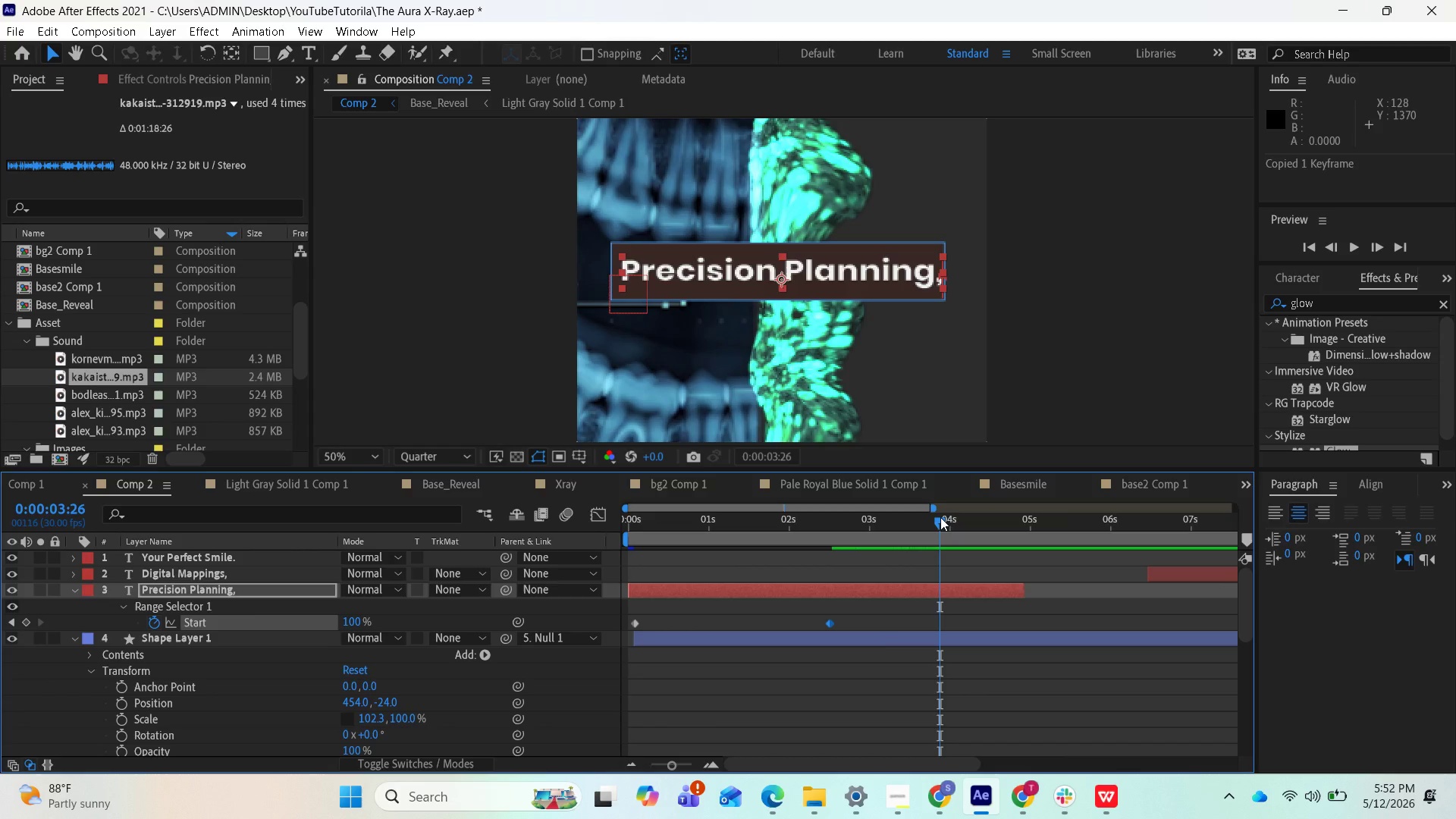 
left_click_drag(start_coordinate=[940, 517], to_coordinate=[937, 525])
 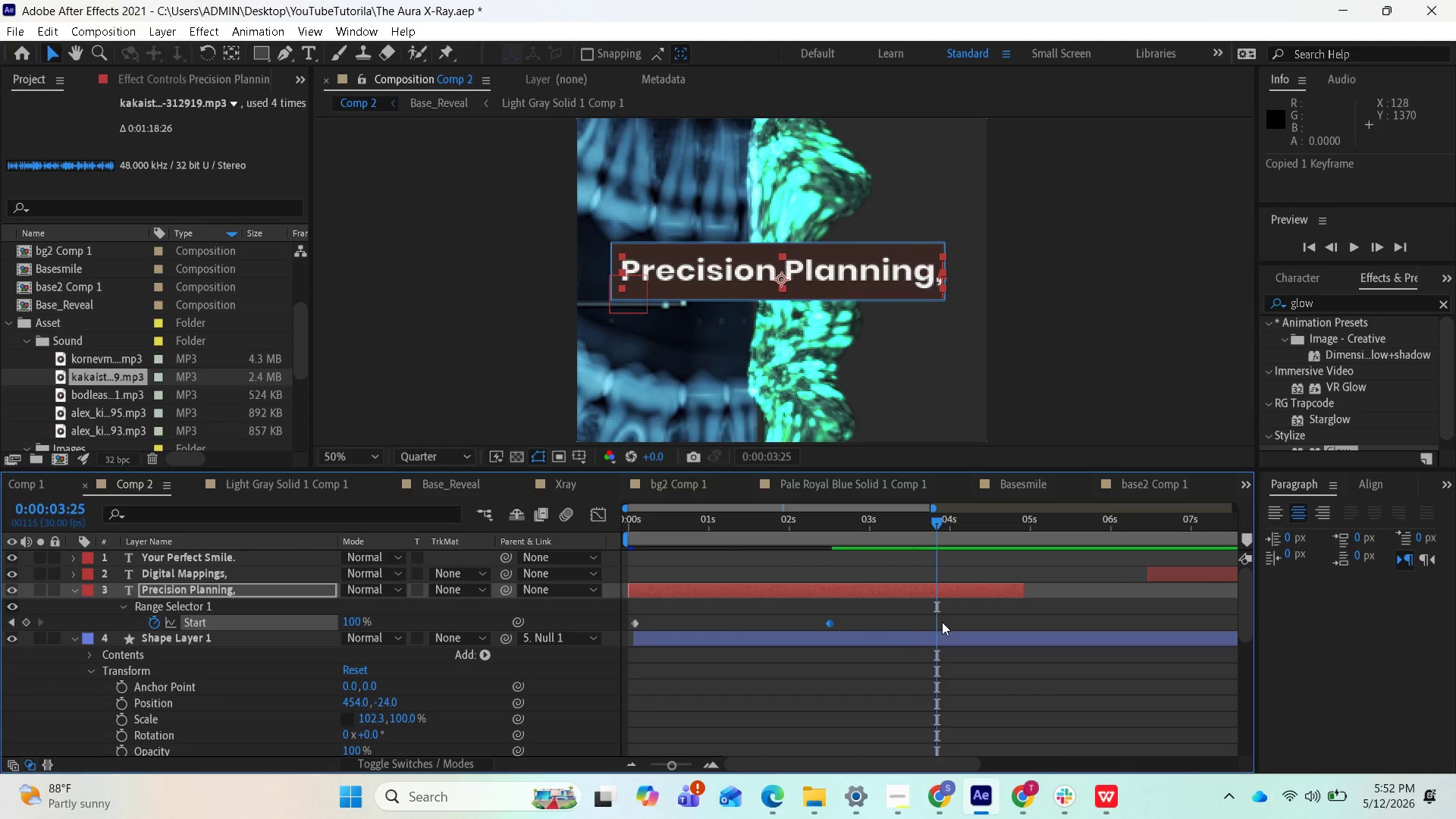 
key(Control+V)
 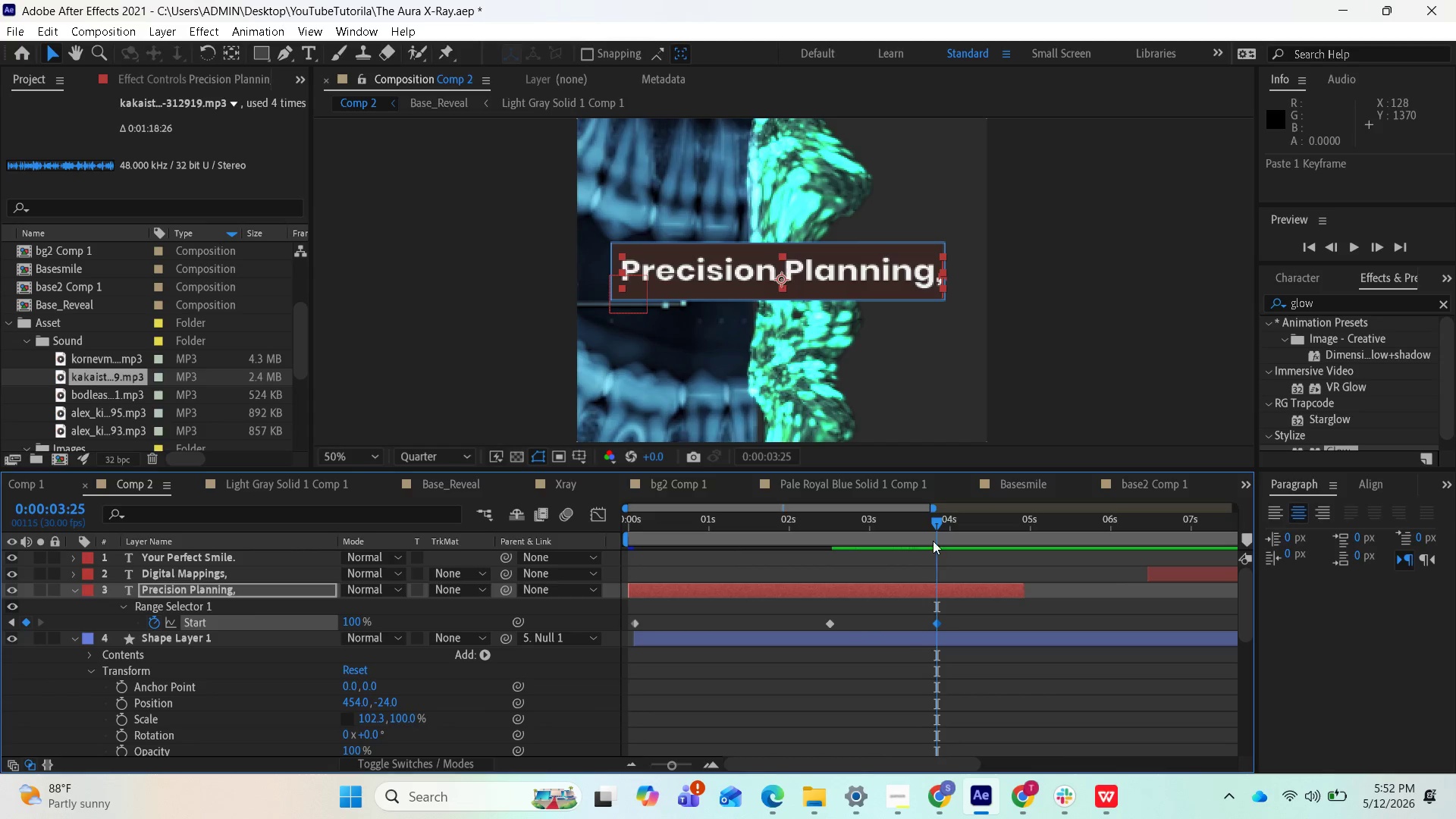 
left_click_drag(start_coordinate=[937, 532], to_coordinate=[1020, 553])
 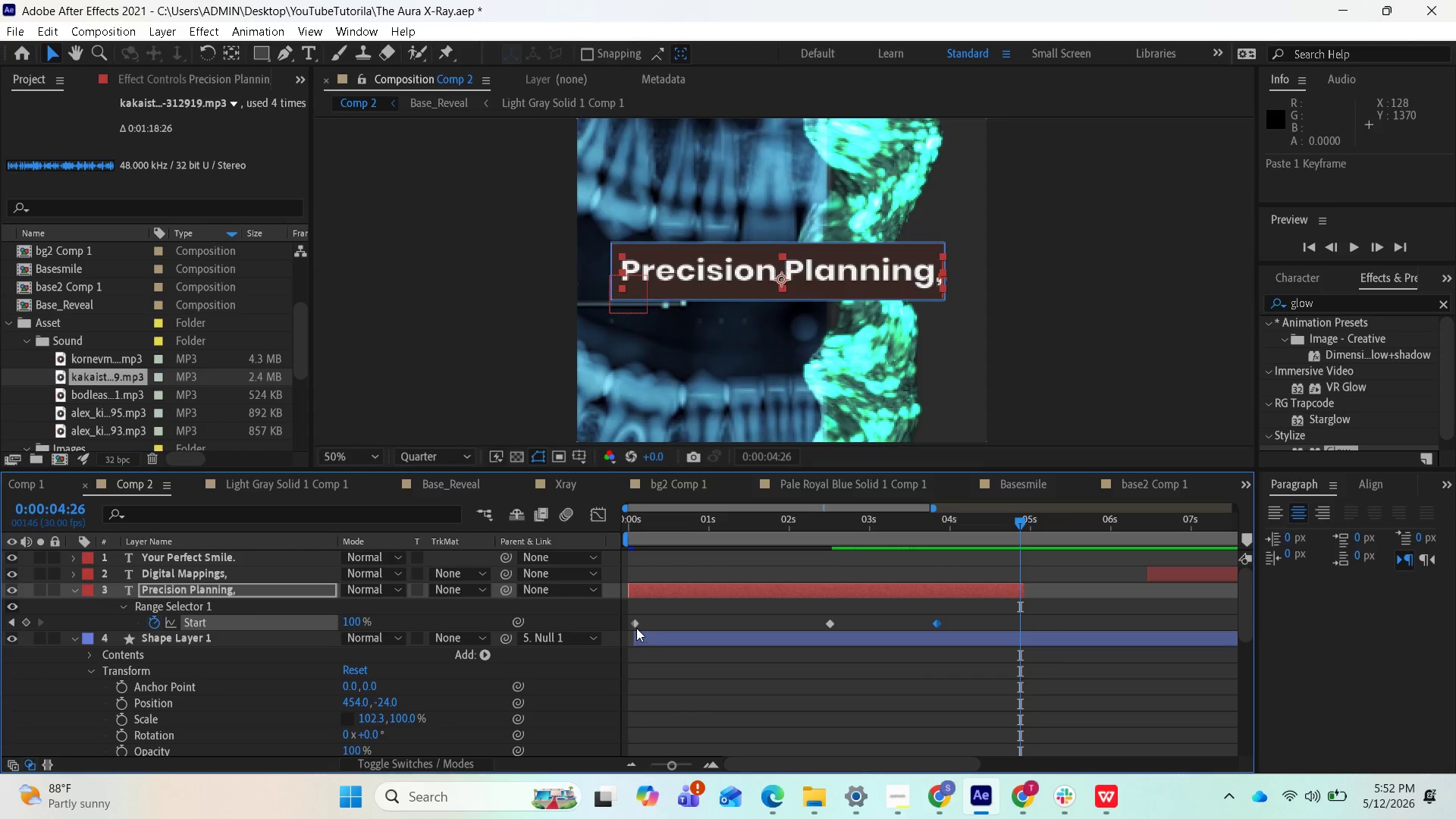 
left_click([636, 627])
 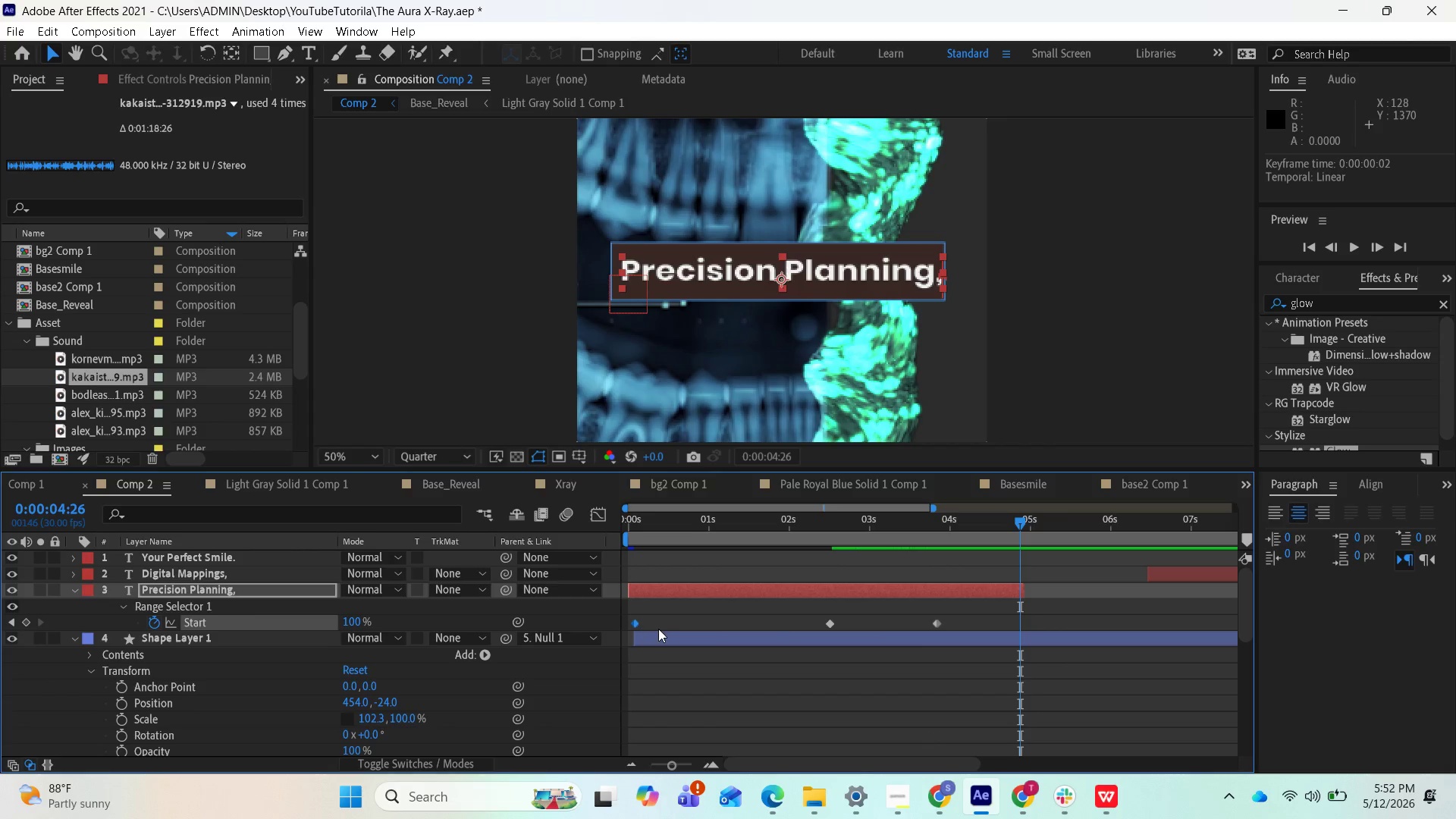 
key(Control+C)
 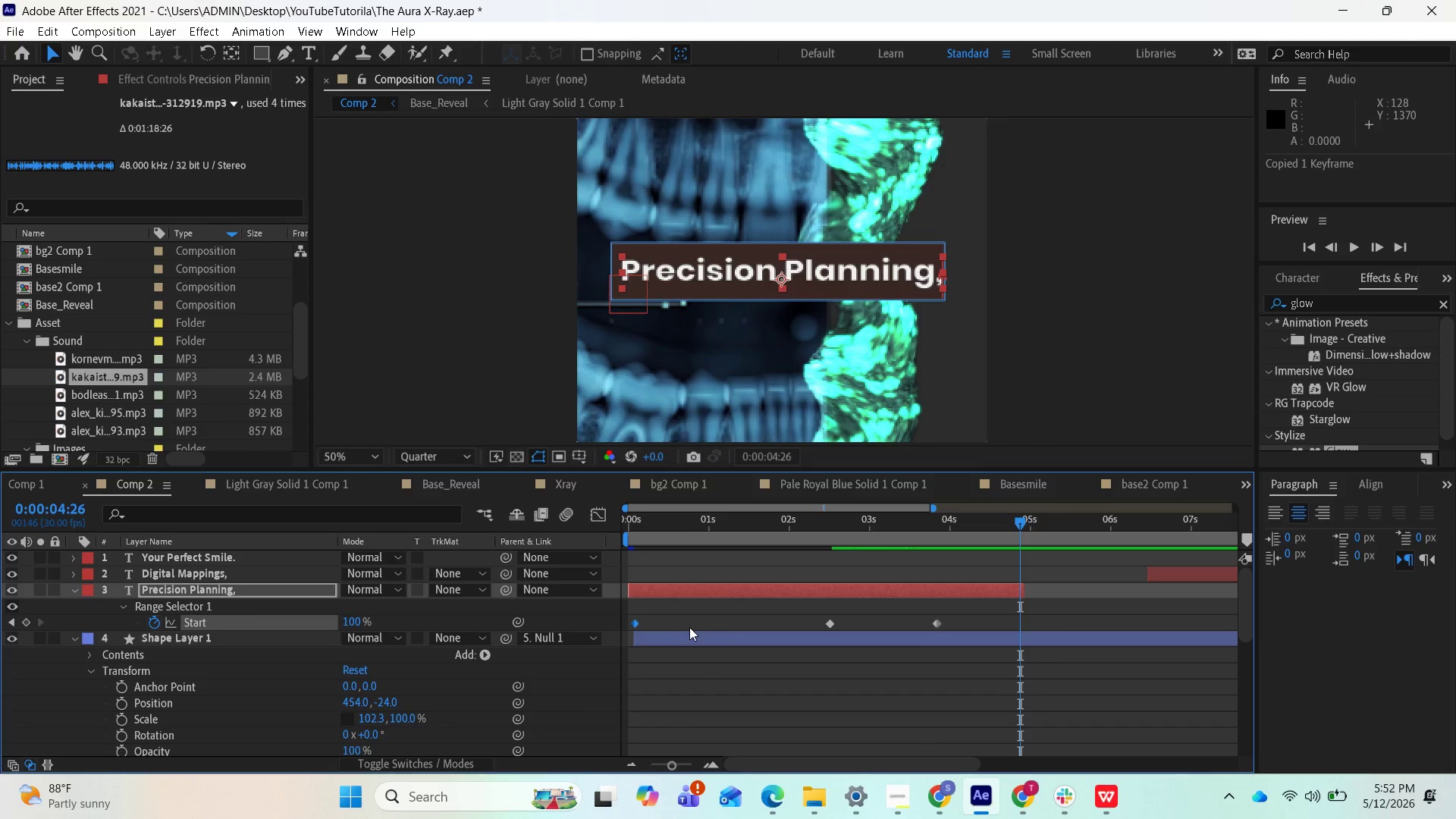 
hold_key(key=ControlLeft, duration=0.89)
 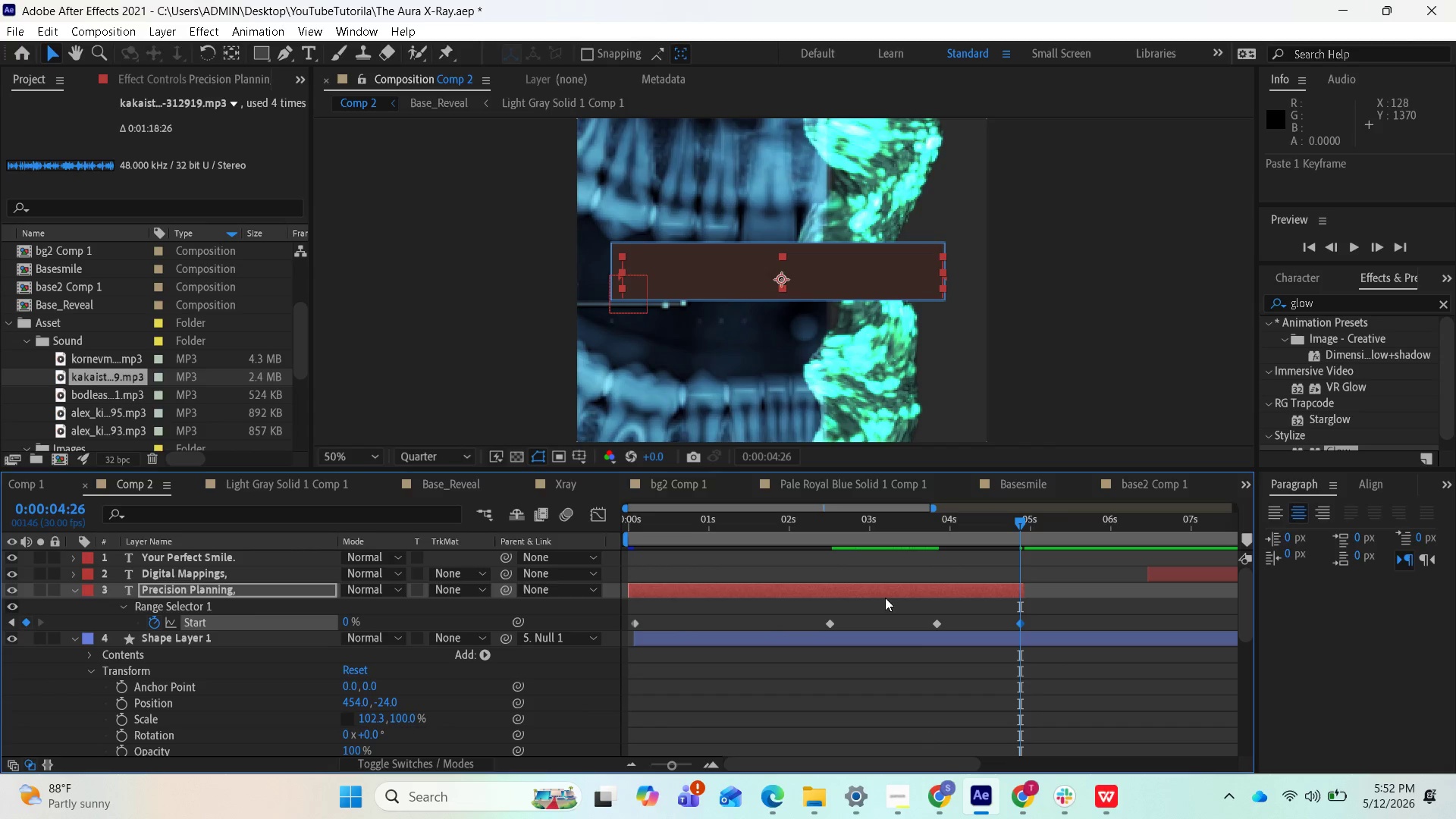 
key(V)
 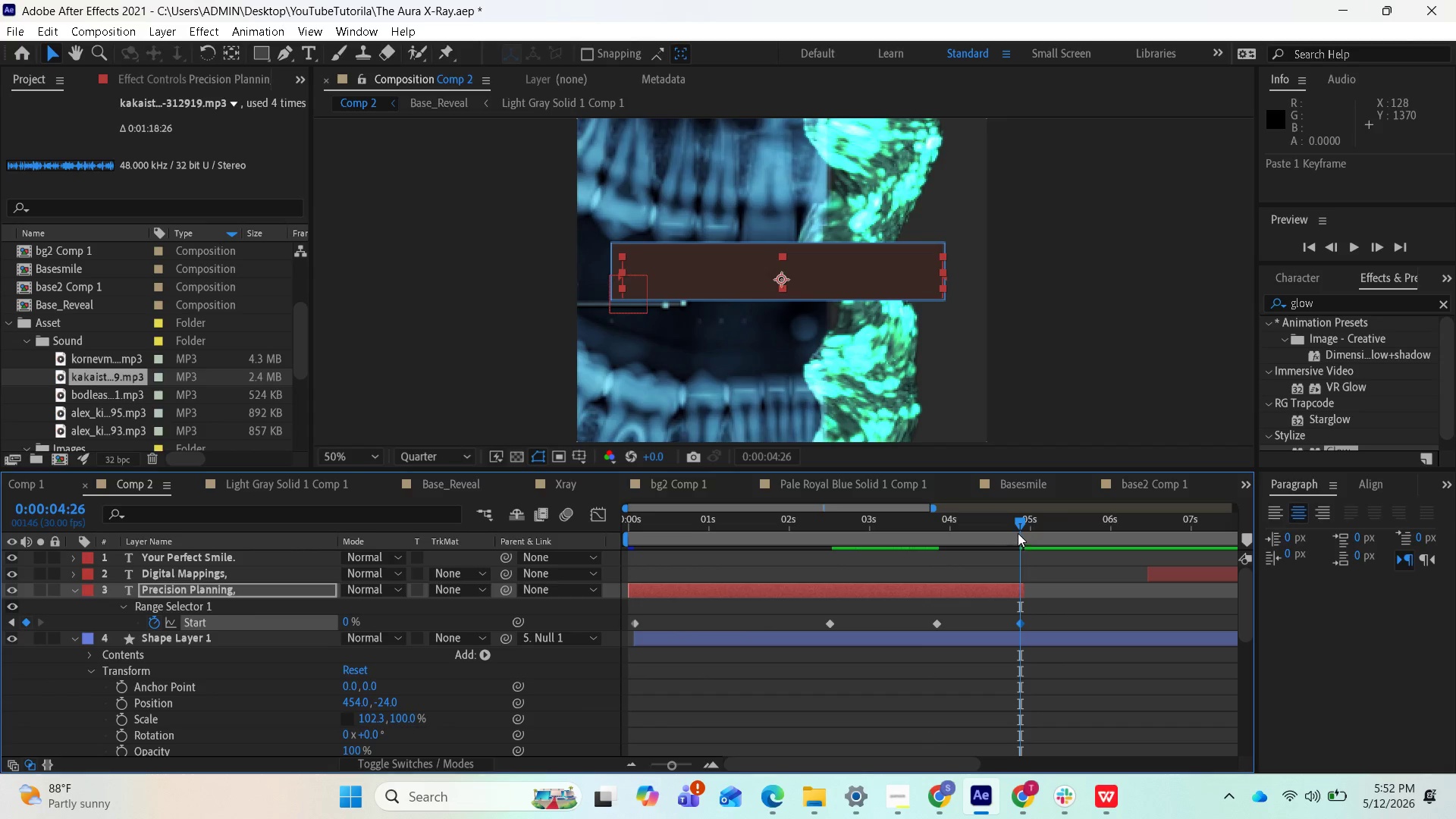 
left_click_drag(start_coordinate=[1017, 523], to_coordinate=[953, 535])
 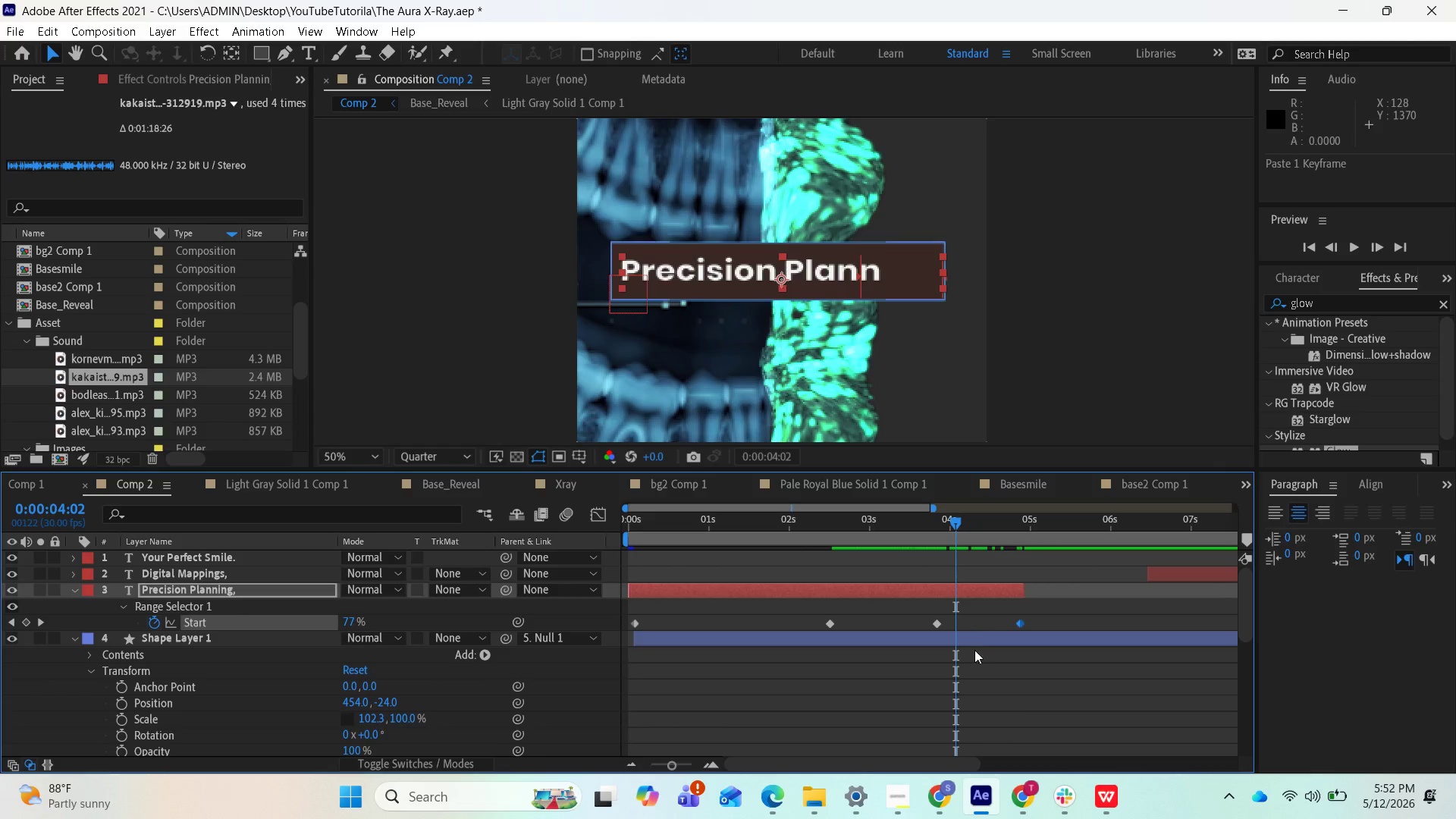 
scroll: coordinate [977, 671], scroll_direction: down, amount: 2.0
 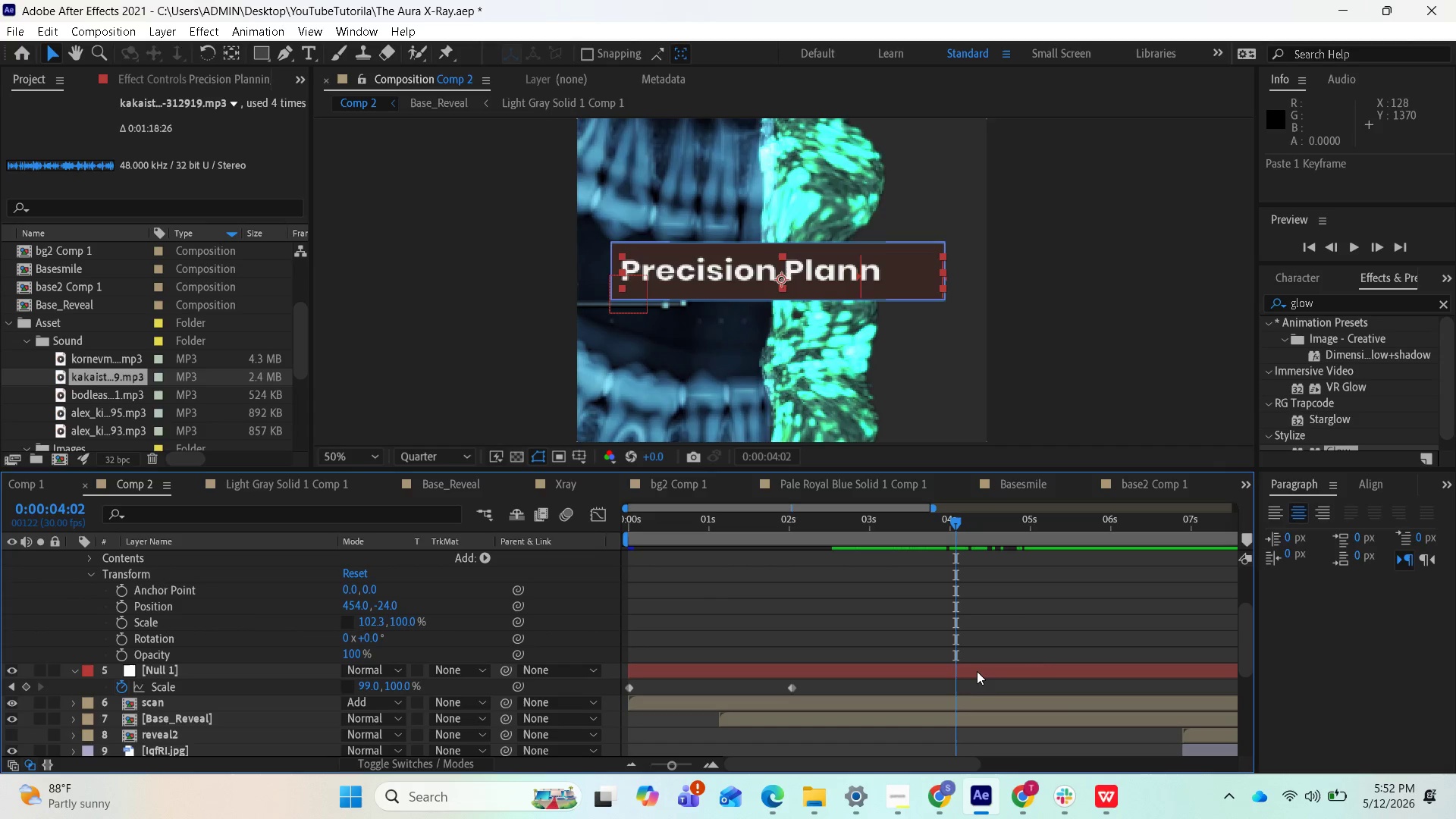 
scroll: coordinate [972, 669], scroll_direction: up, amount: 2.0
 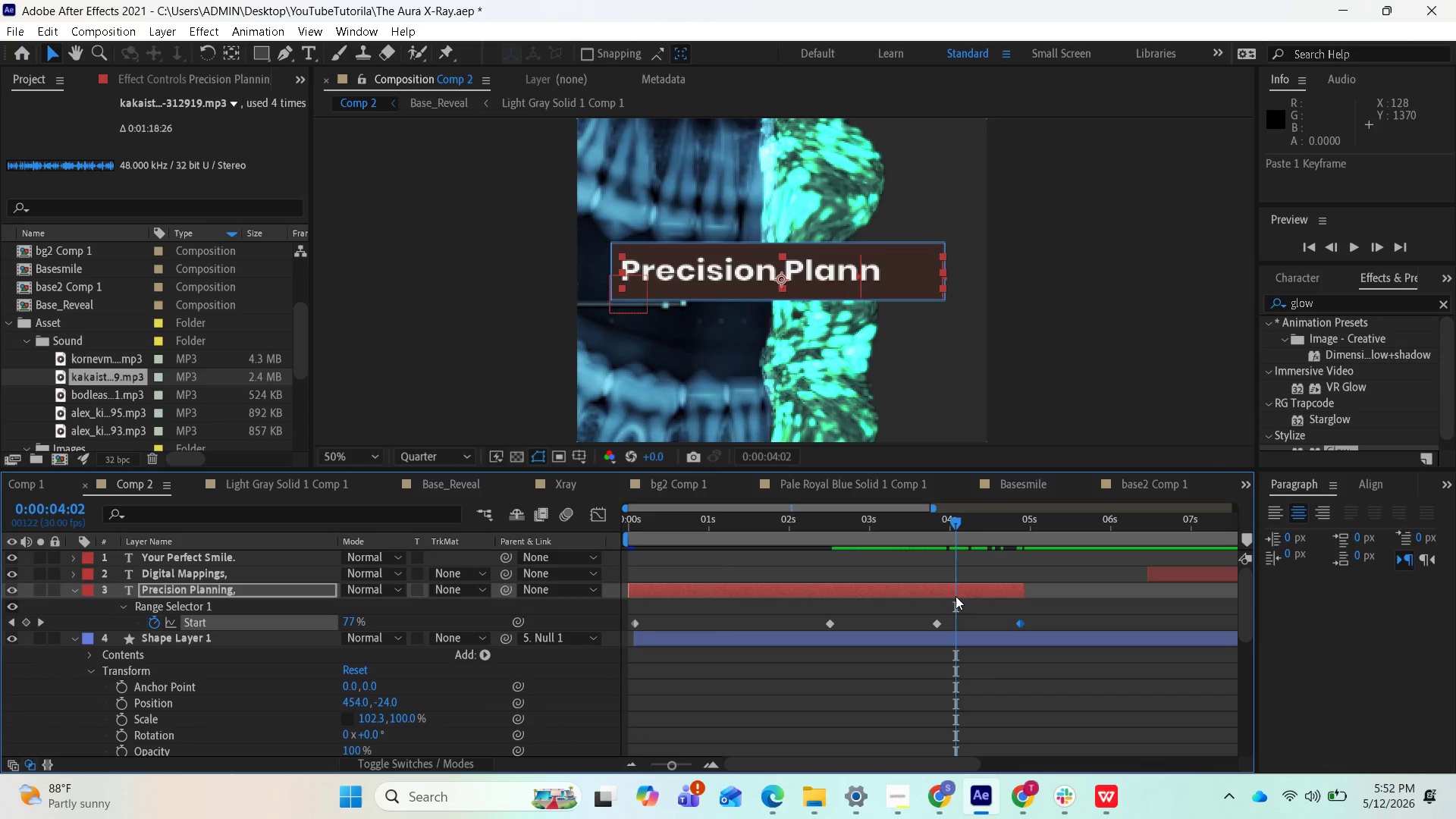 
scroll: coordinate [956, 629], scroll_direction: down, amount: 1.0
 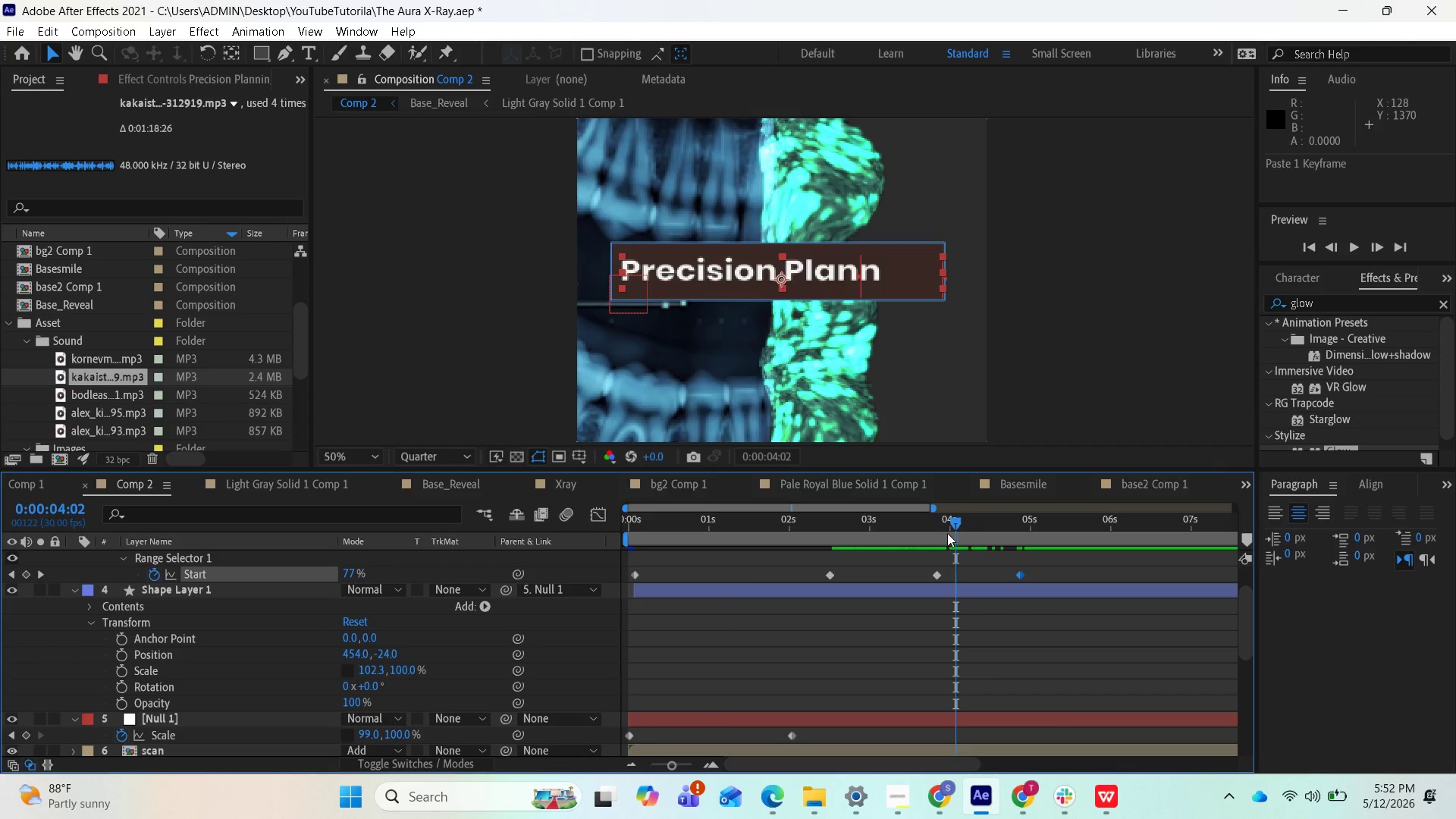 
left_click_drag(start_coordinate=[956, 526], to_coordinate=[937, 537])
 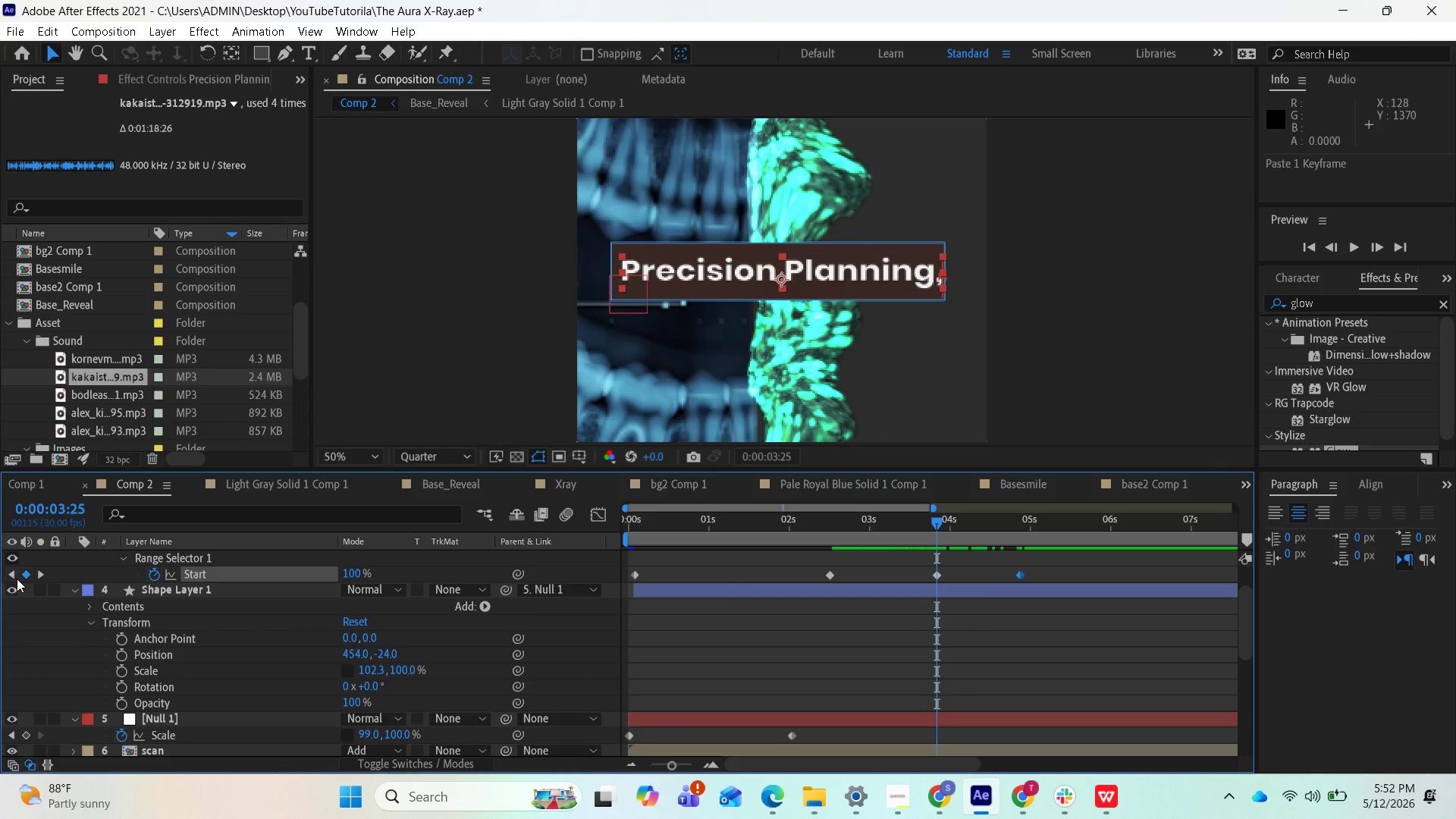 
left_click([11, 578])
 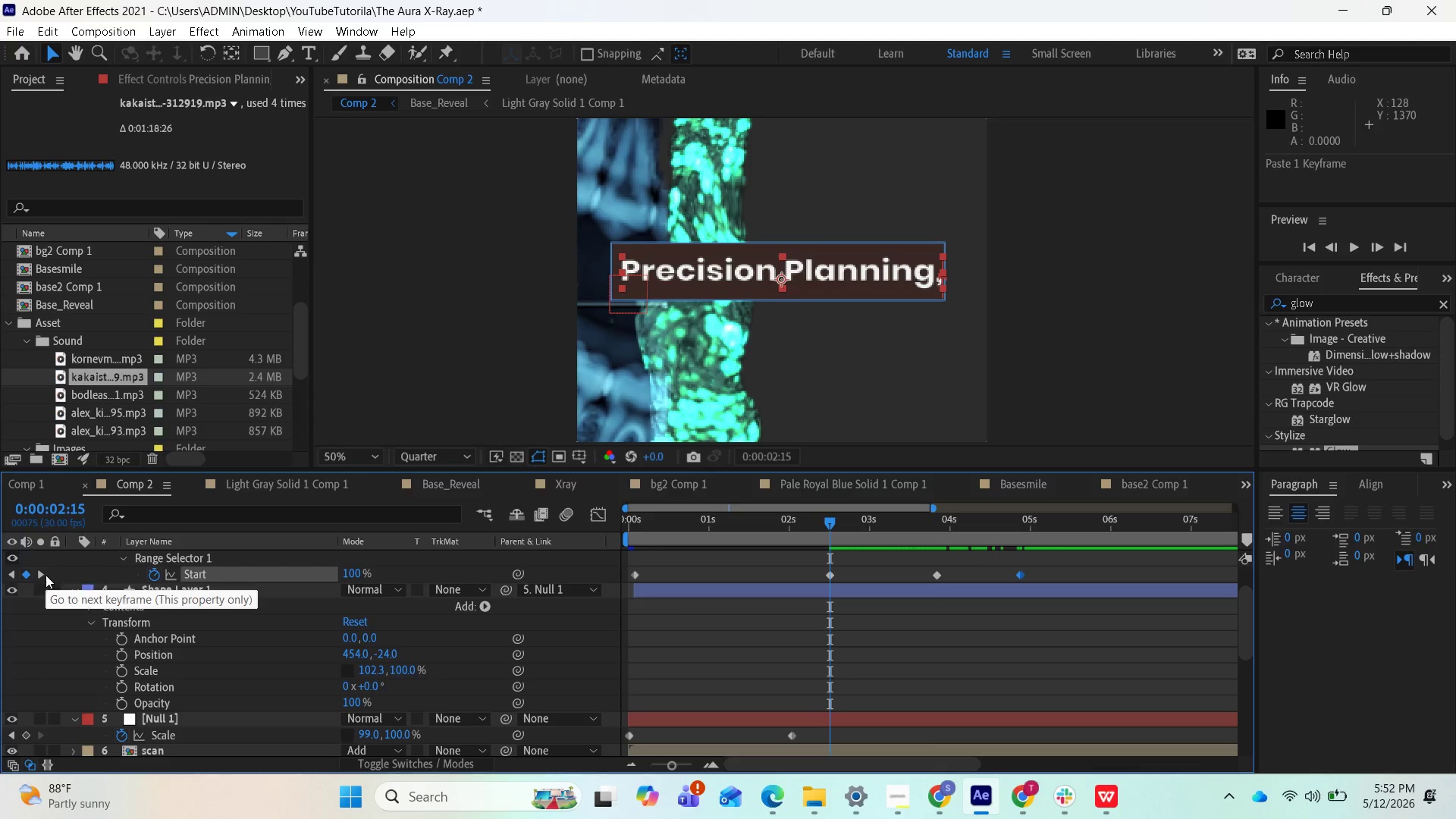 
left_click([43, 574])
 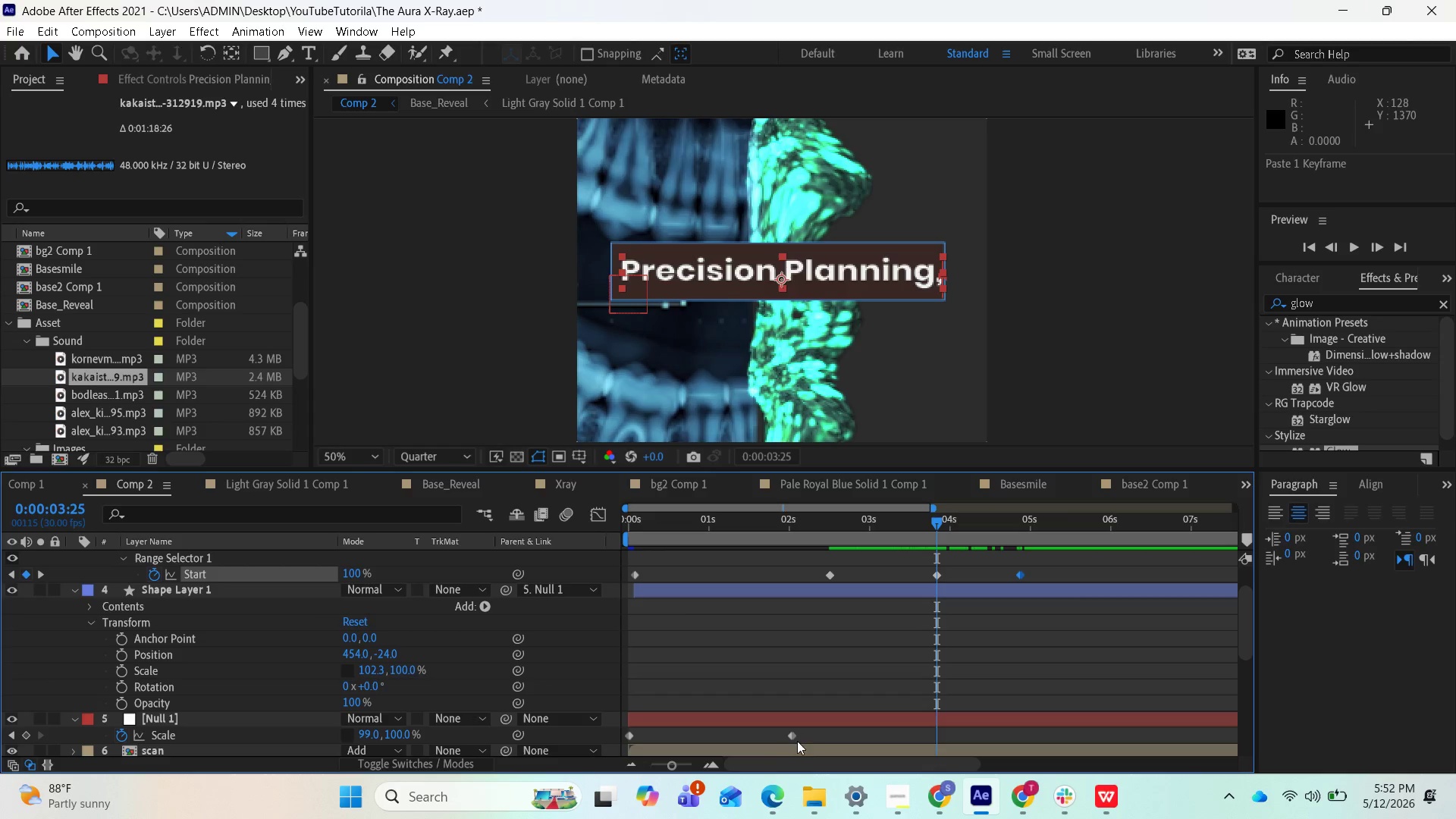 
left_click([794, 739])
 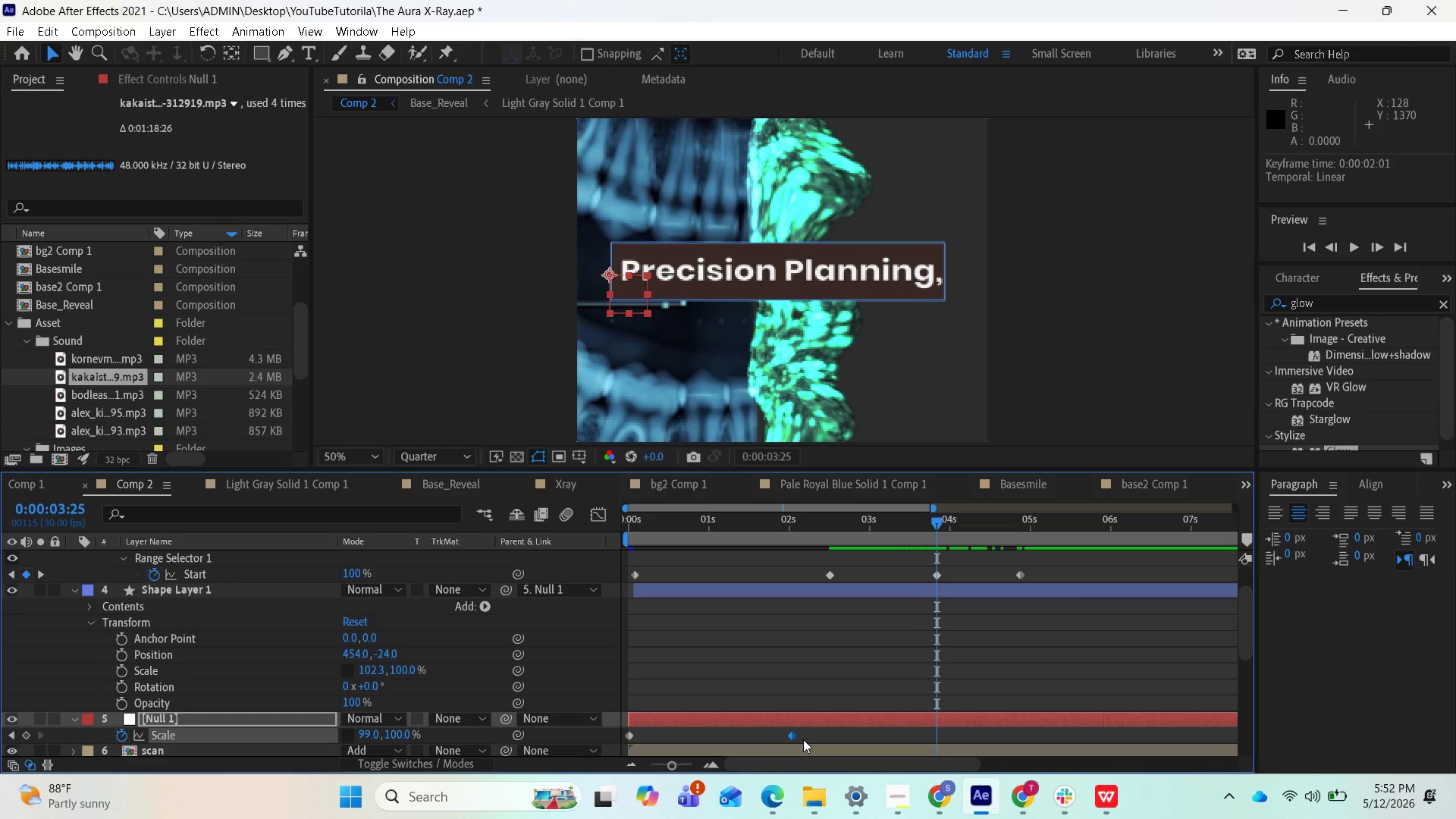 
key(Control+C)
 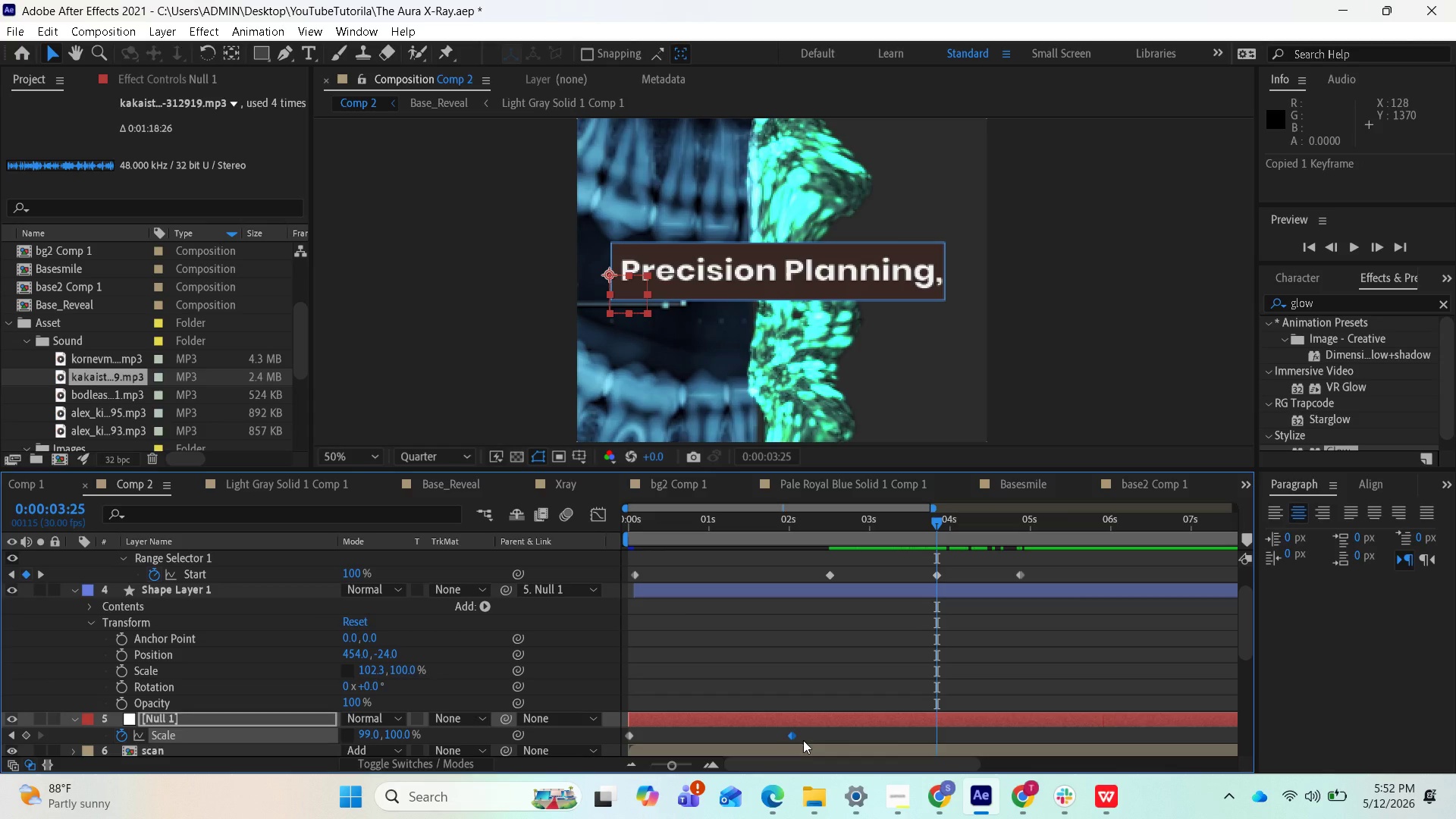 
key(Control+V)
 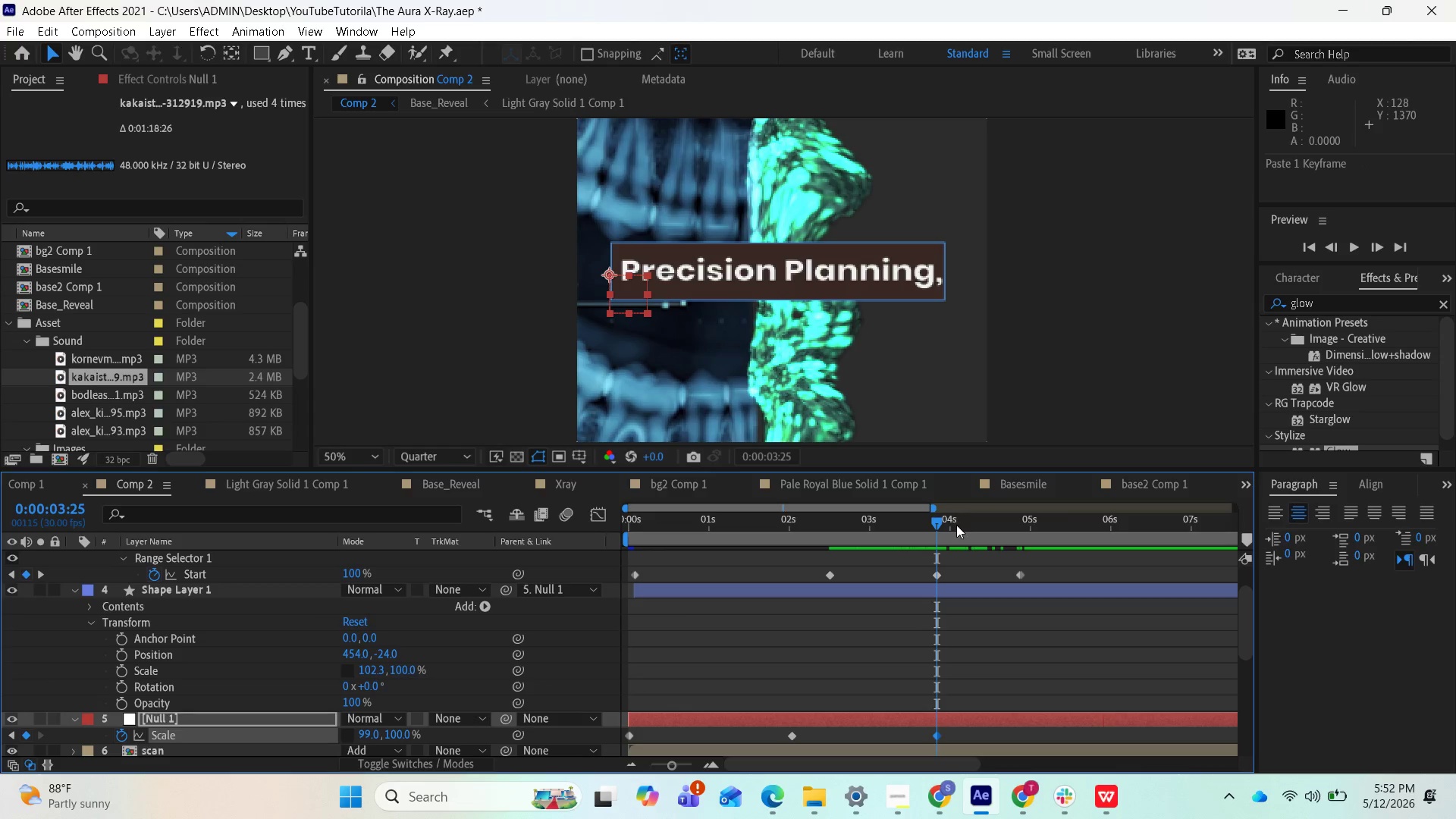 
left_click_drag(start_coordinate=[944, 522], to_coordinate=[1018, 532])
 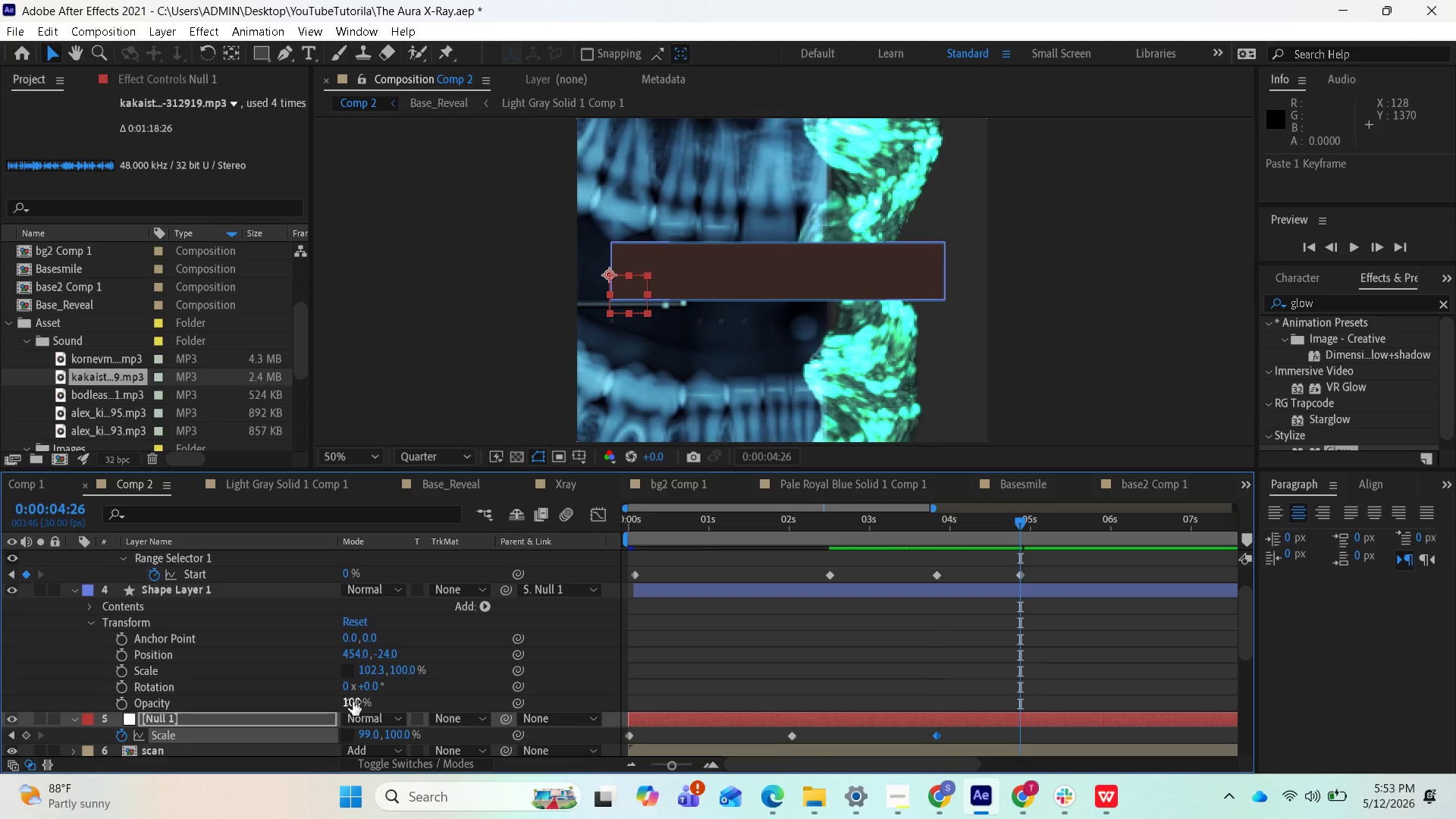 
wait(11.47)
 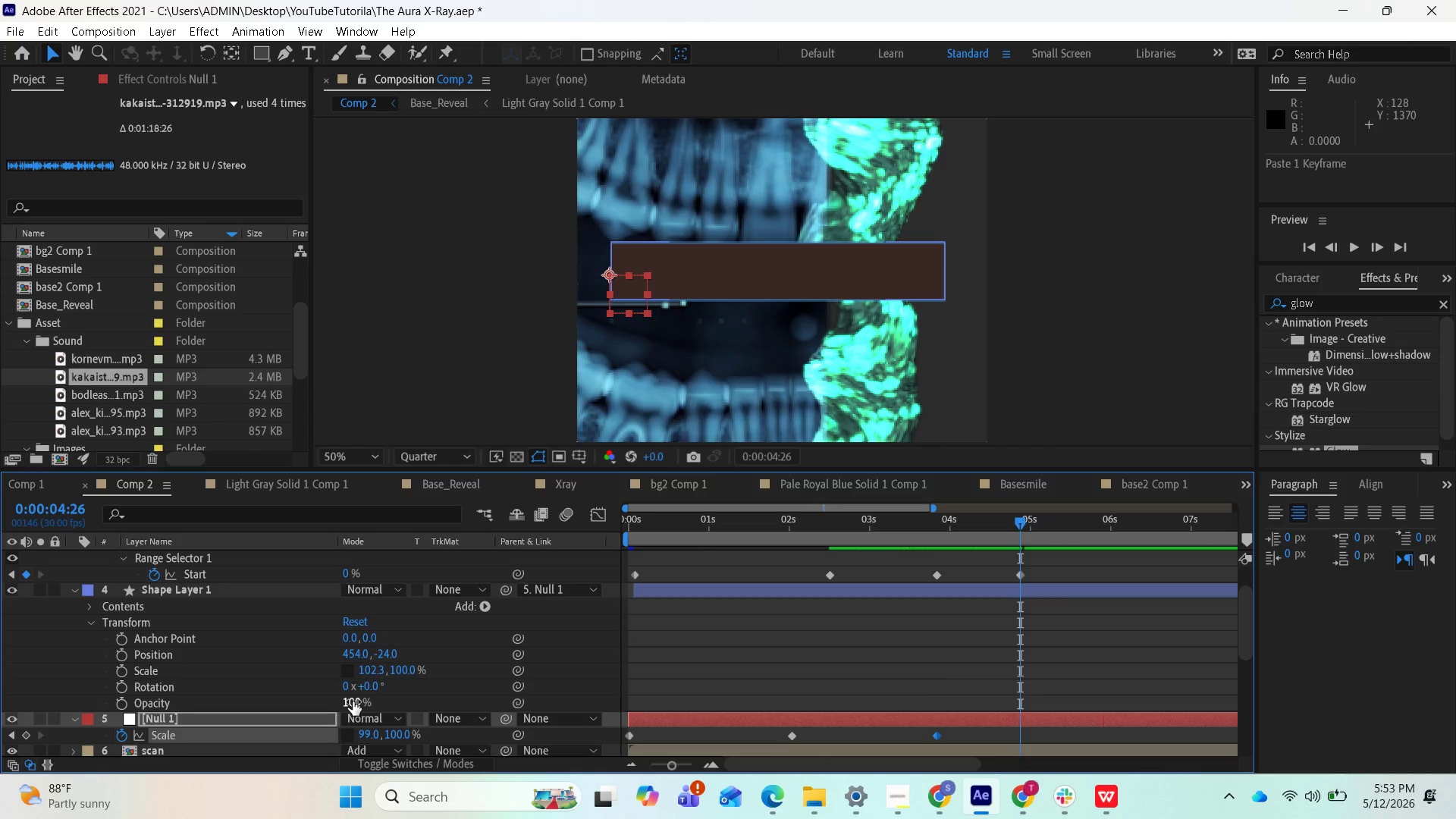 
left_click([11, 738])
 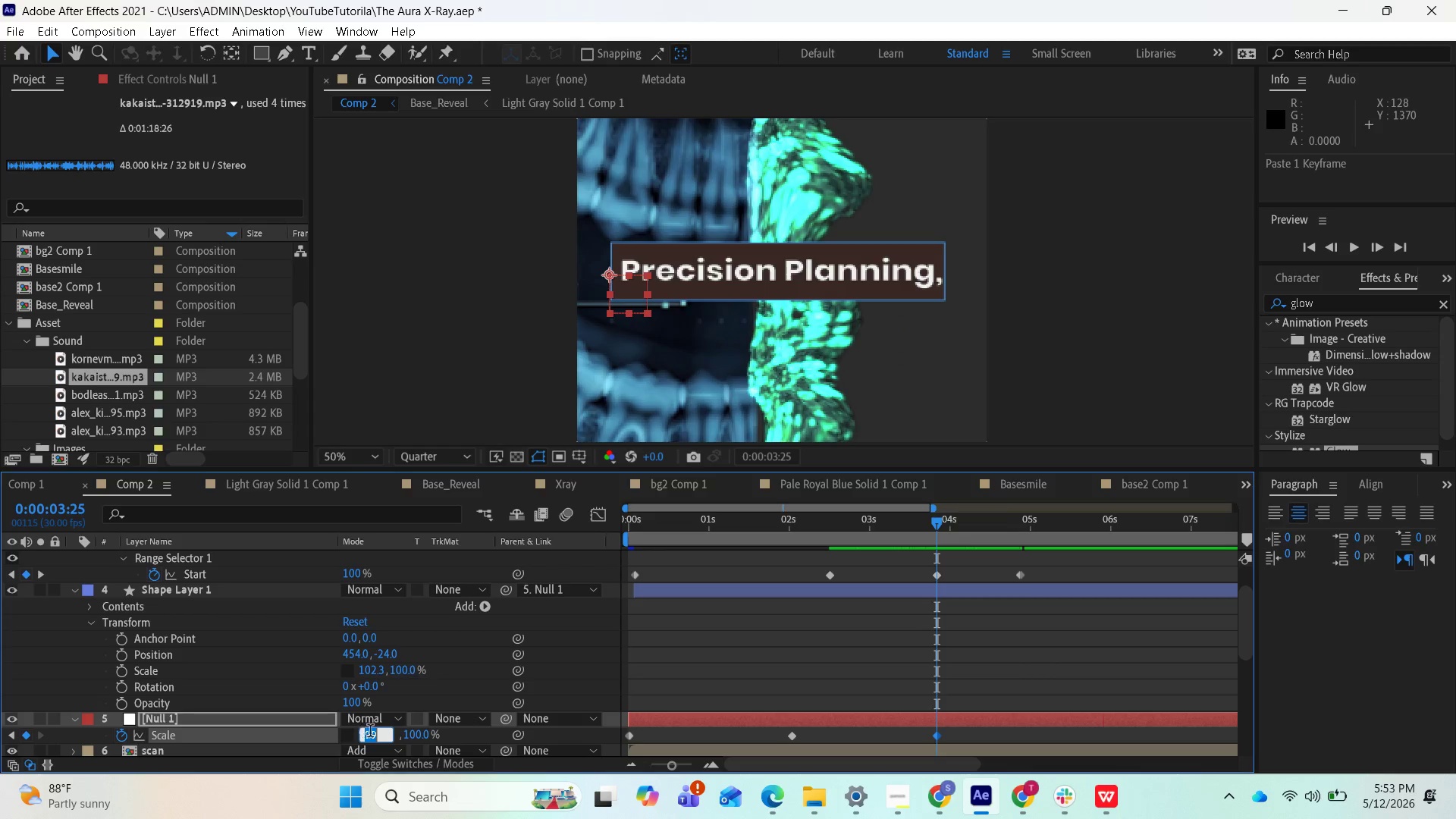 
type(1000)
 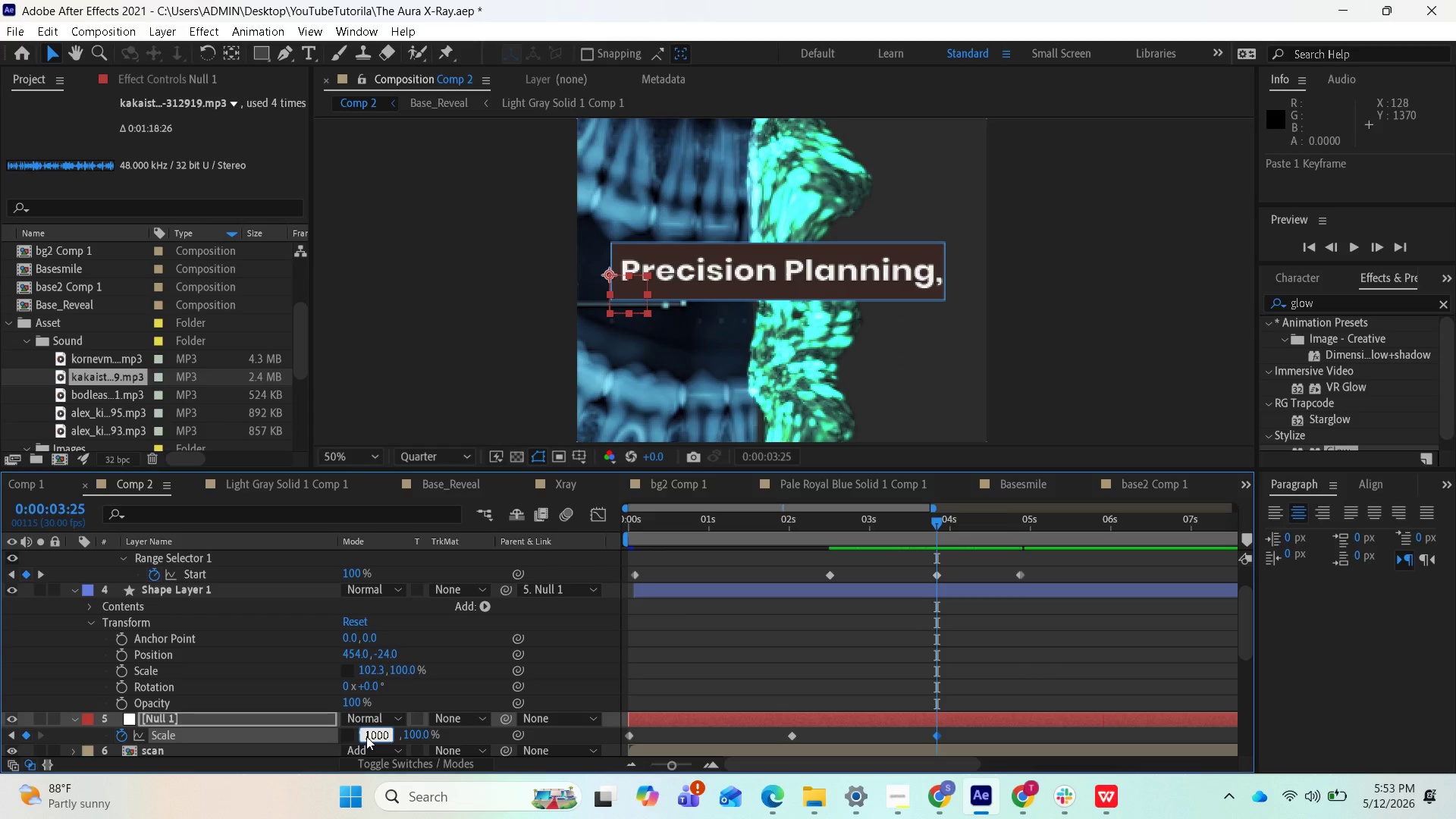 
key(Enter)
 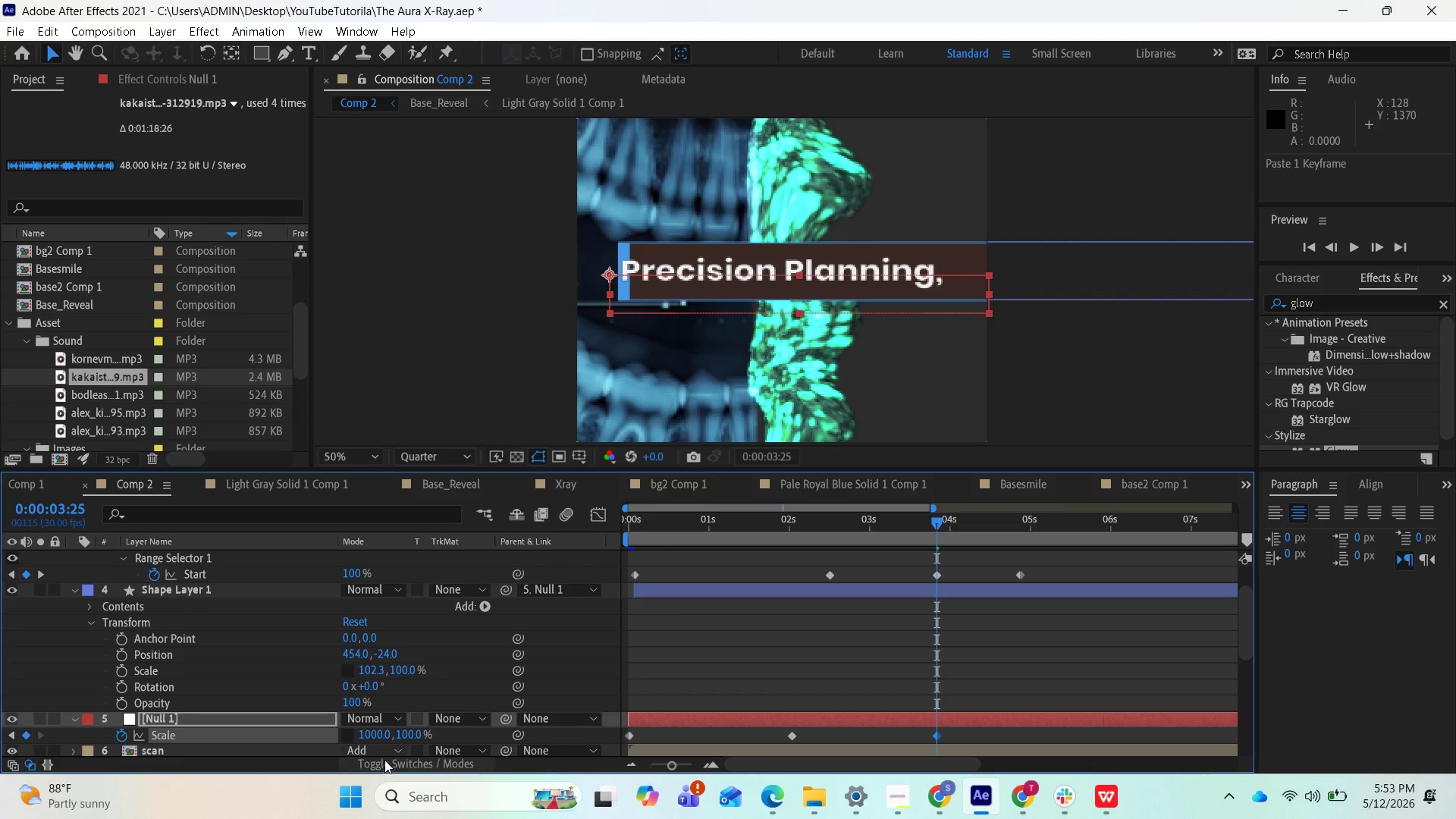 
left_click([380, 740])
 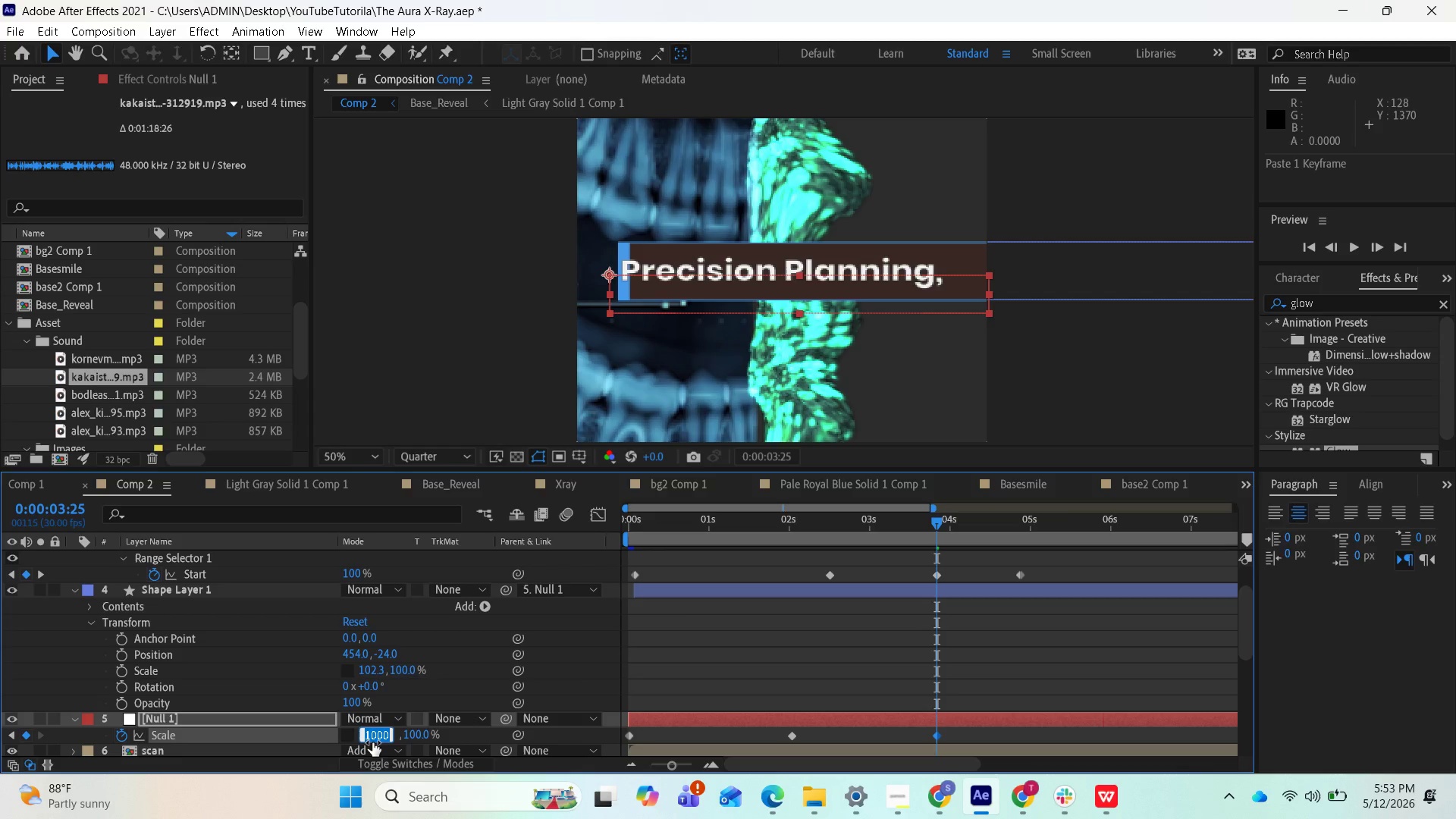 
type(100)
 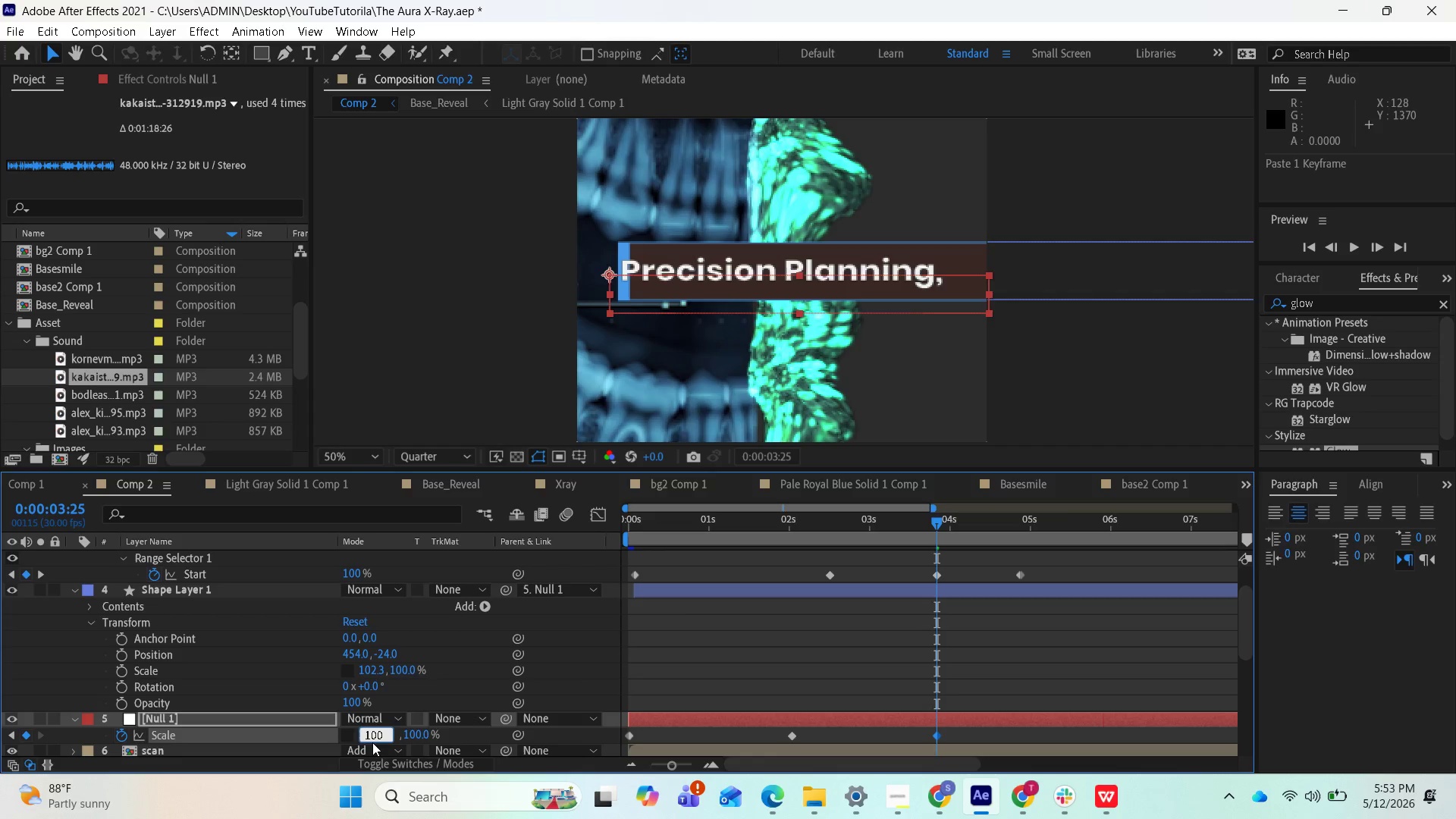 
key(Enter)
 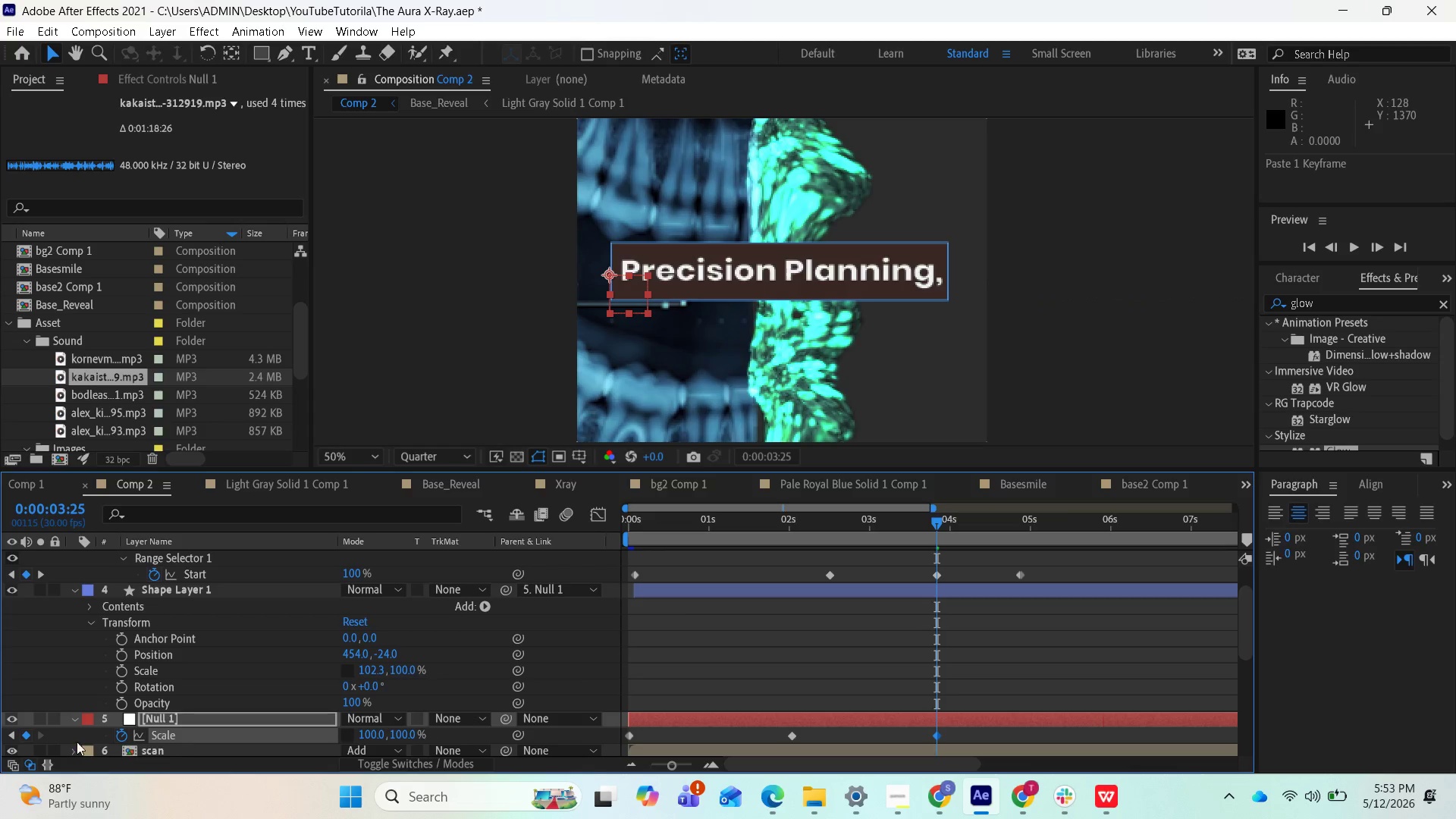 
left_click([8, 735])
 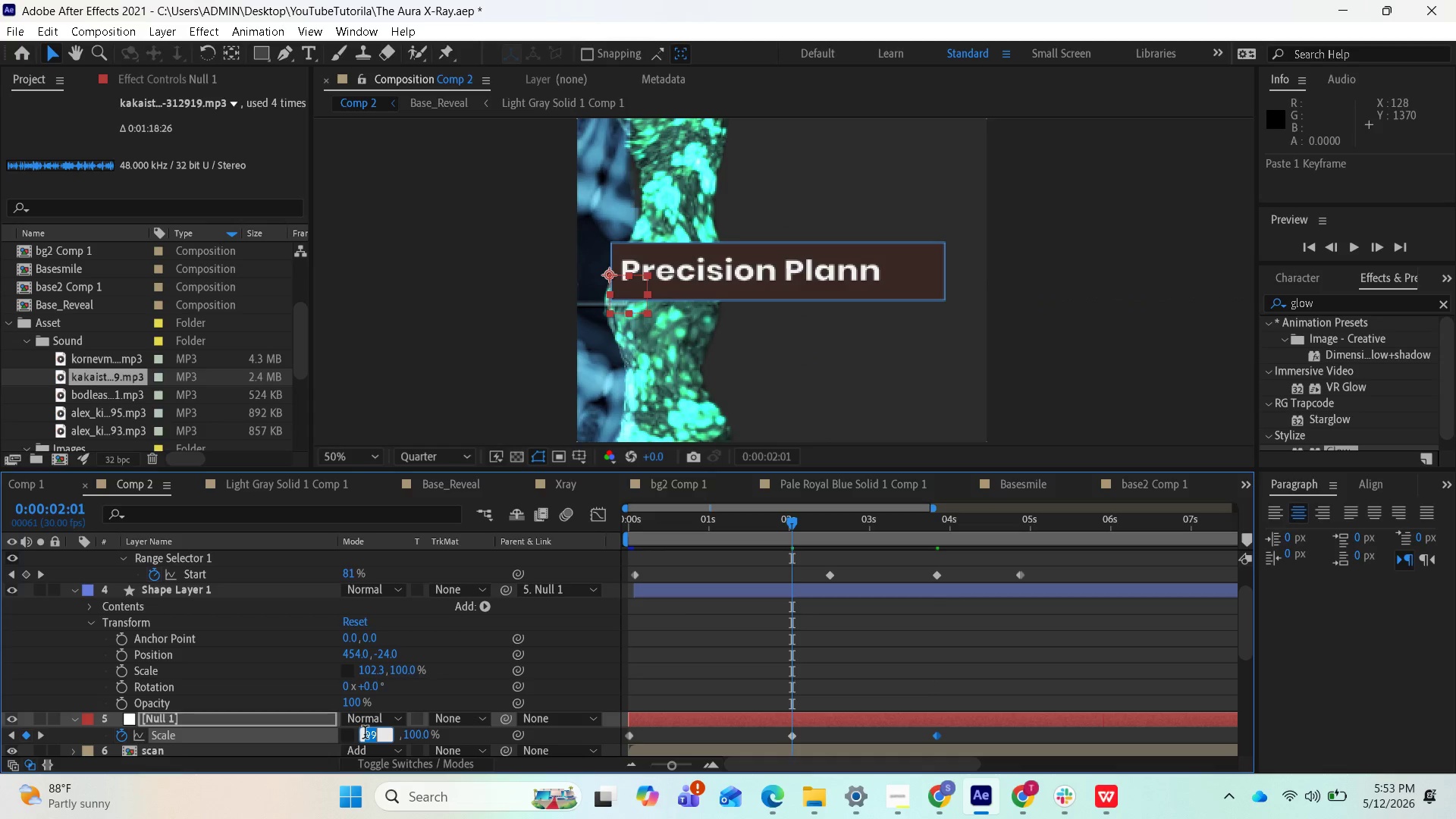 
type(100)
 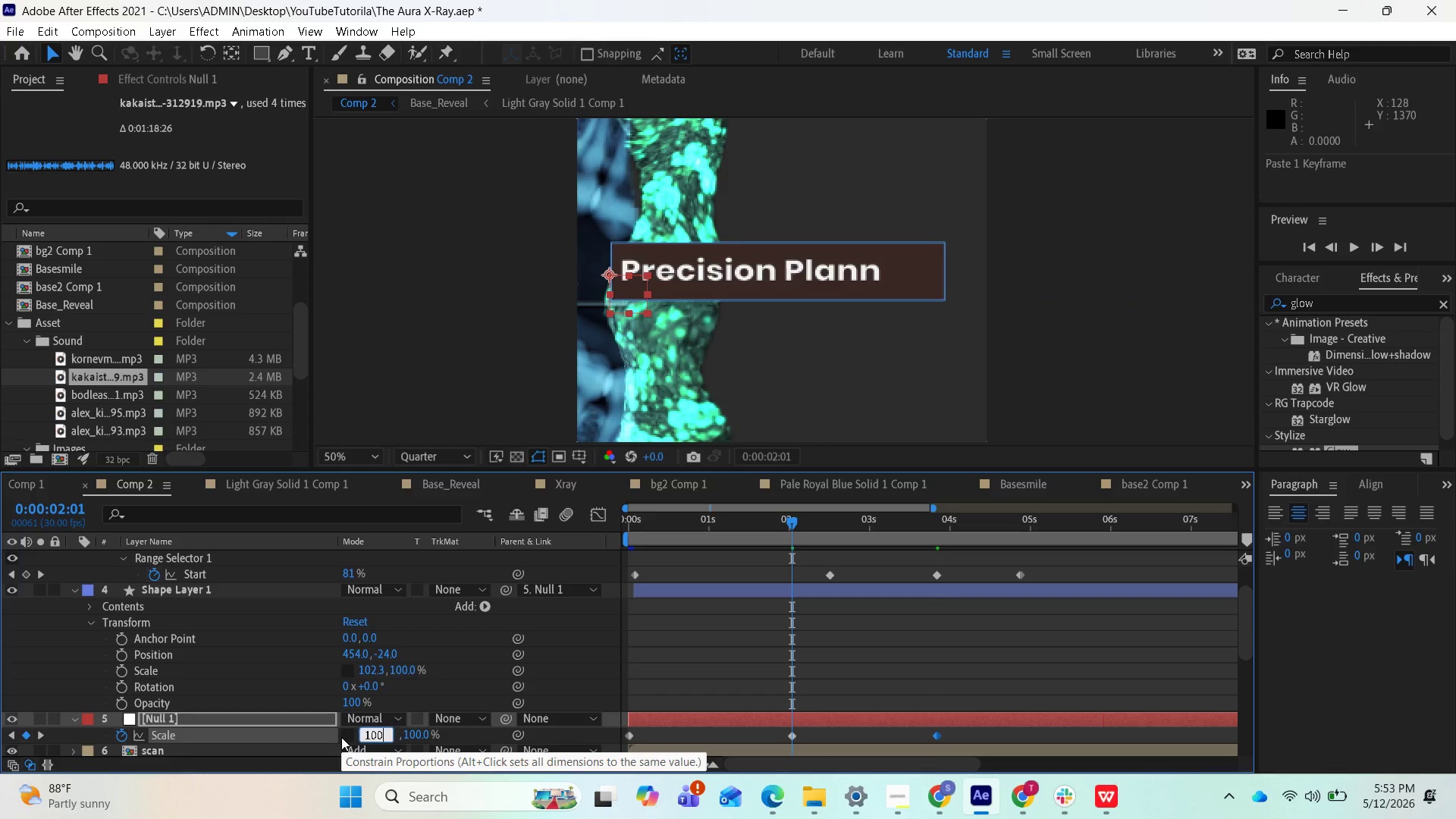 
key(Enter)
 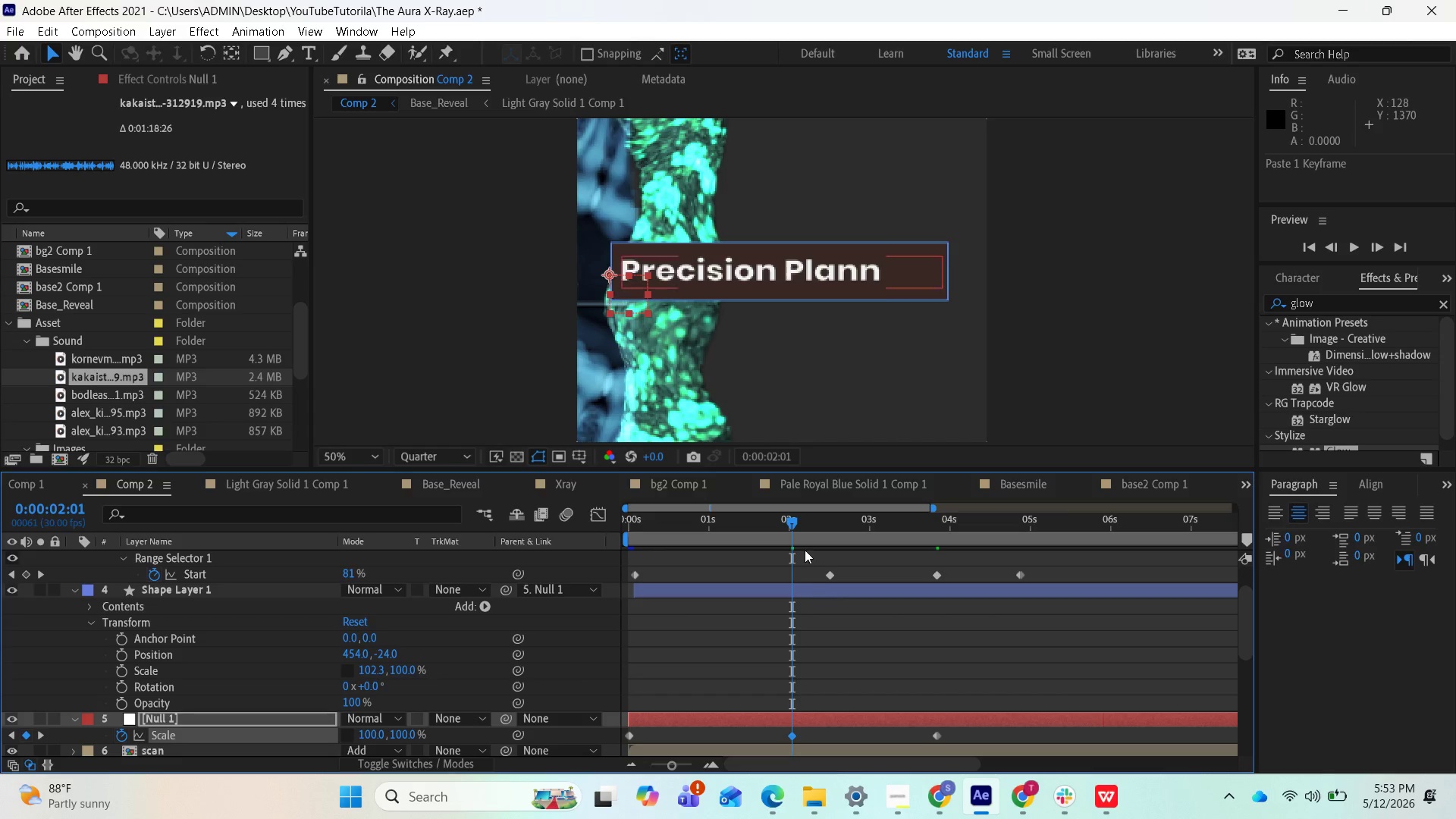 
left_click_drag(start_coordinate=[798, 524], to_coordinate=[808, 542])
 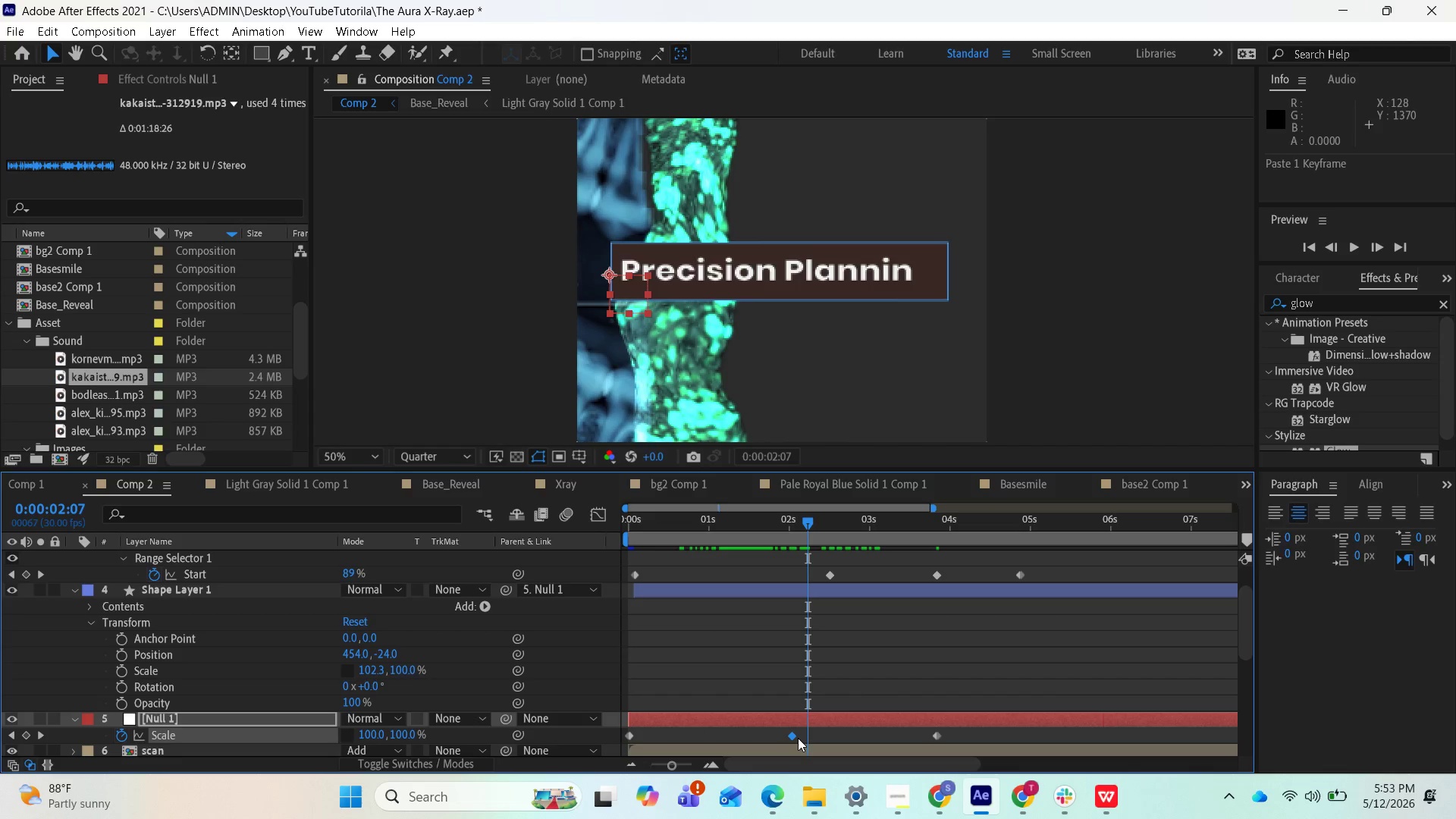 
left_click_drag(start_coordinate=[793, 739], to_coordinate=[811, 737])
 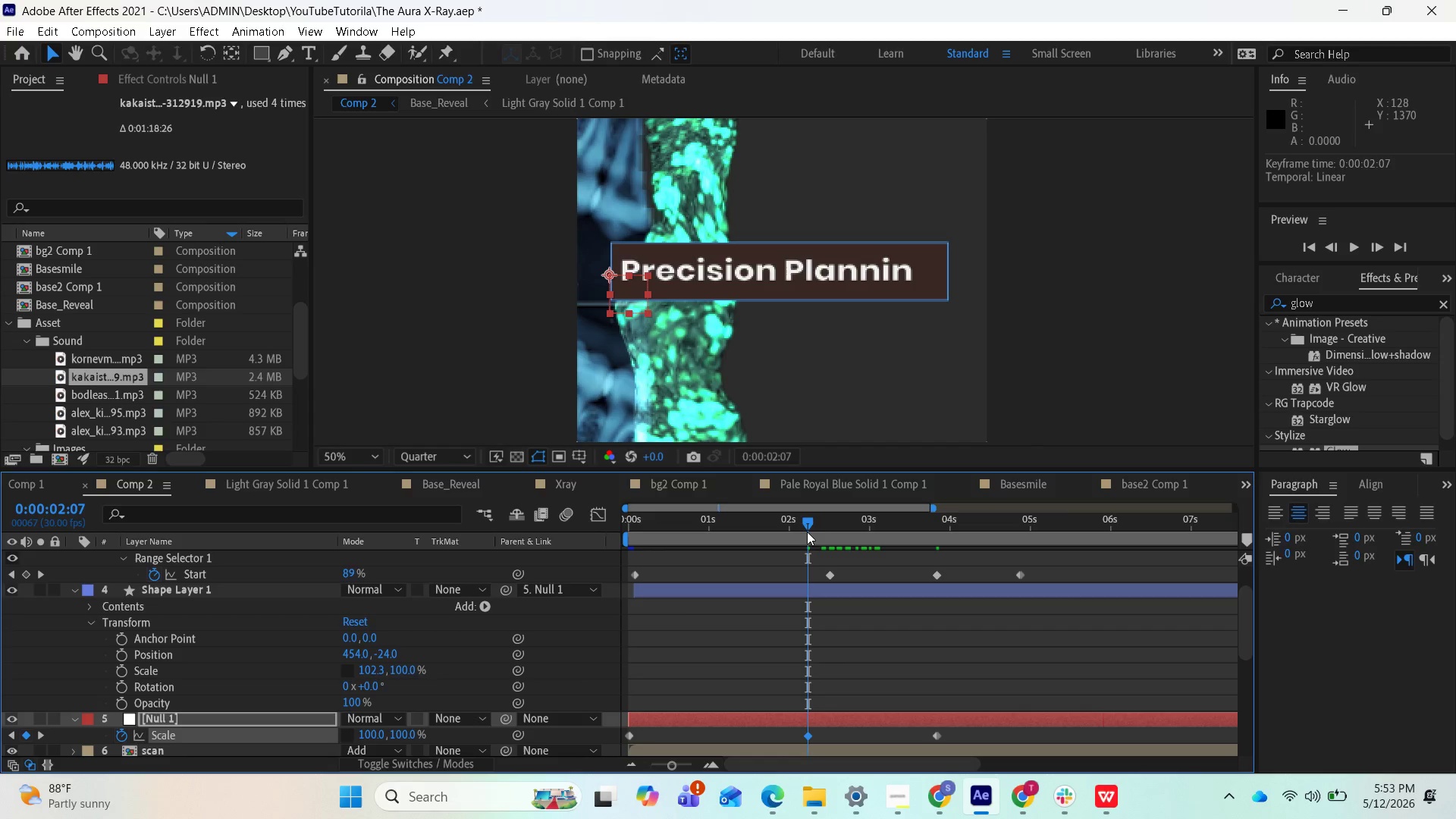 
left_click_drag(start_coordinate=[808, 527], to_coordinate=[672, 546])
 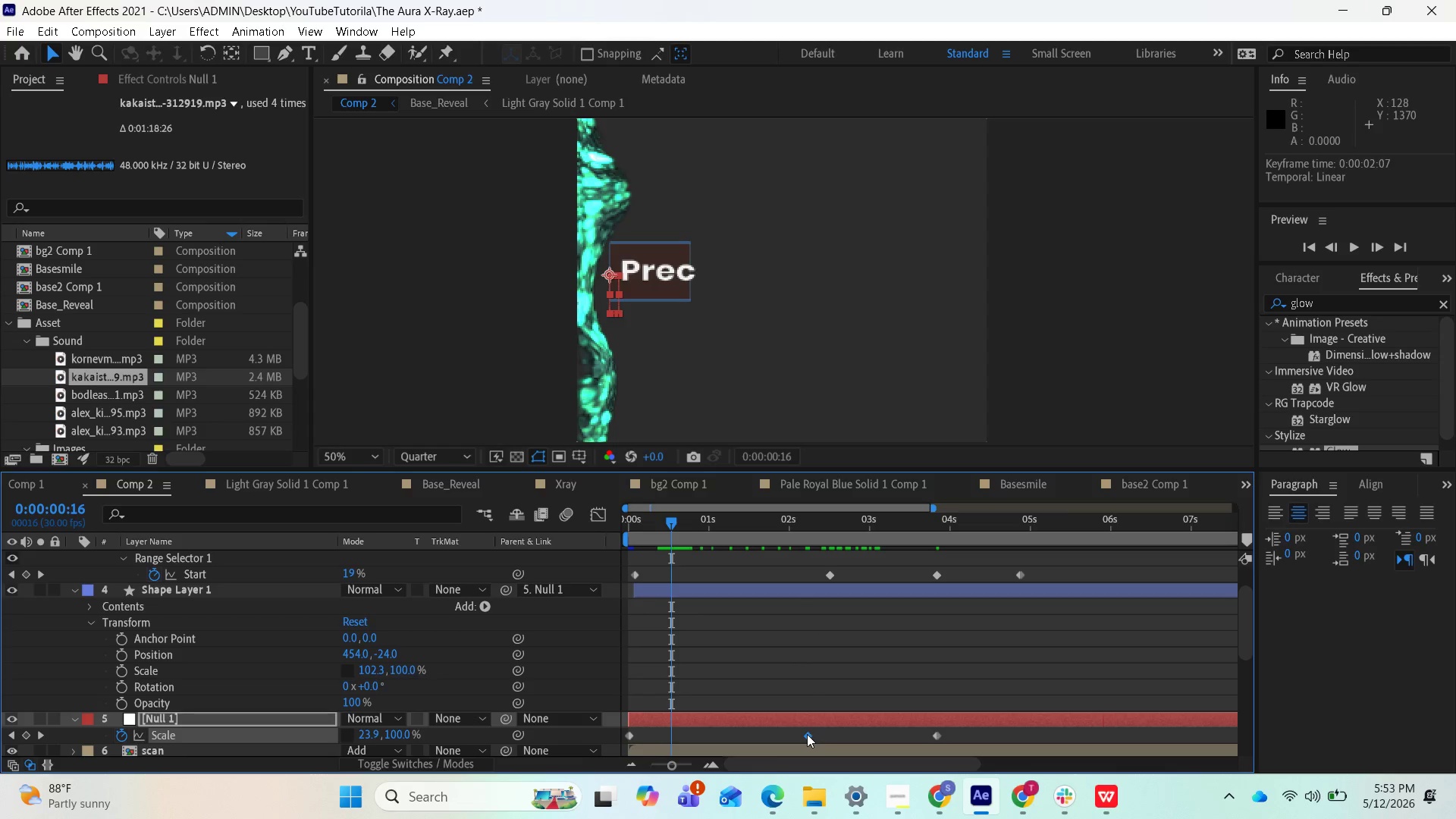 
left_click_drag(start_coordinate=[807, 734], to_coordinate=[797, 734])
 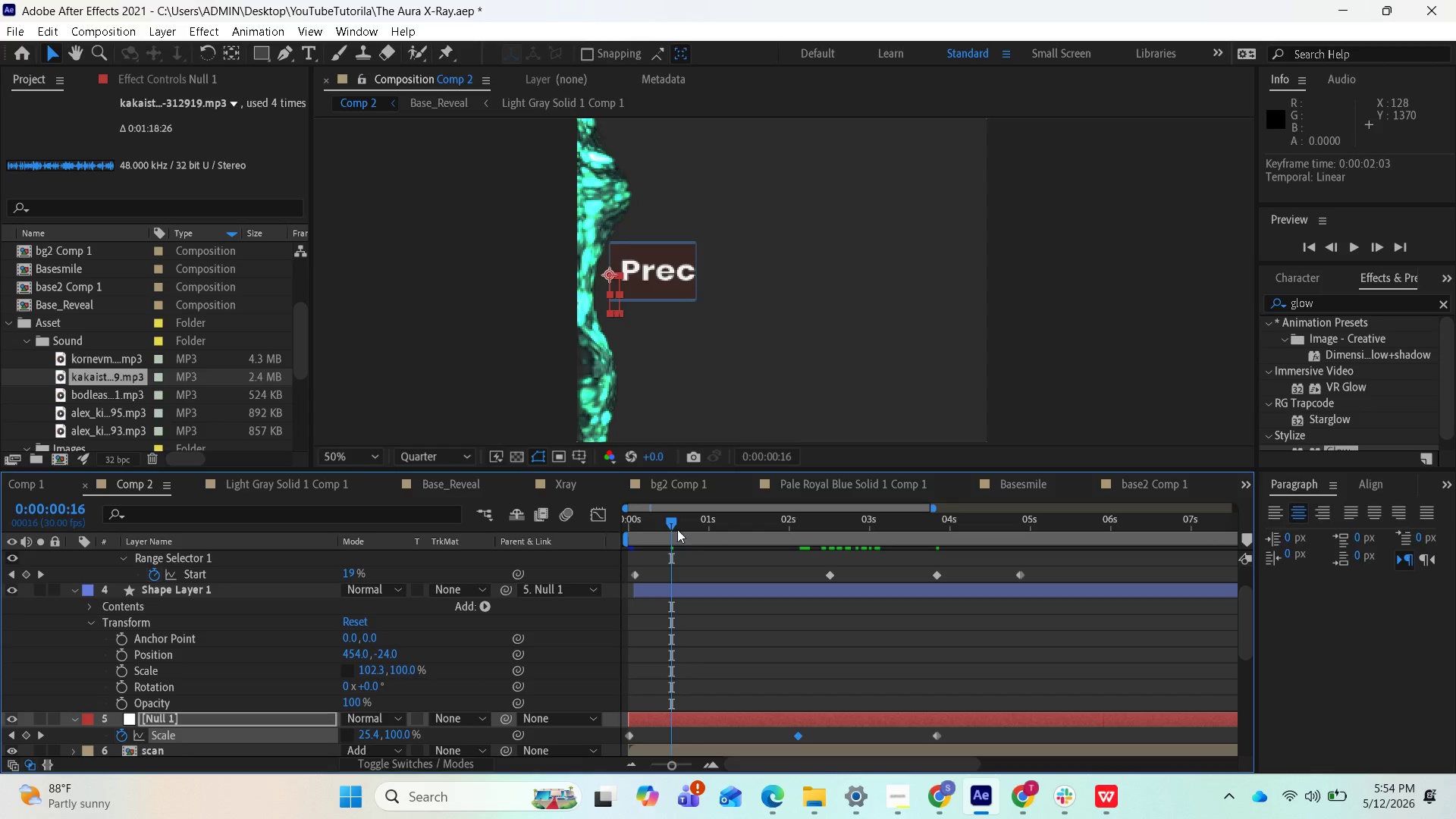 
left_click_drag(start_coordinate=[667, 519], to_coordinate=[1014, 592])
 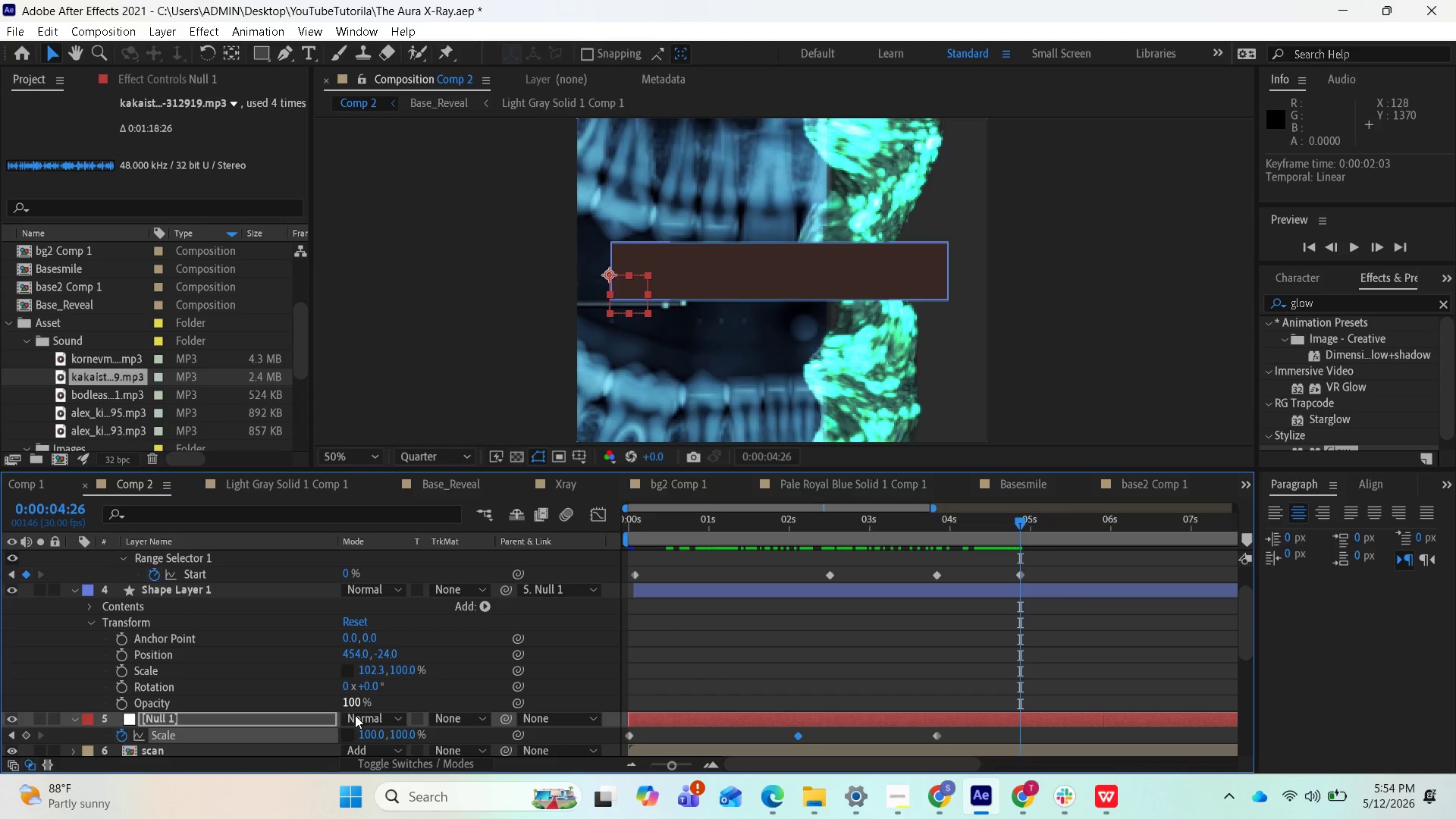 
left_click([368, 738])
 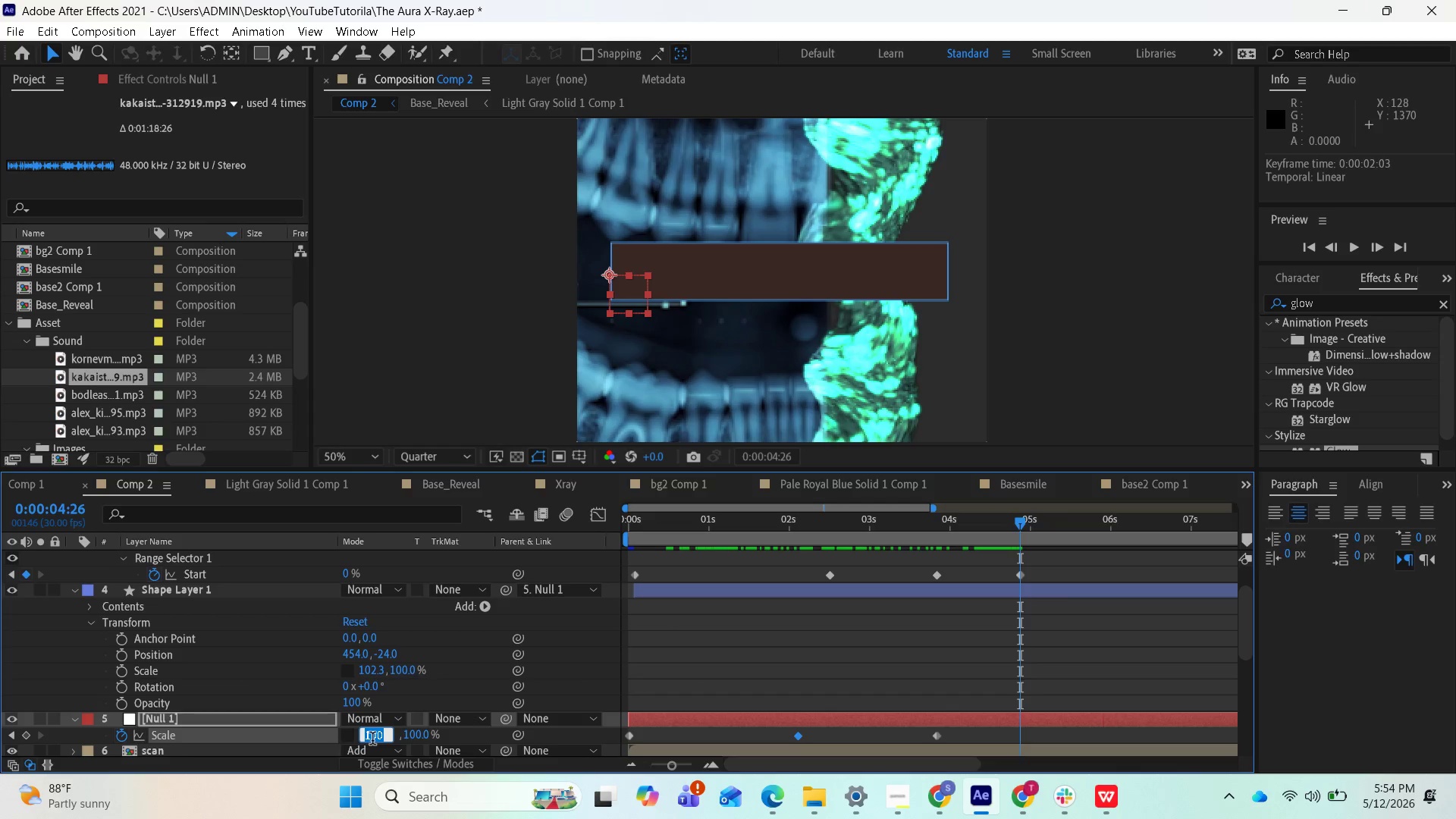 
key(0)
 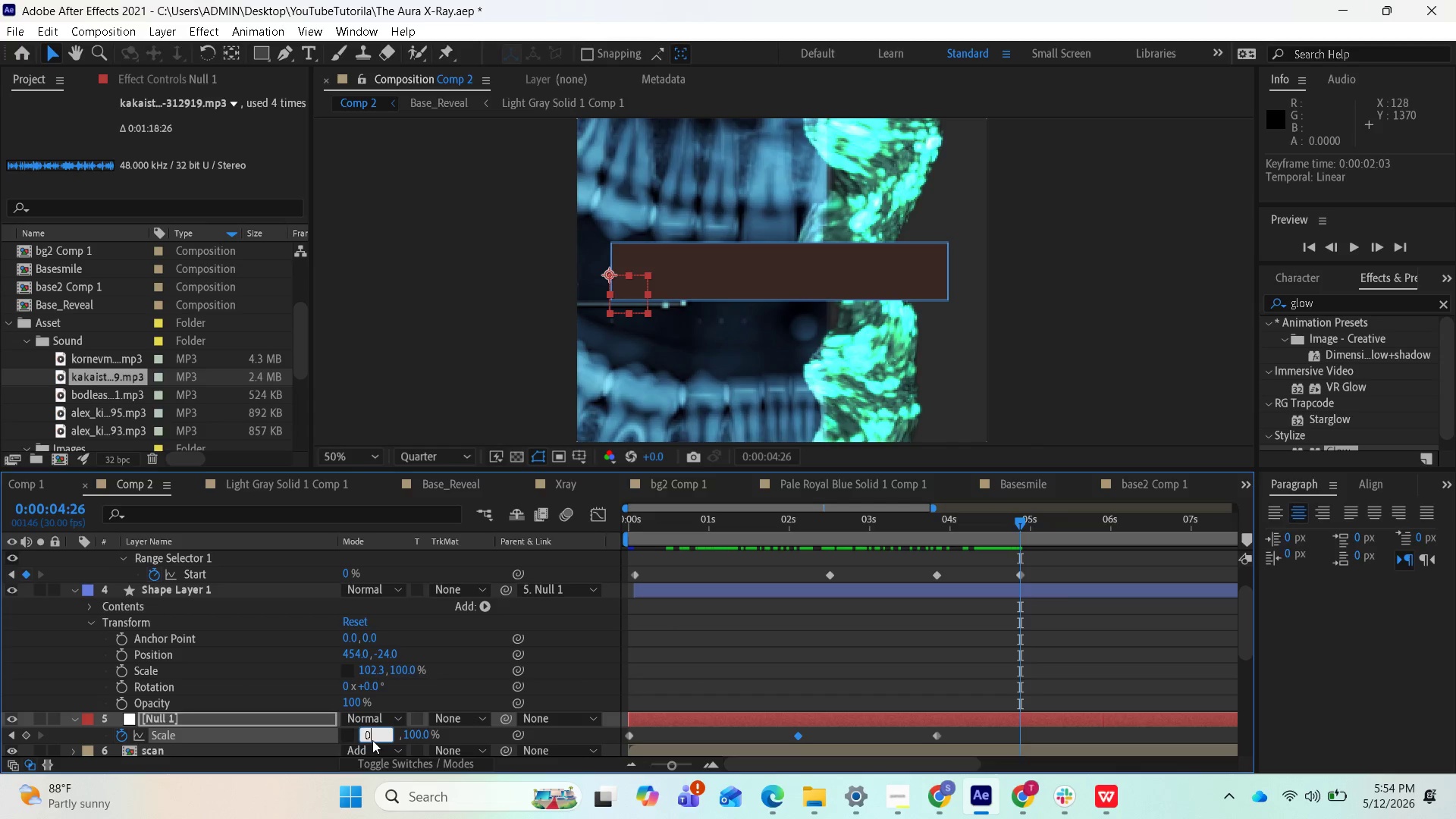 
key(Enter)
 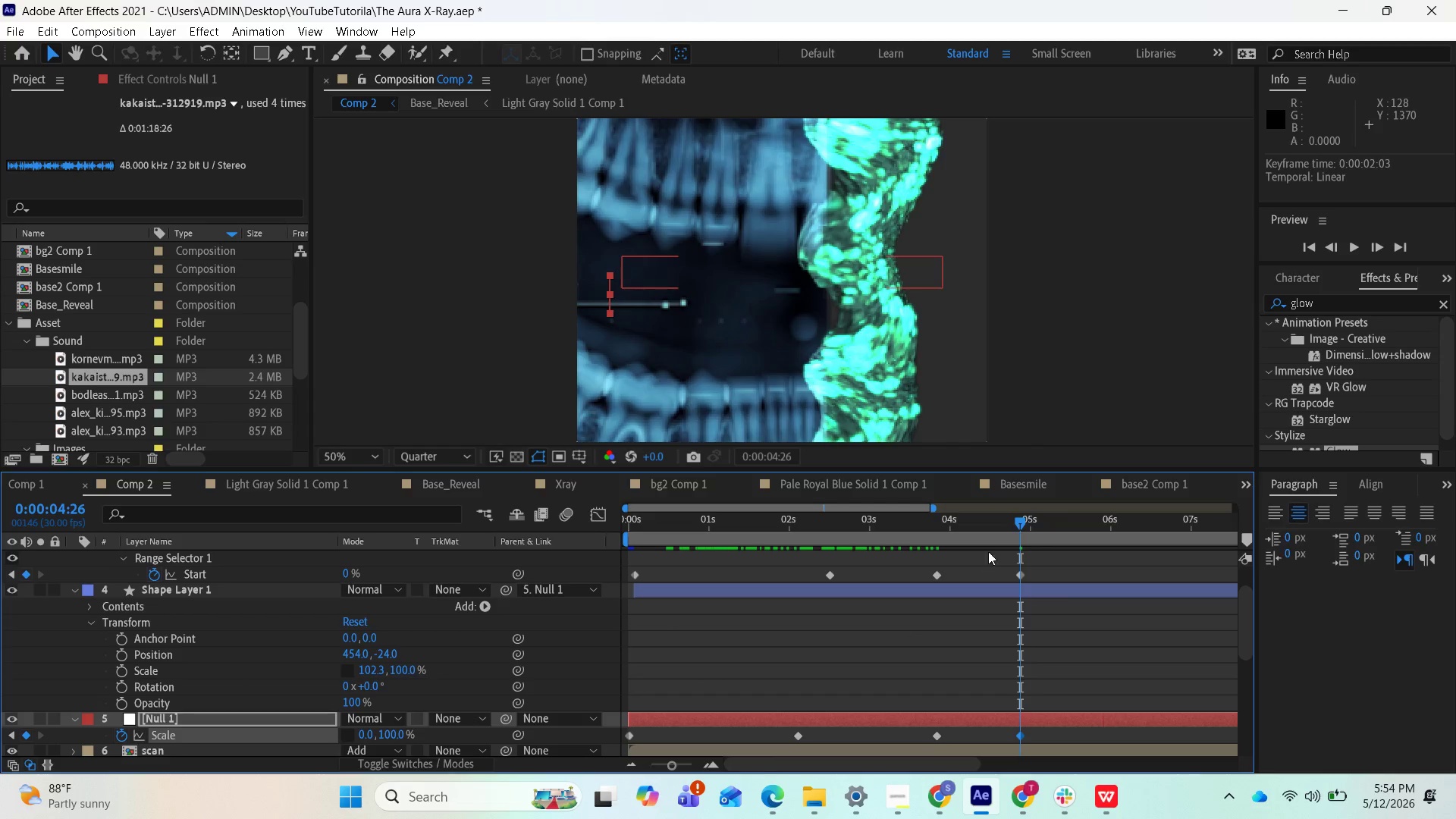 
left_click_drag(start_coordinate=[1018, 526], to_coordinate=[996, 529])
 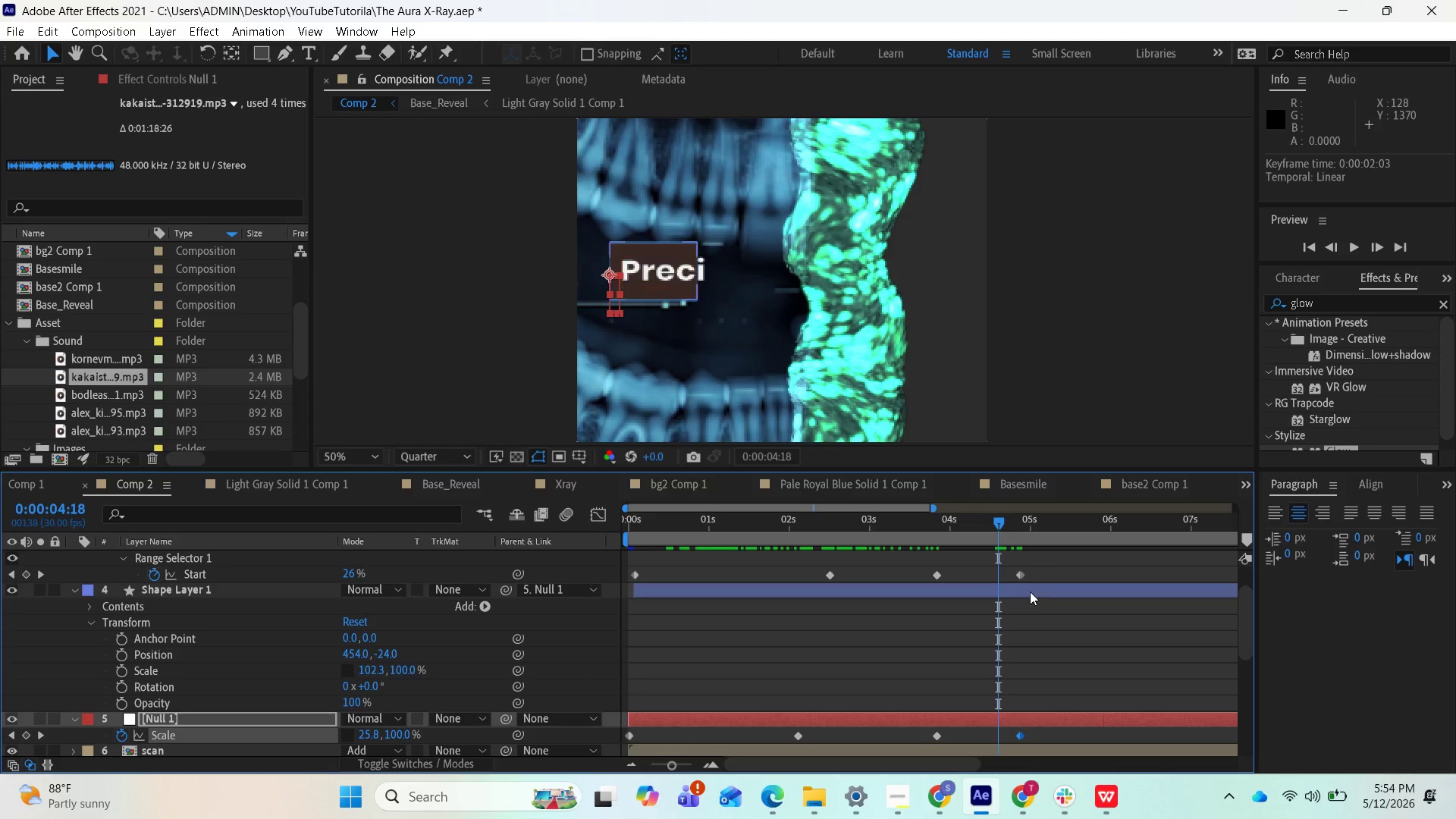 
scroll: coordinate [1036, 607], scroll_direction: up, amount: 1.0
 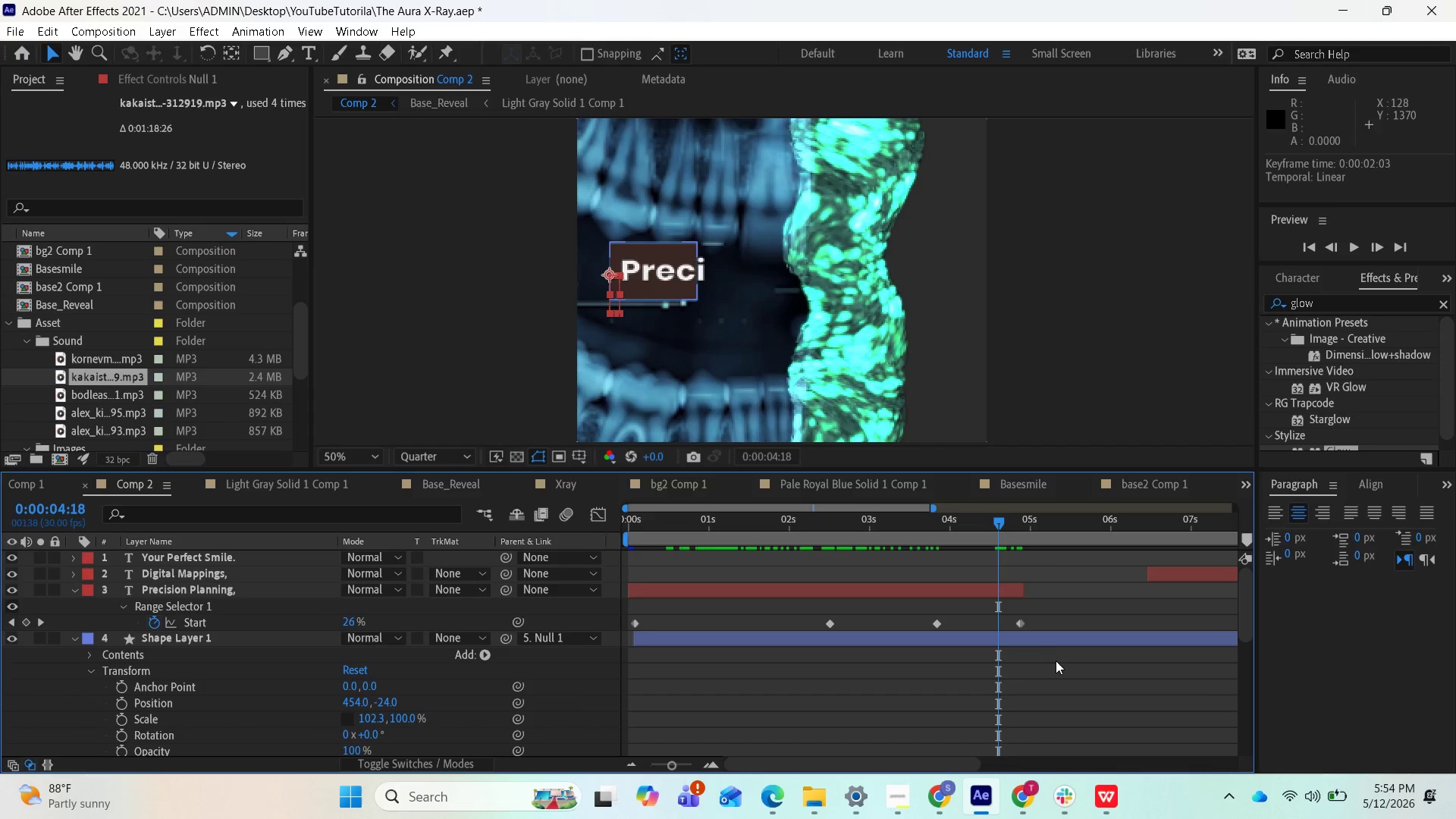 
scroll: coordinate [1056, 667], scroll_direction: down, amount: 1.0
 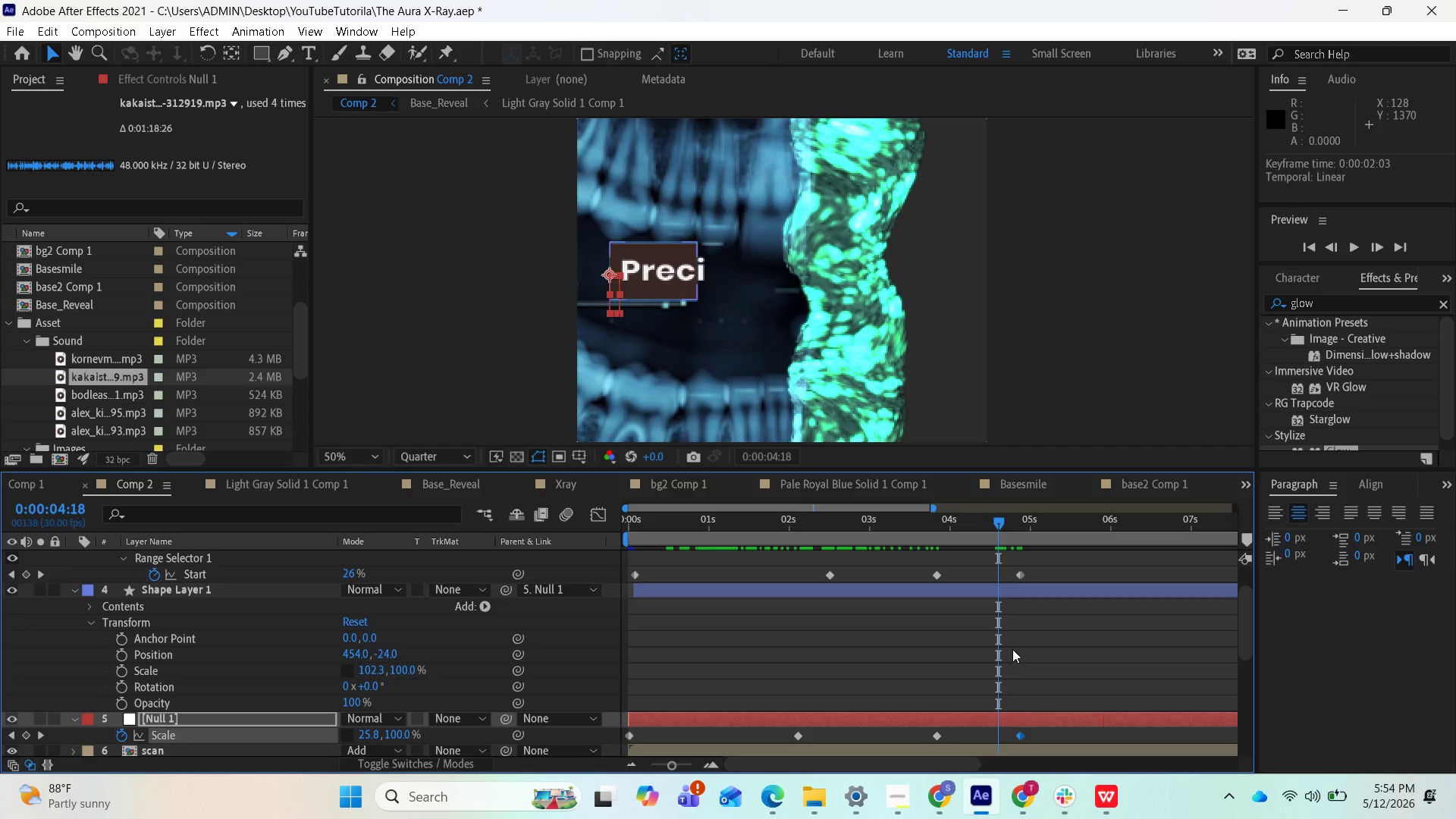 
scroll: coordinate [1029, 638], scroll_direction: up, amount: 1.0
 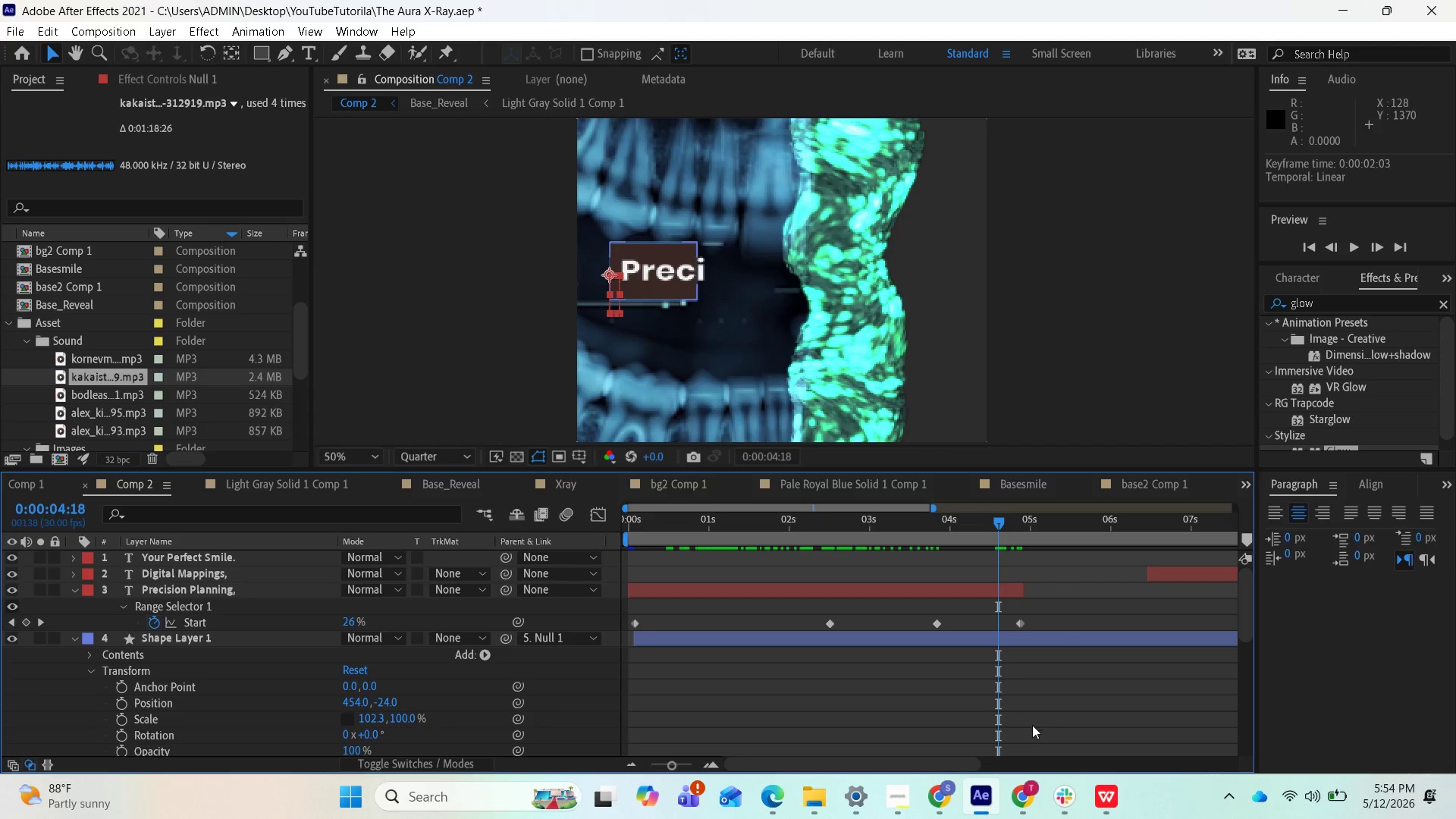 
scroll: coordinate [1032, 714], scroll_direction: down, amount: 1.0
 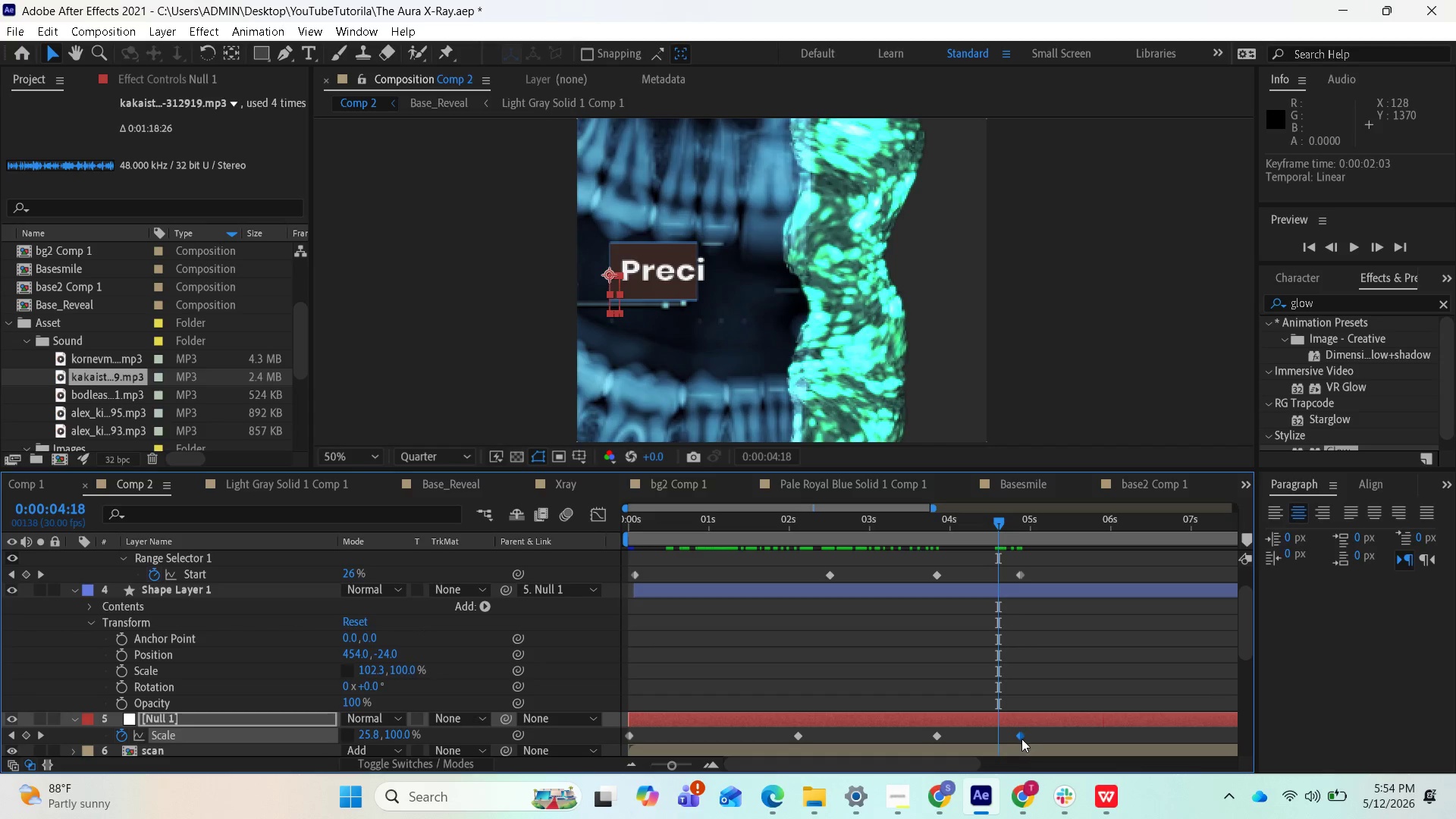 
left_click_drag(start_coordinate=[1017, 738], to_coordinate=[1030, 736])
 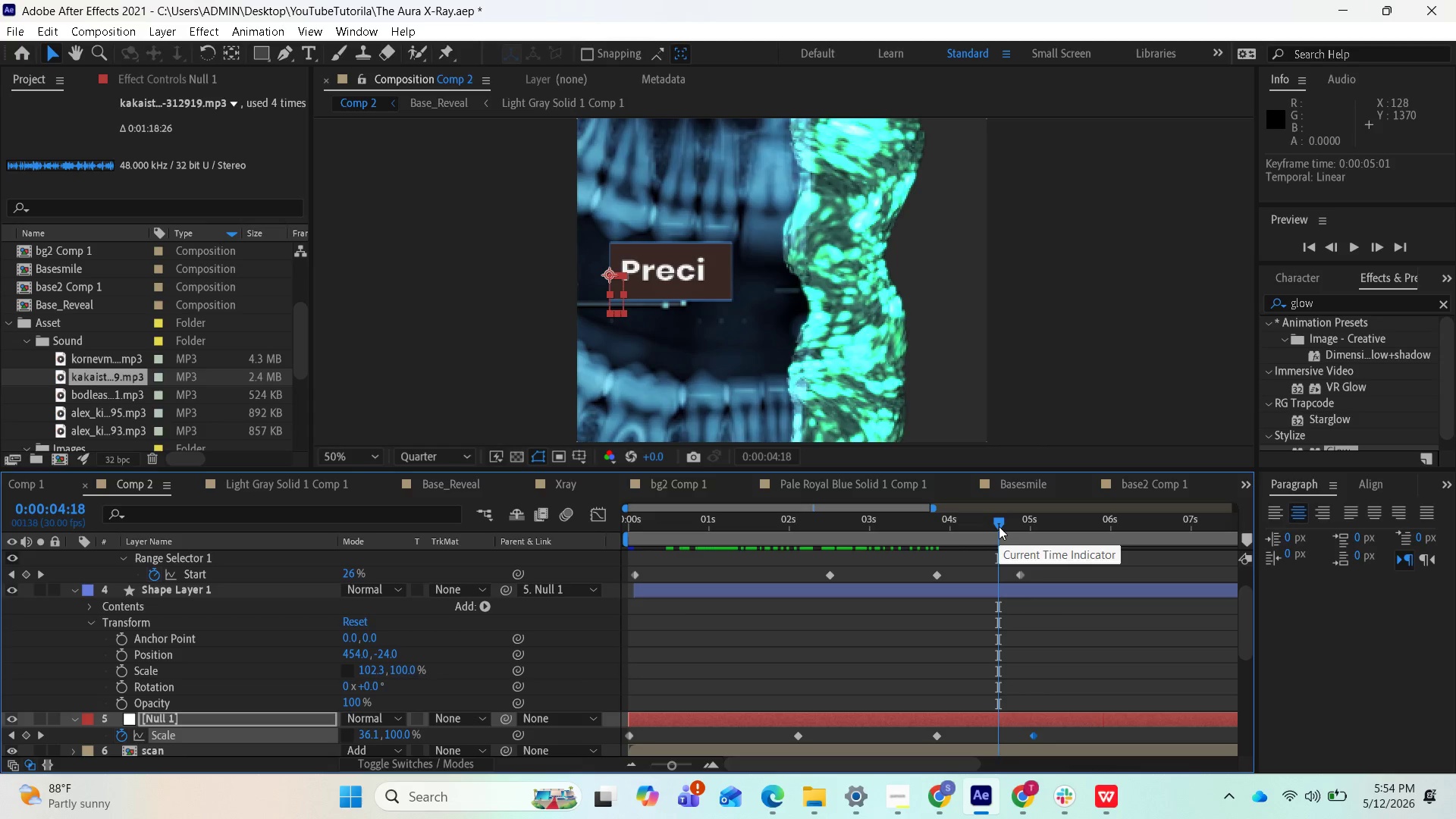 
left_click_drag(start_coordinate=[999, 526], to_coordinate=[1040, 539])
 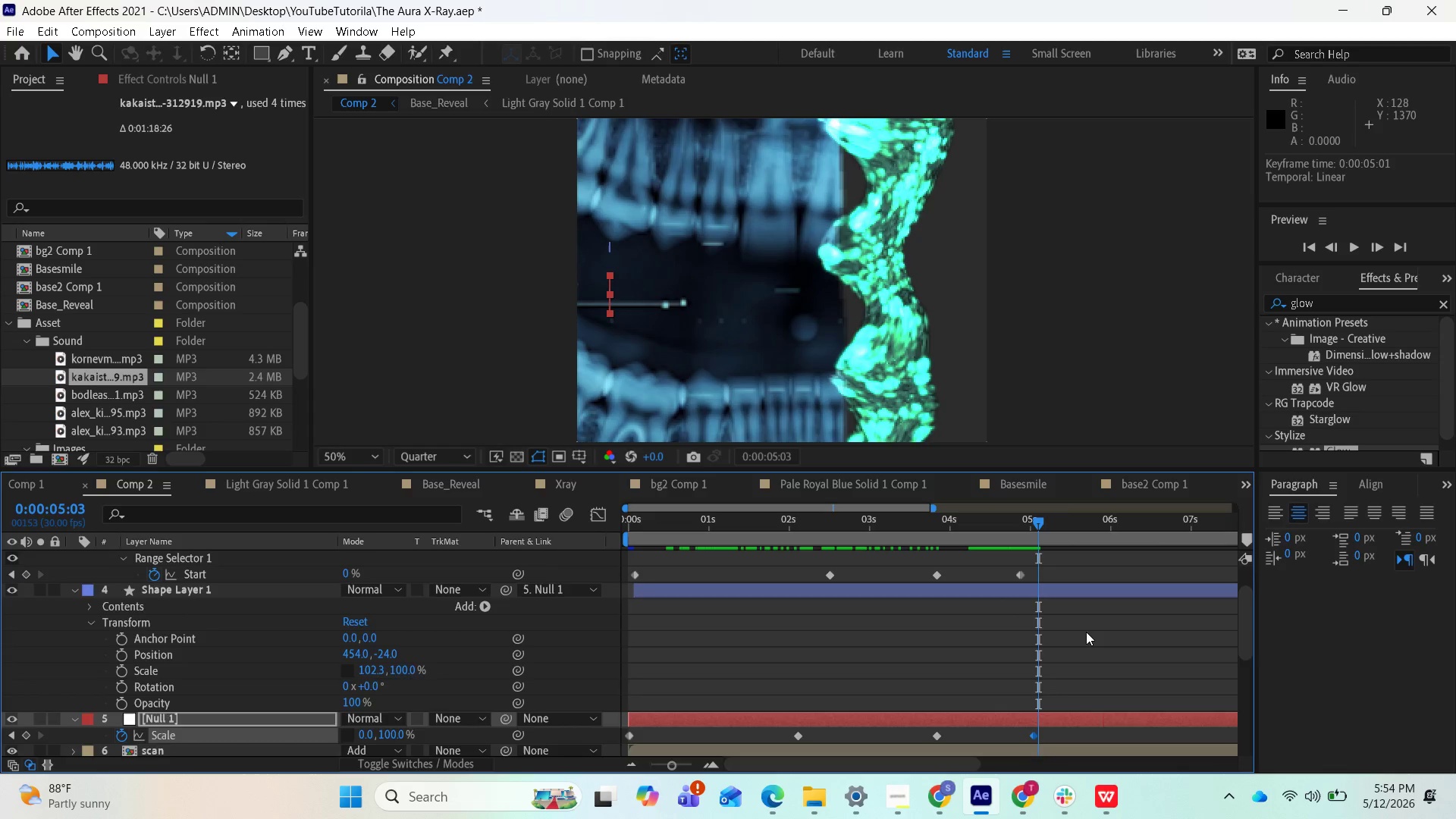 
scroll: coordinate [1092, 647], scroll_direction: up, amount: 2.0
 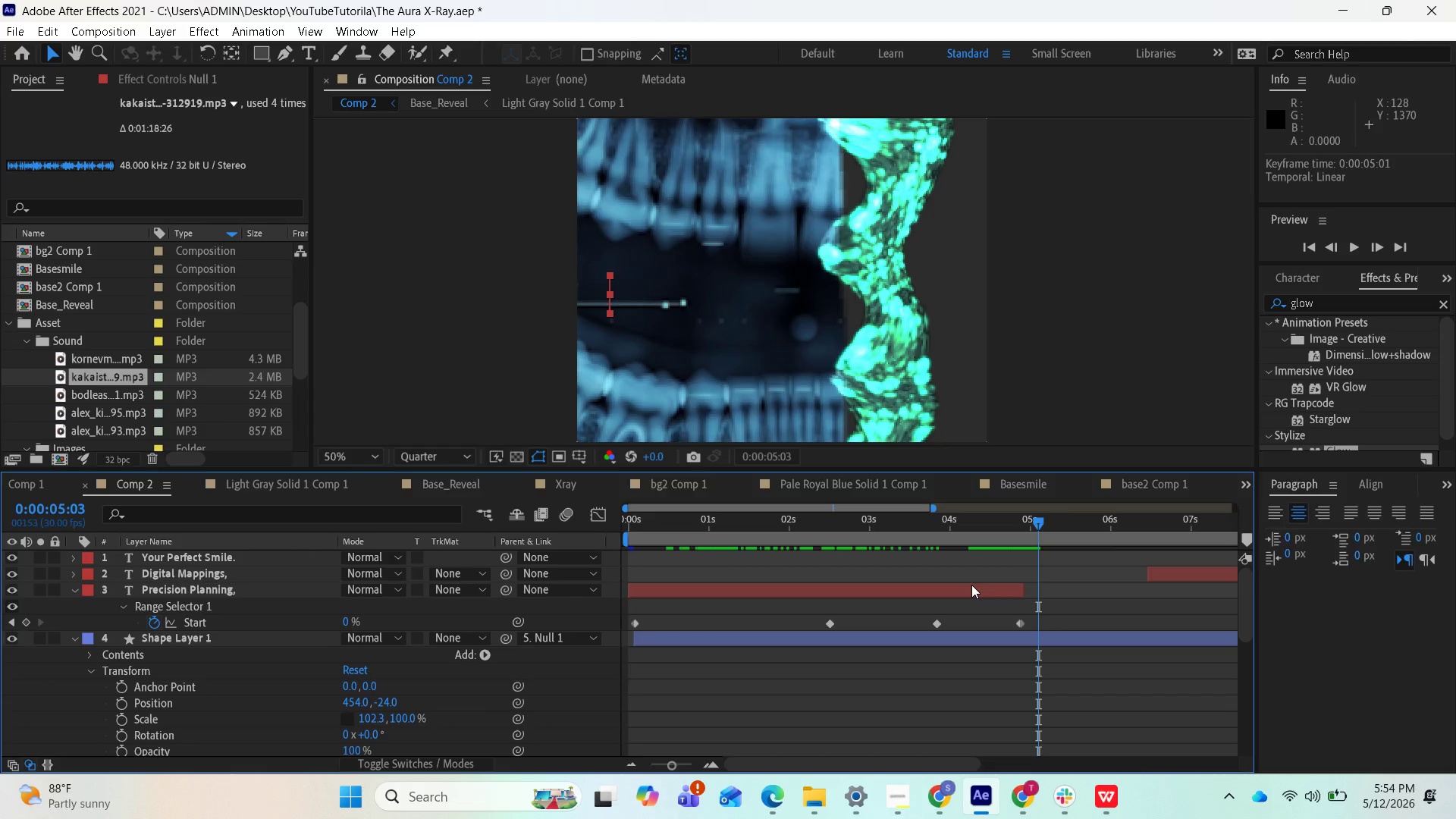 
left_click([971, 584])
 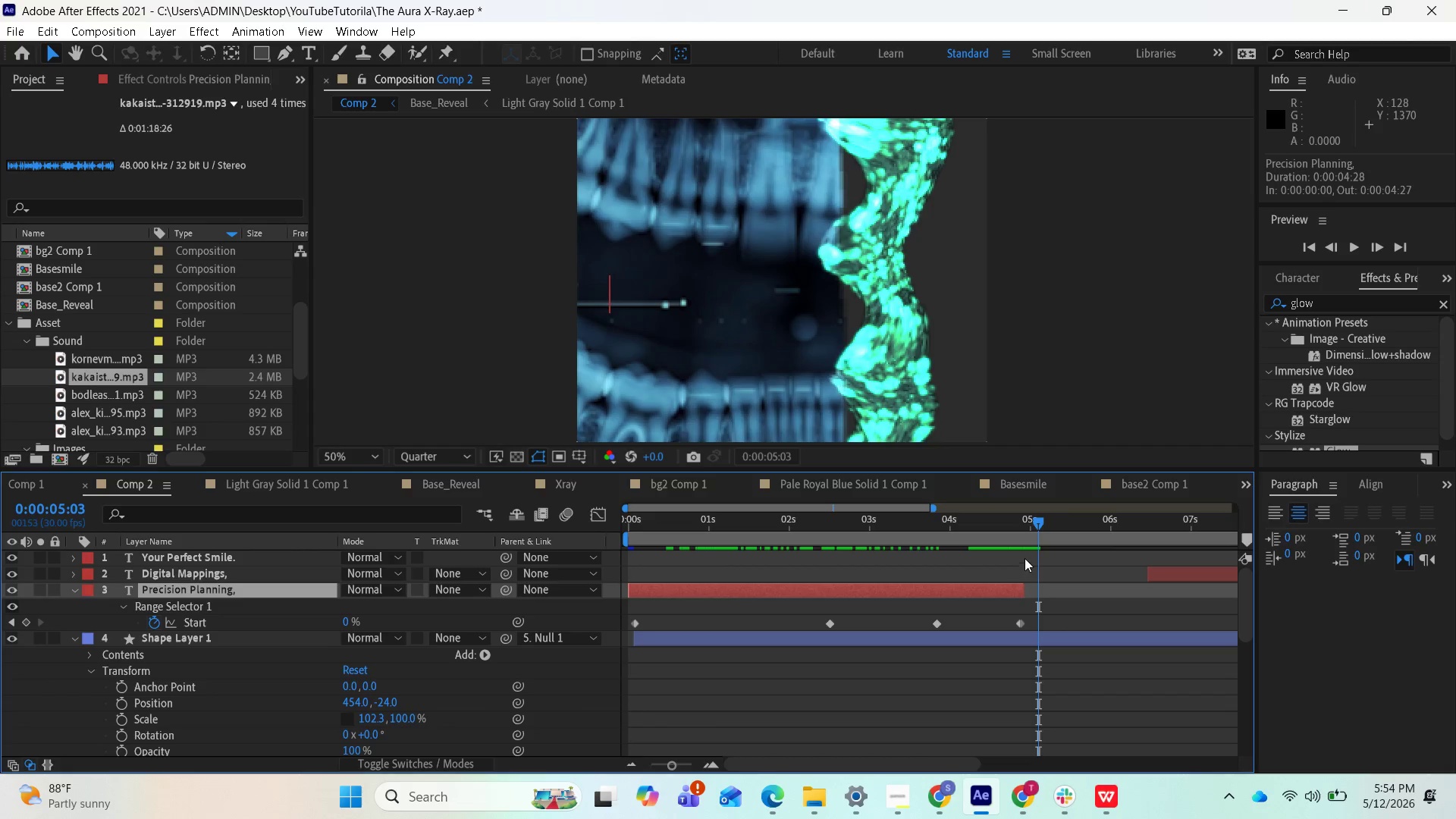 
left_click_drag(start_coordinate=[1032, 518], to_coordinate=[974, 524])
 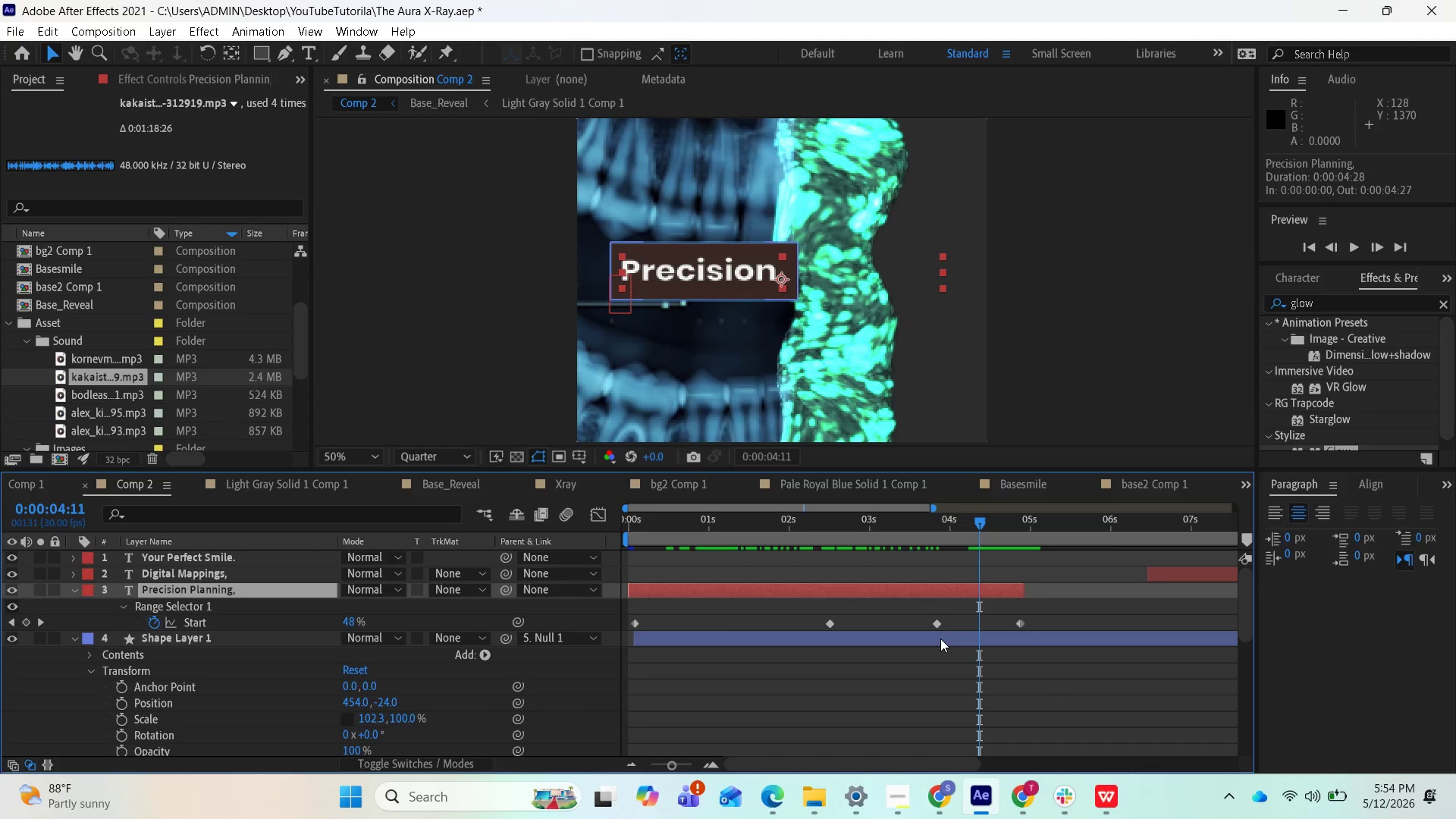 
left_click([940, 639])
 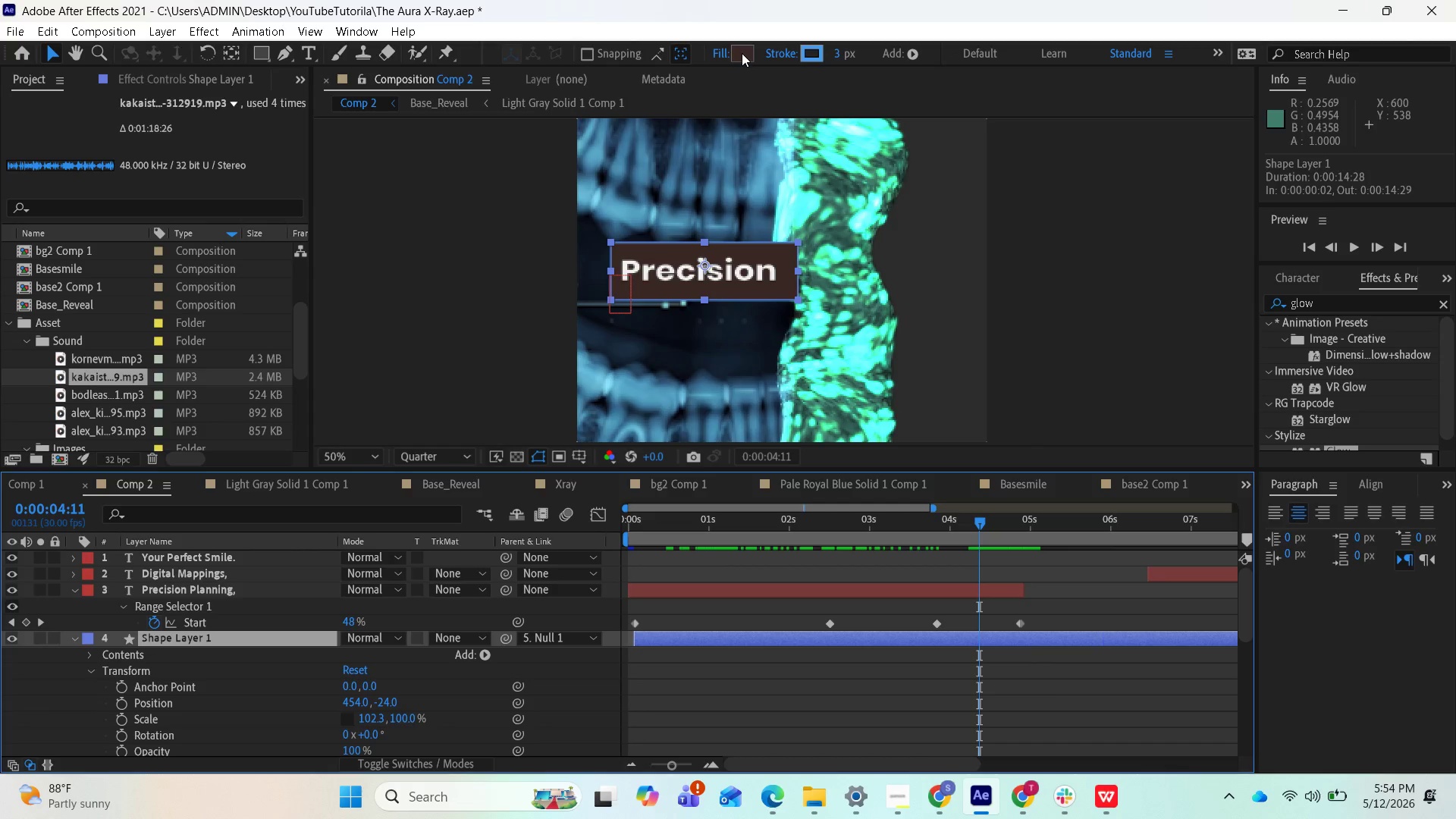 
left_click([742, 53])
 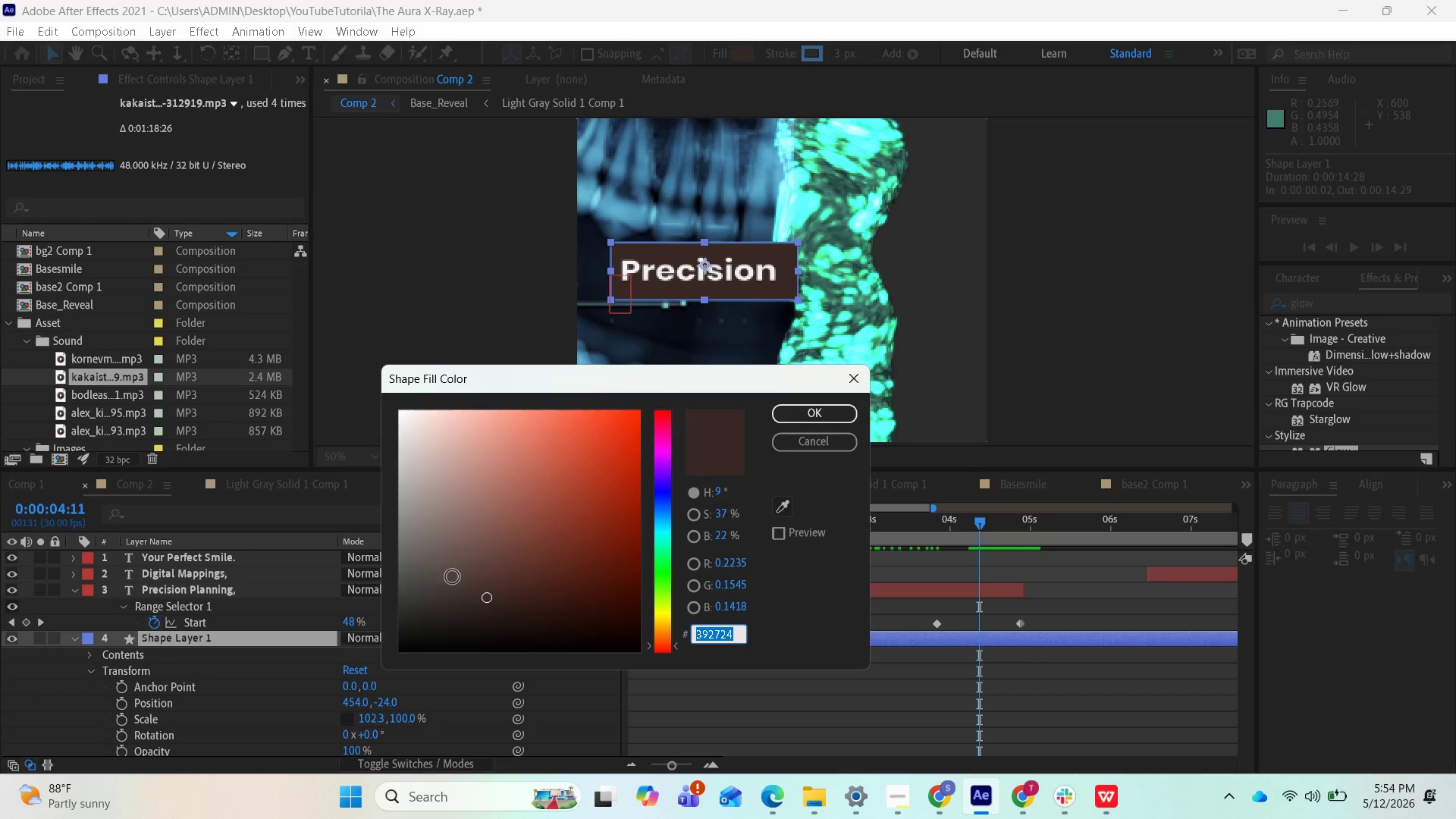 
left_click_drag(start_coordinate=[475, 605], to_coordinate=[426, 603])
 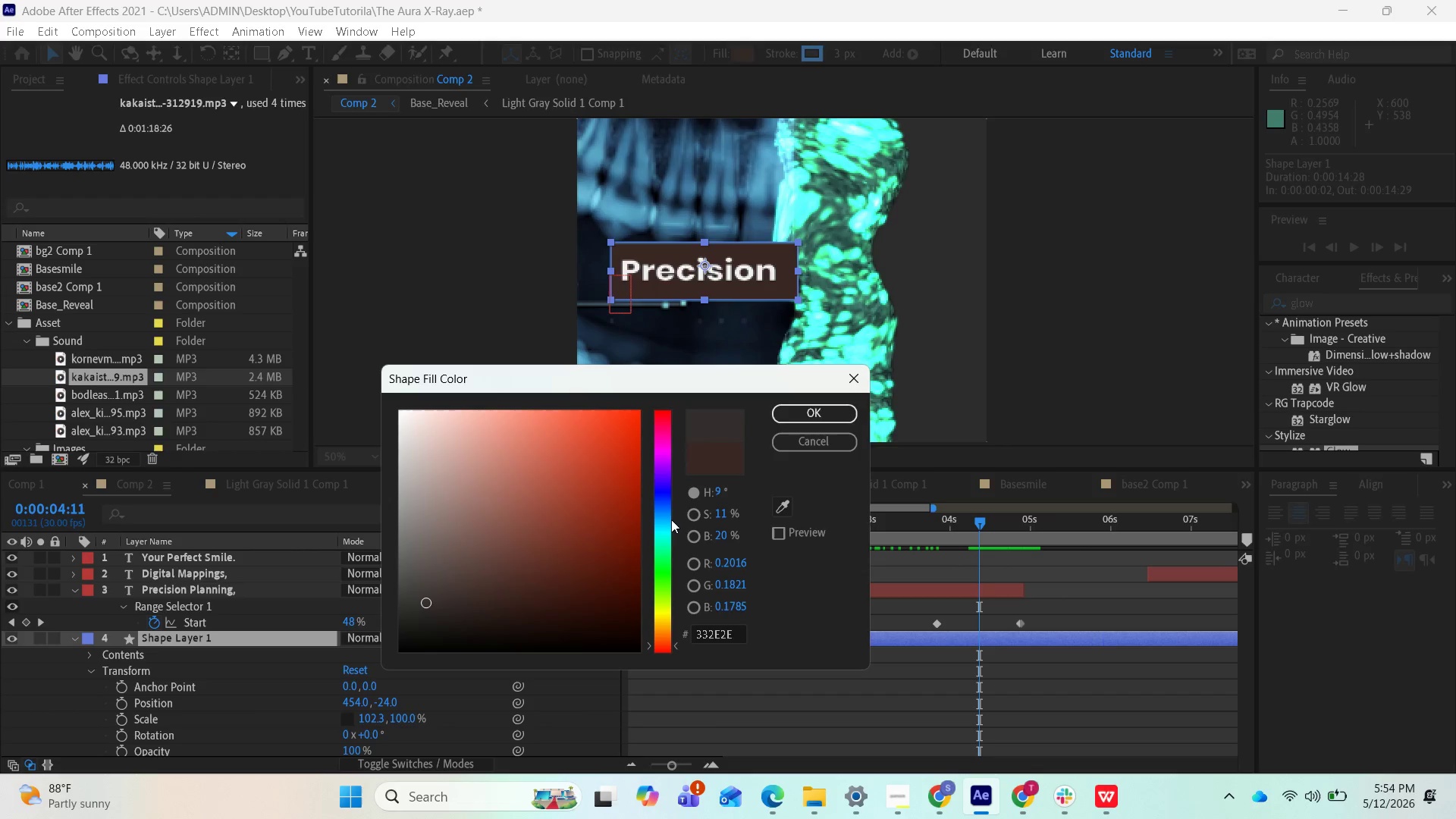 
left_click([812, 417])
 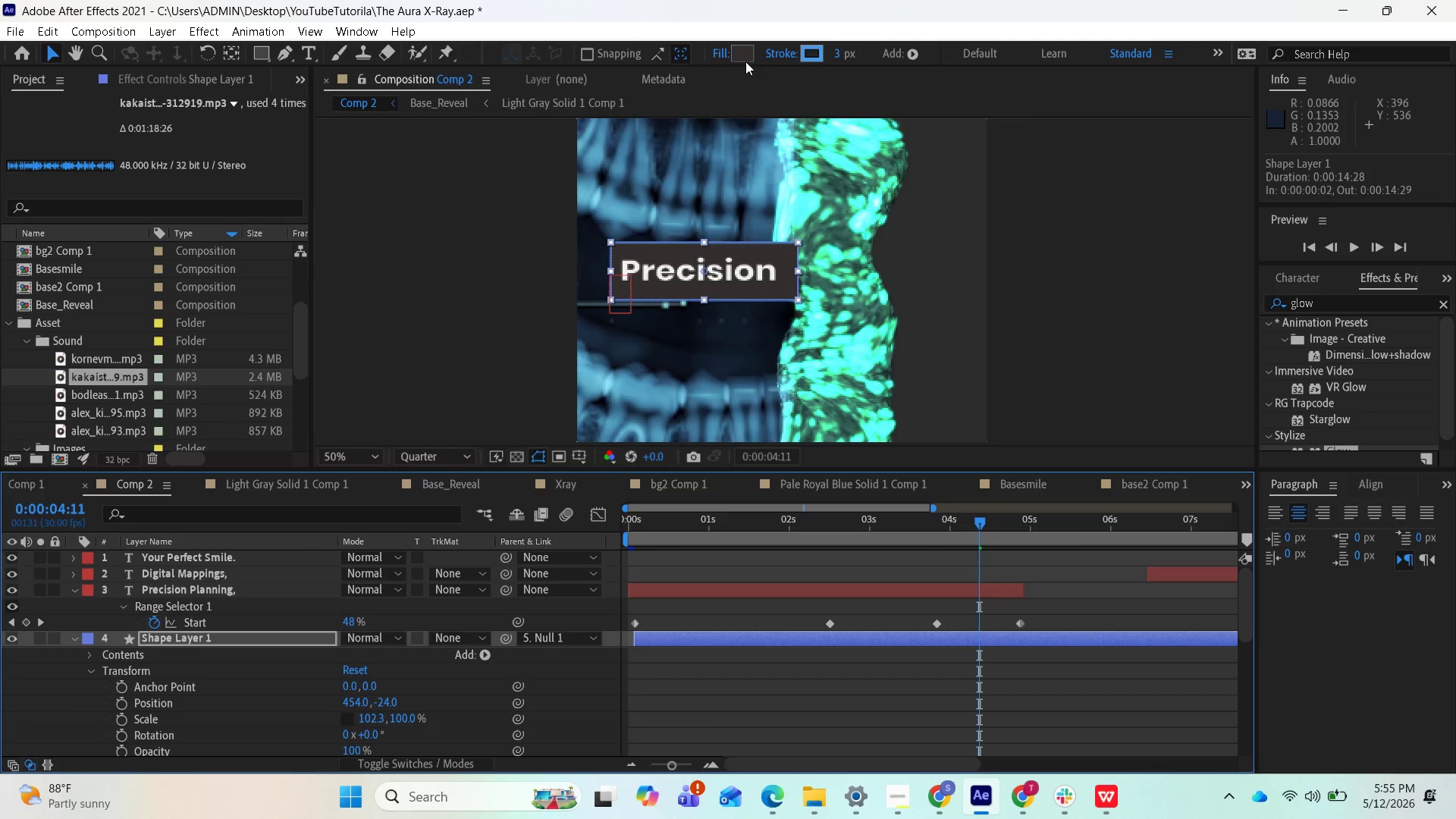 
wait(5.63)
 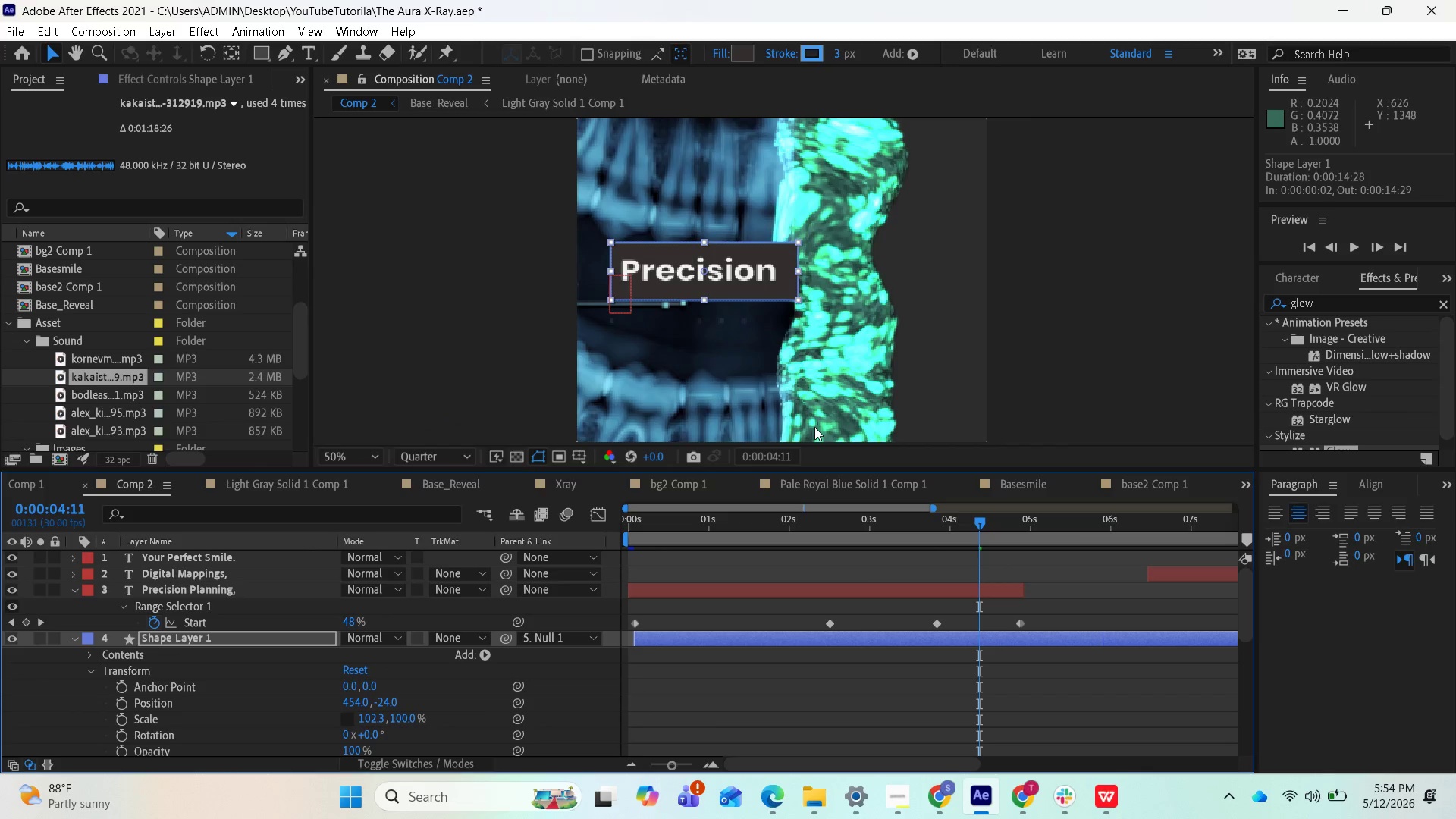 
mouse_move([748, 62])
 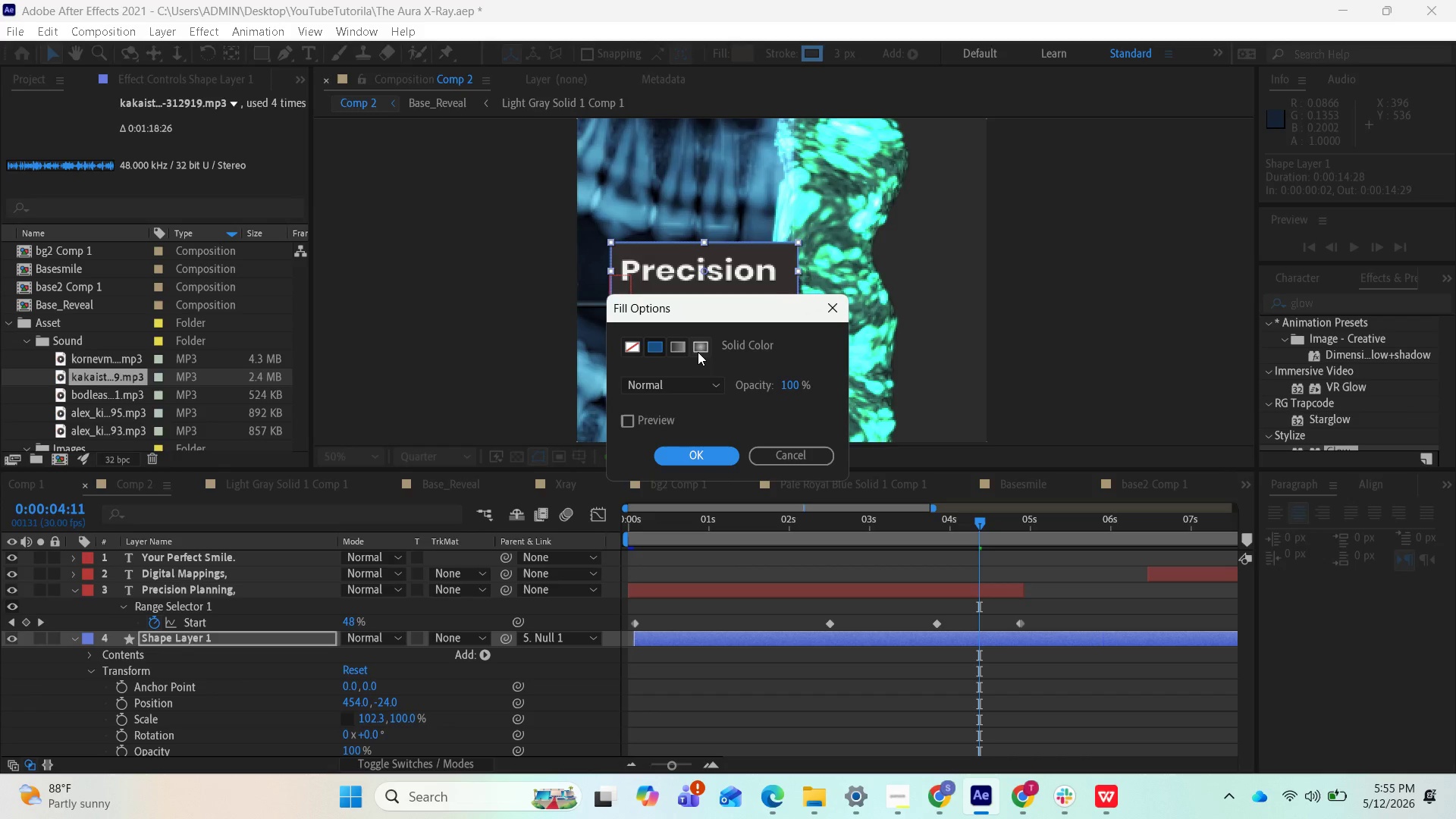 
left_click([678, 347])
 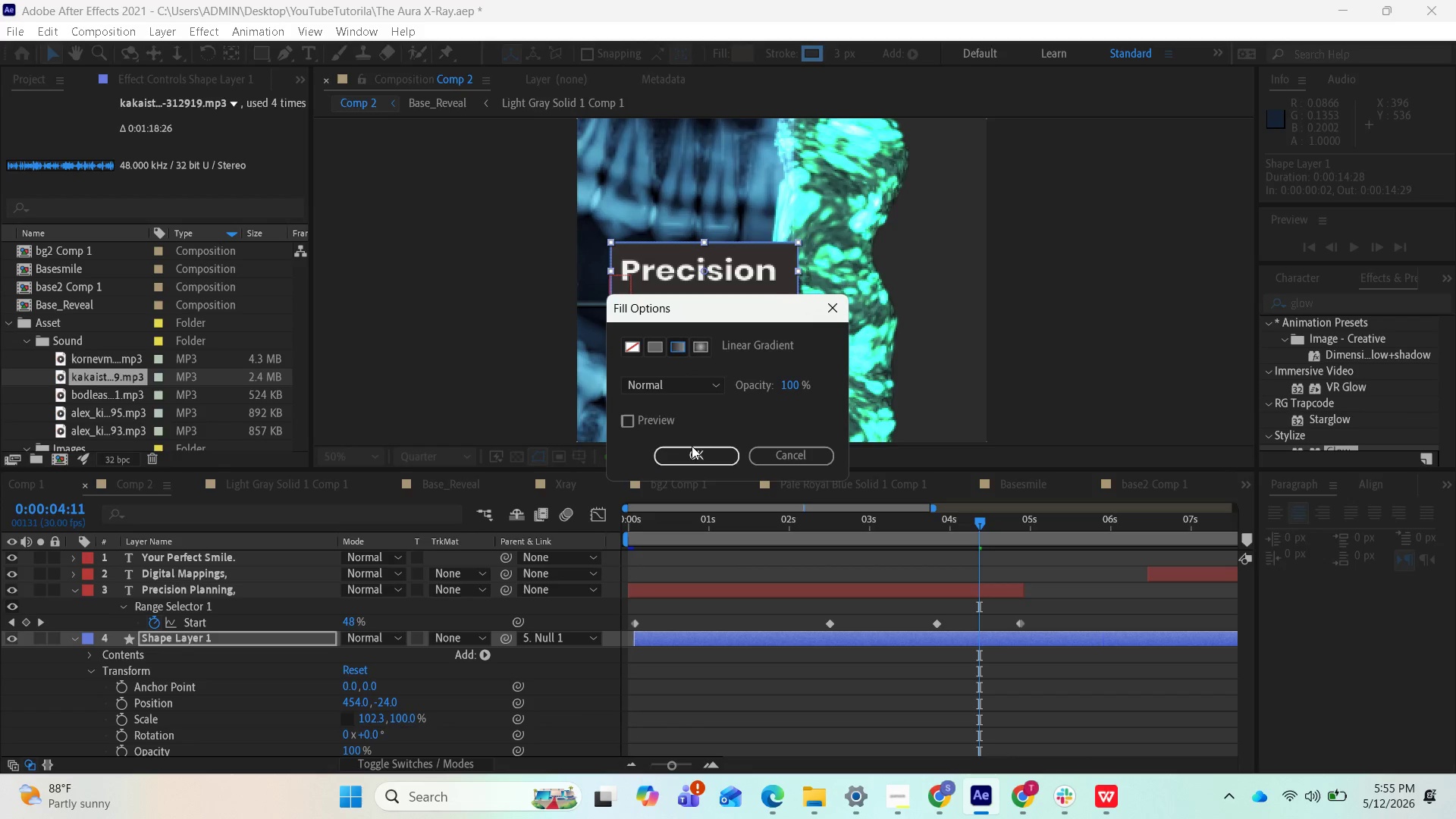 
left_click([691, 448])
 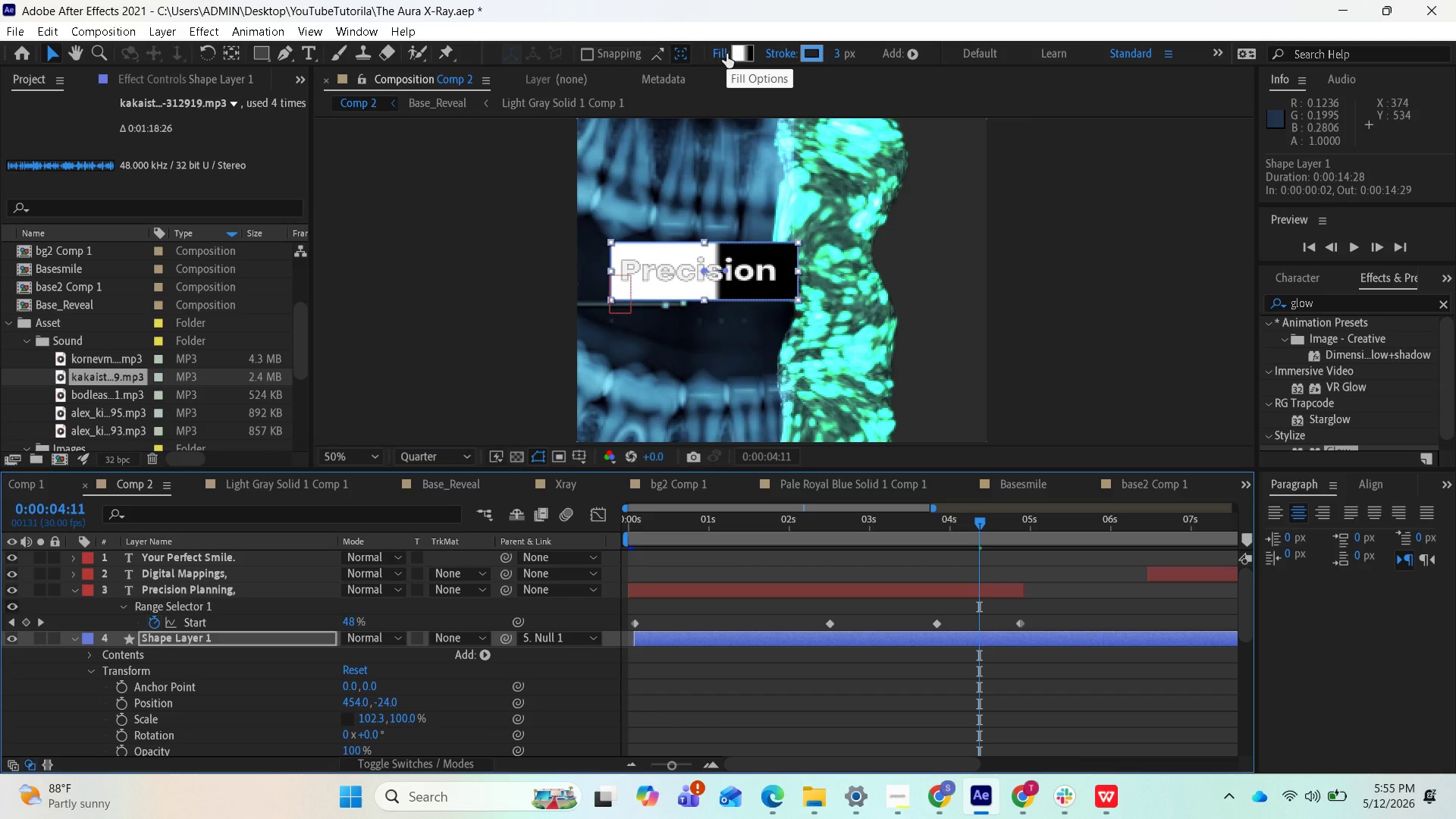 
left_click([726, 54])
 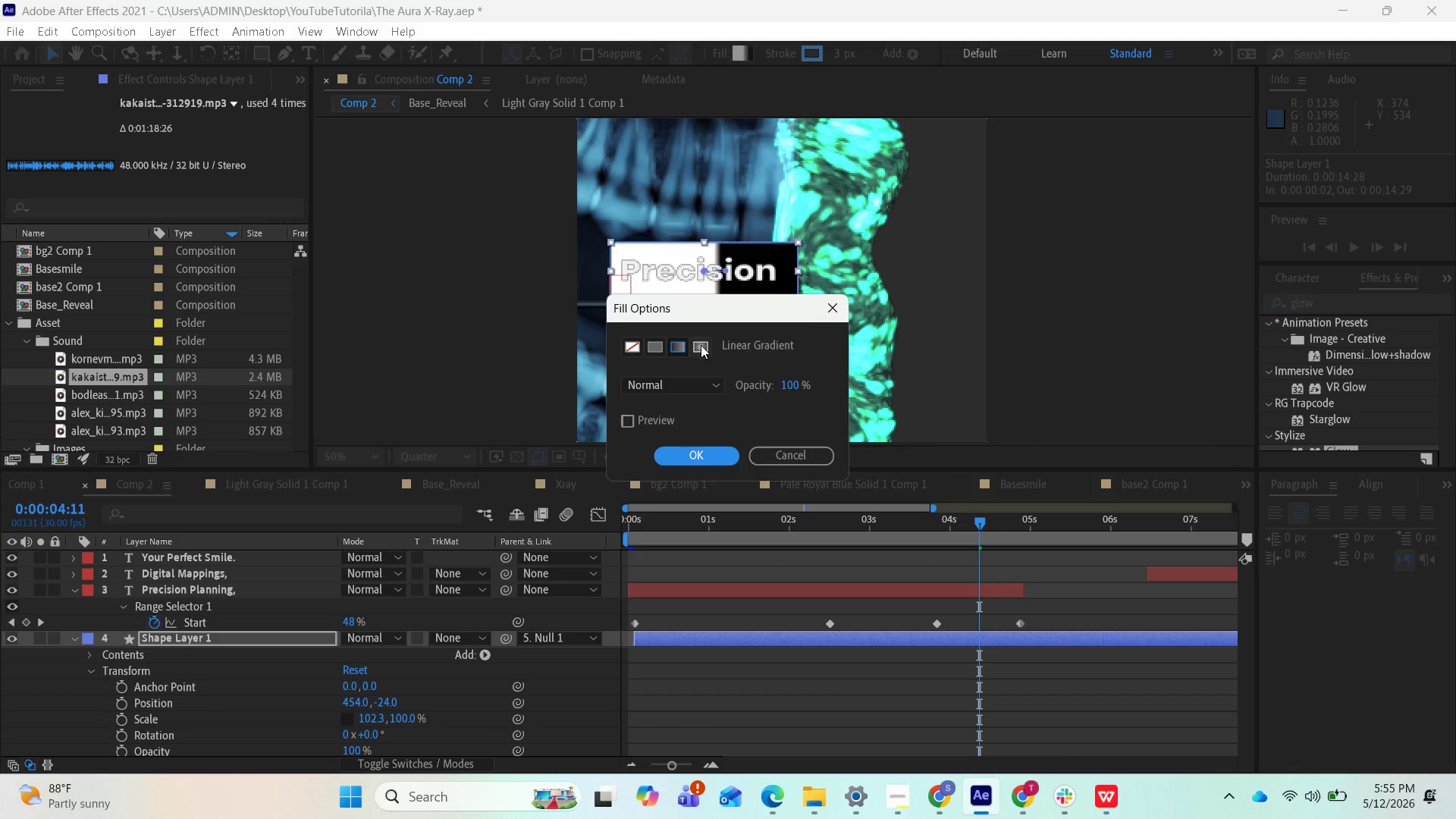 
left_click([701, 345])
 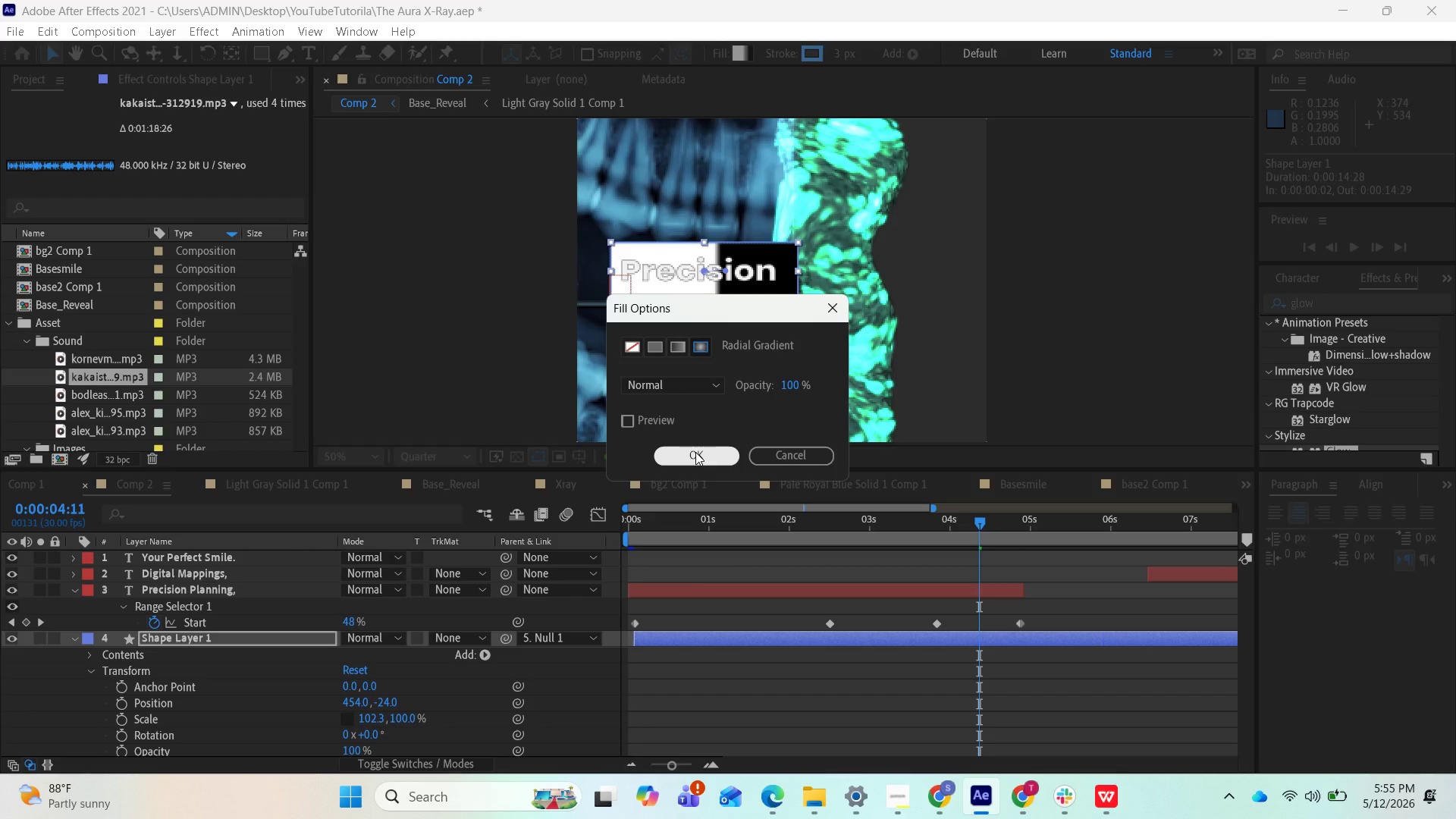 
left_click_drag(start_coordinate=[793, 388], to_coordinate=[773, 383])
 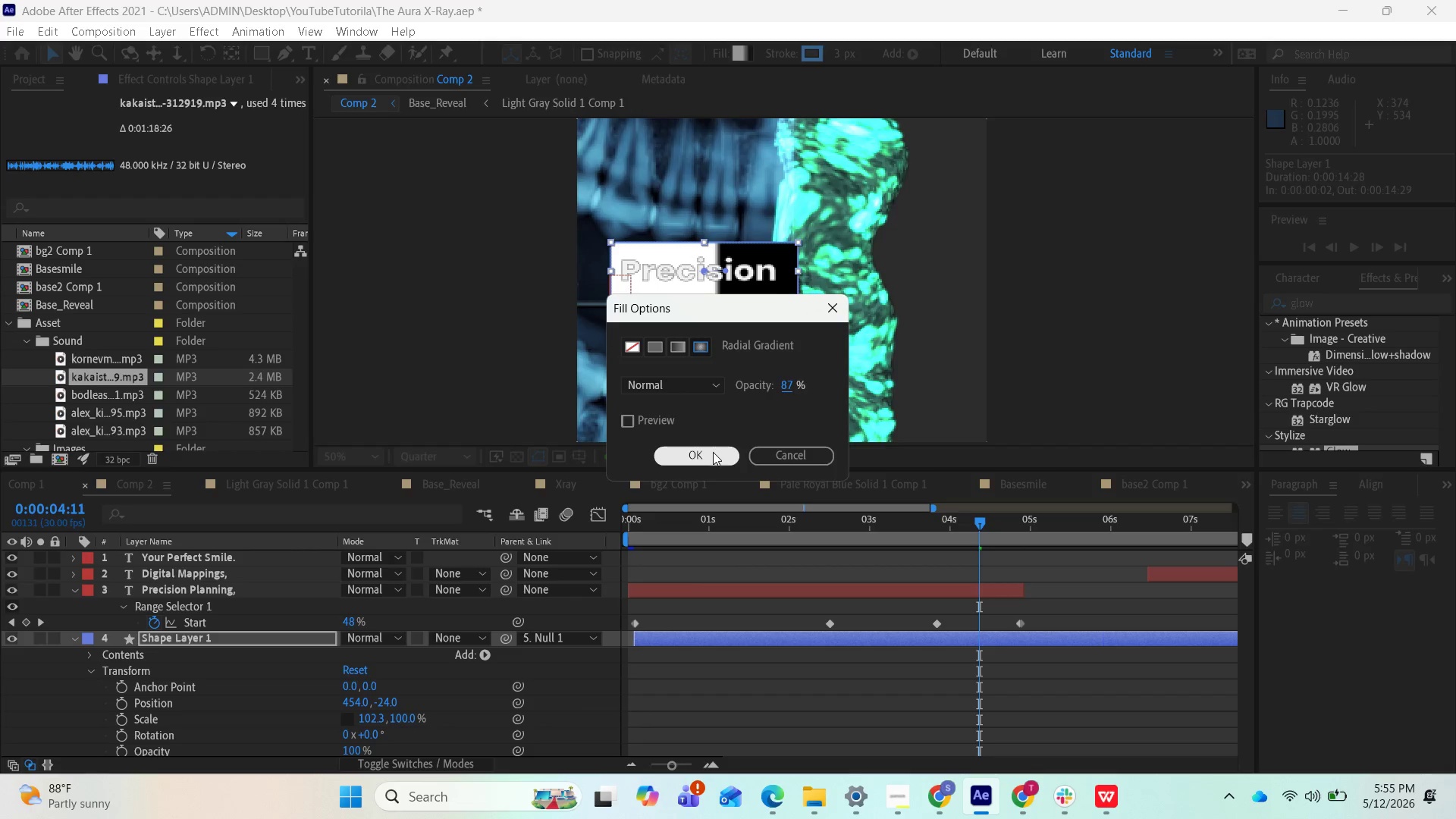 
left_click([712, 452])
 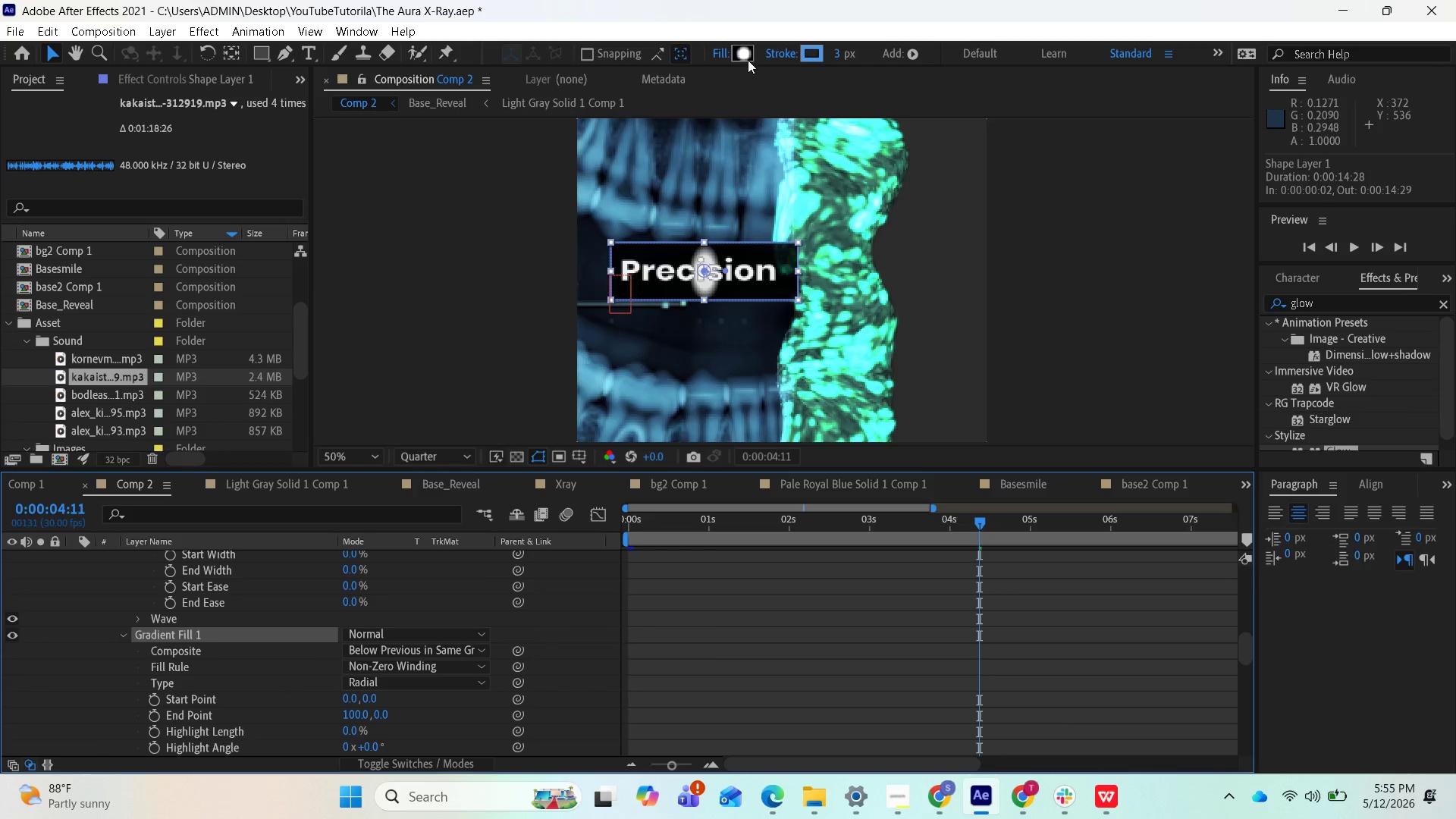 
left_click([726, 55])
 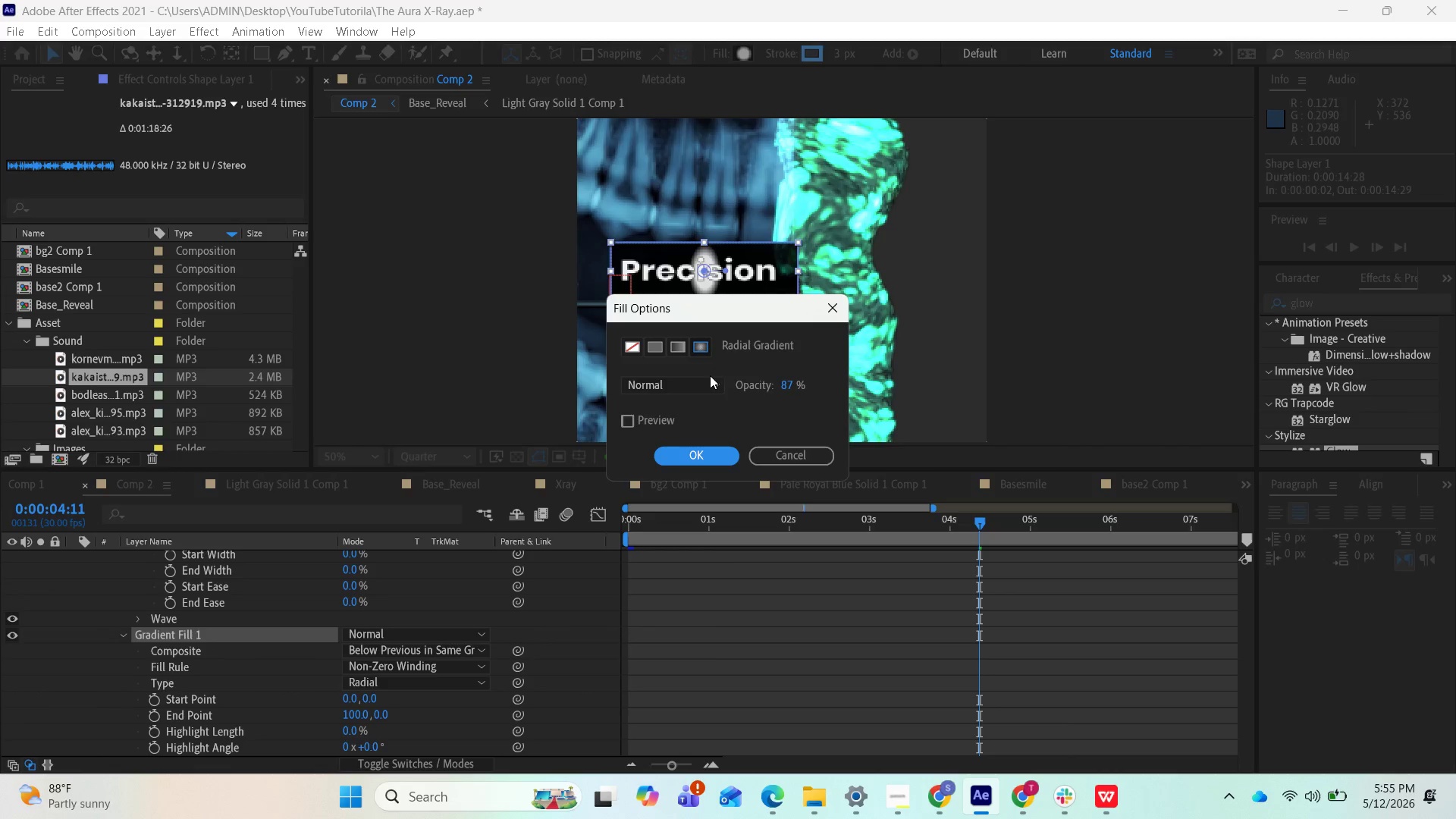 
left_click([708, 381])
 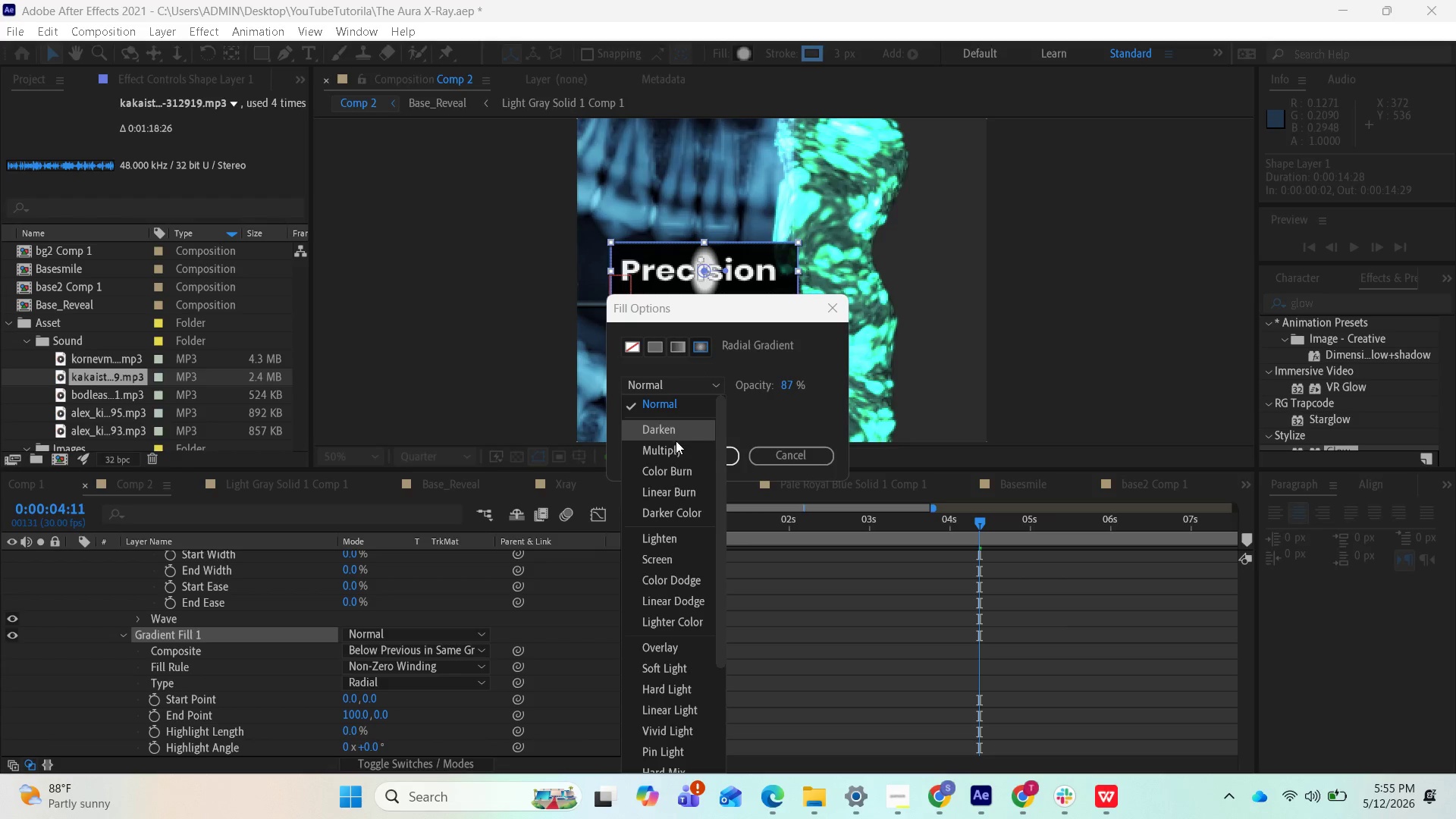 
left_click([673, 444])
 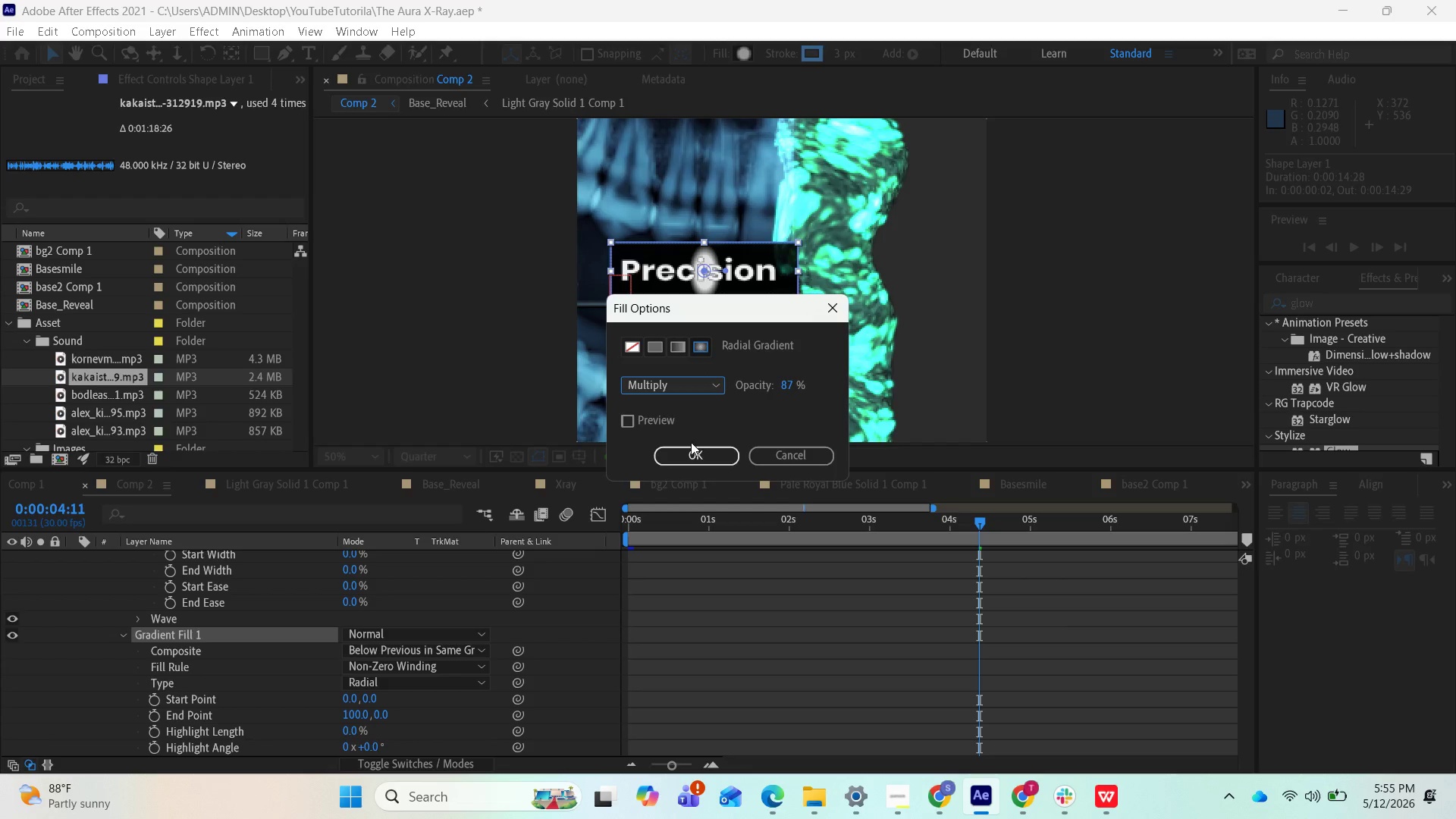 
left_click([688, 450])
 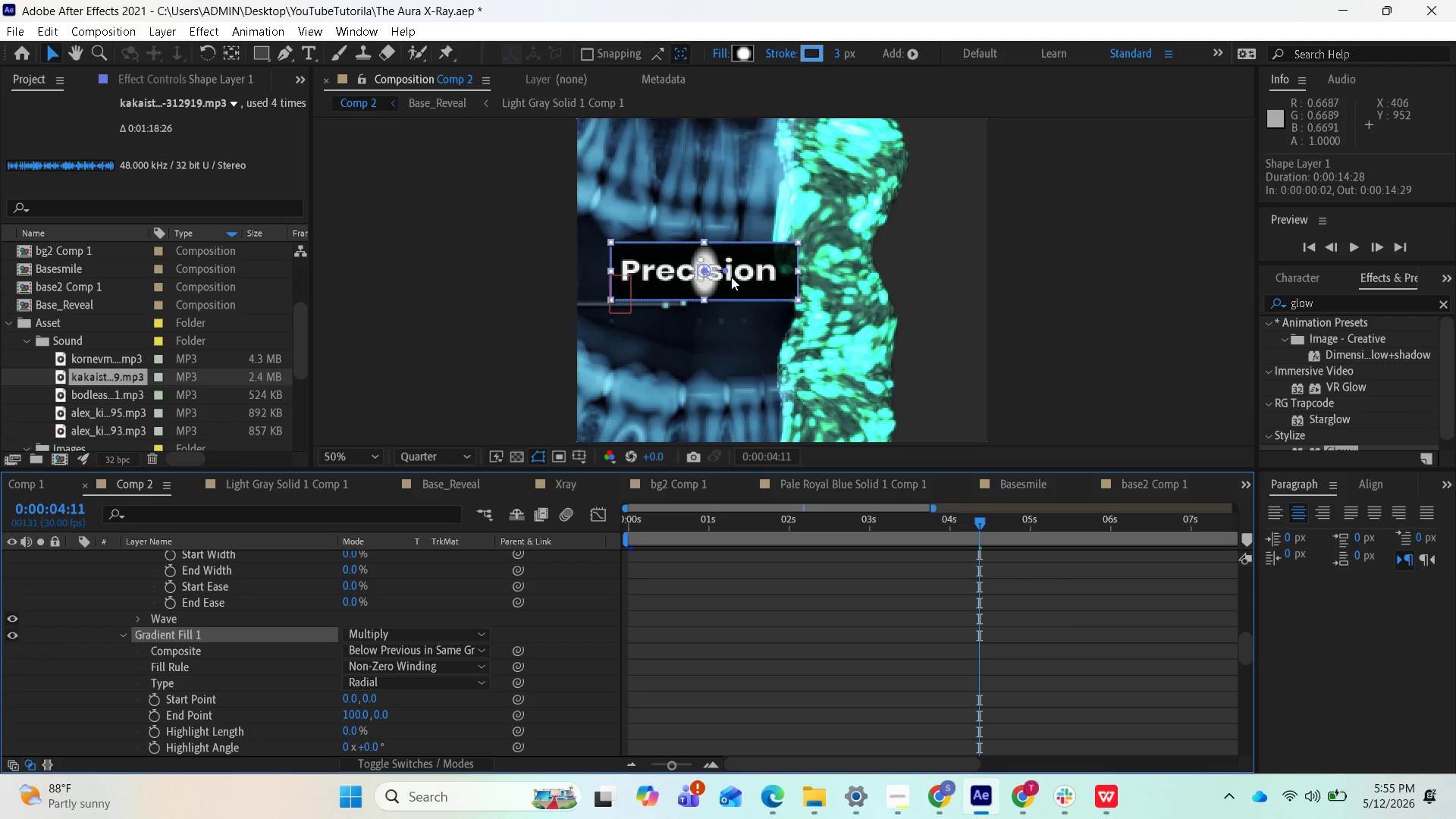 
left_click_drag(start_coordinate=[726, 271], to_coordinate=[702, 295])
 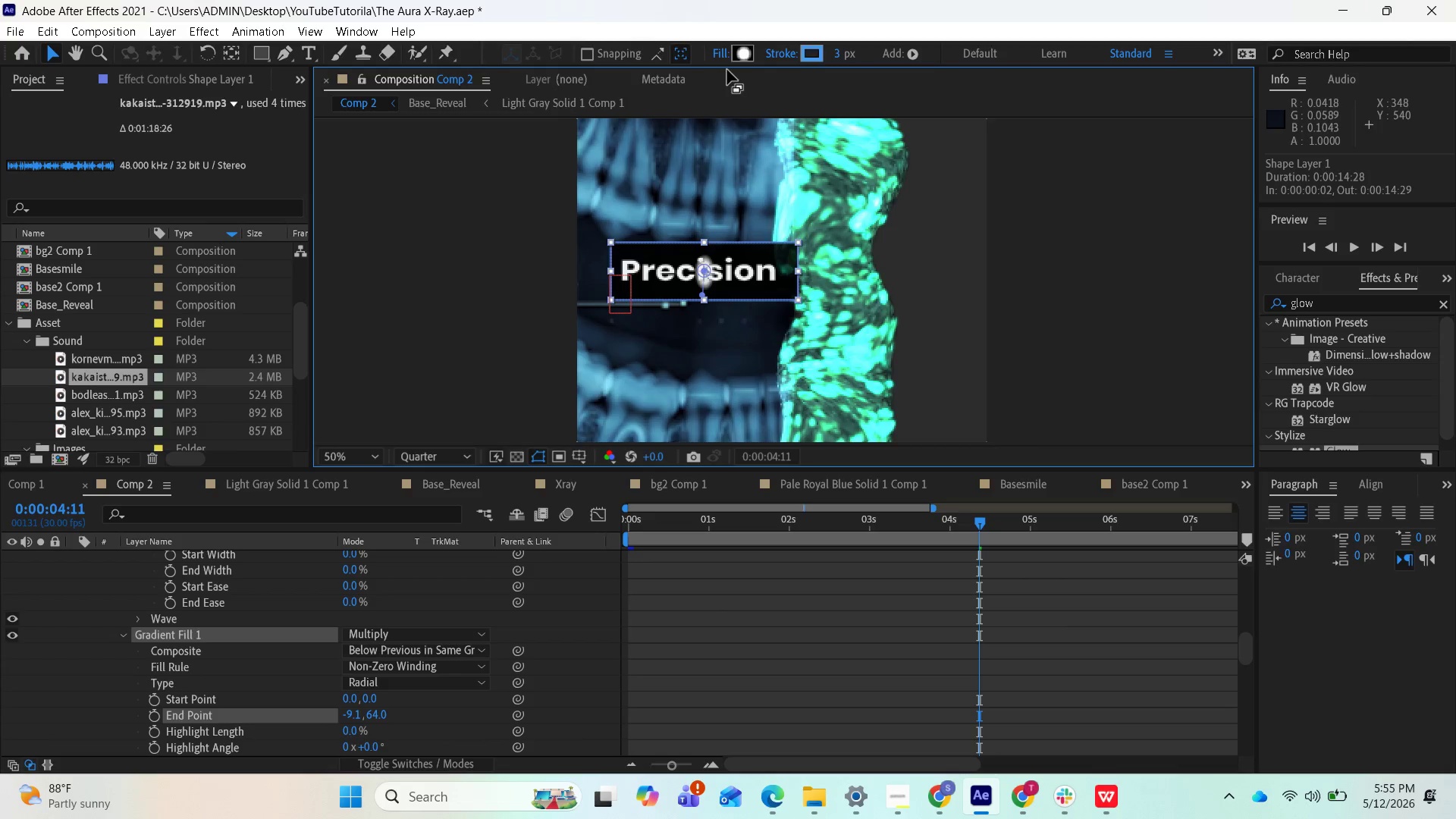 
left_click([722, 56])
 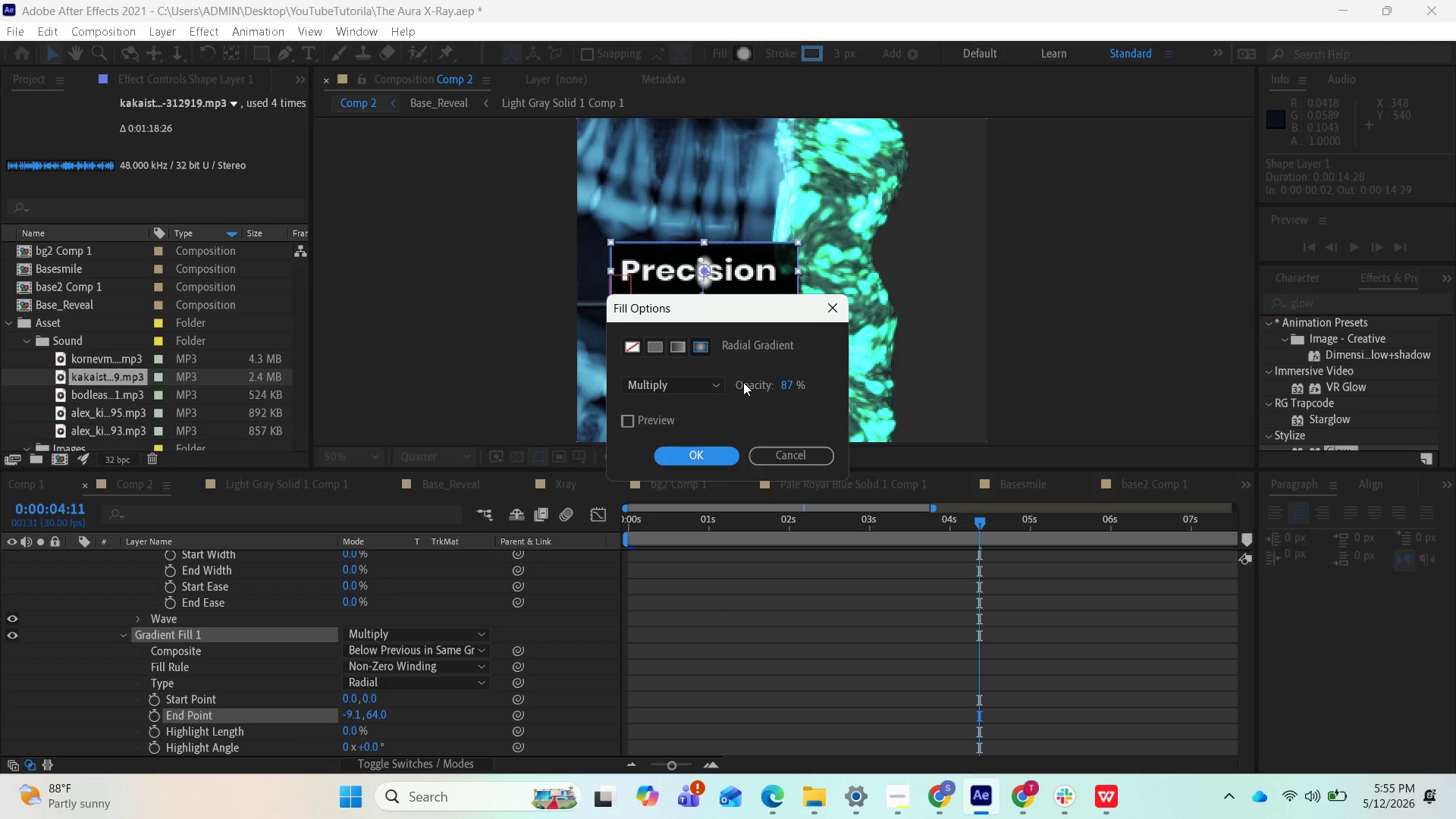 
wait(5.78)
 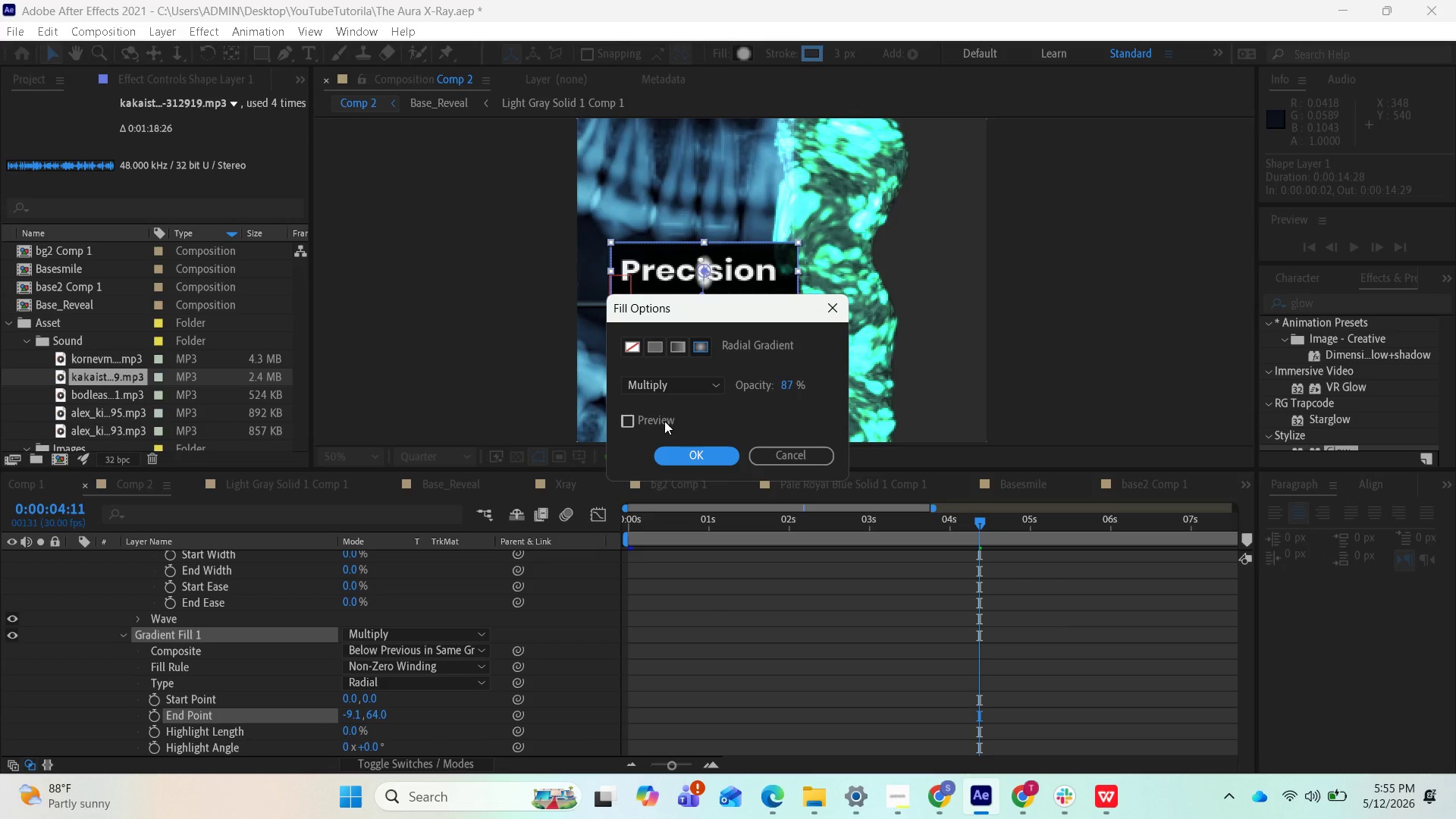 
left_click_drag(start_coordinate=[782, 387], to_coordinate=[811, 388])
 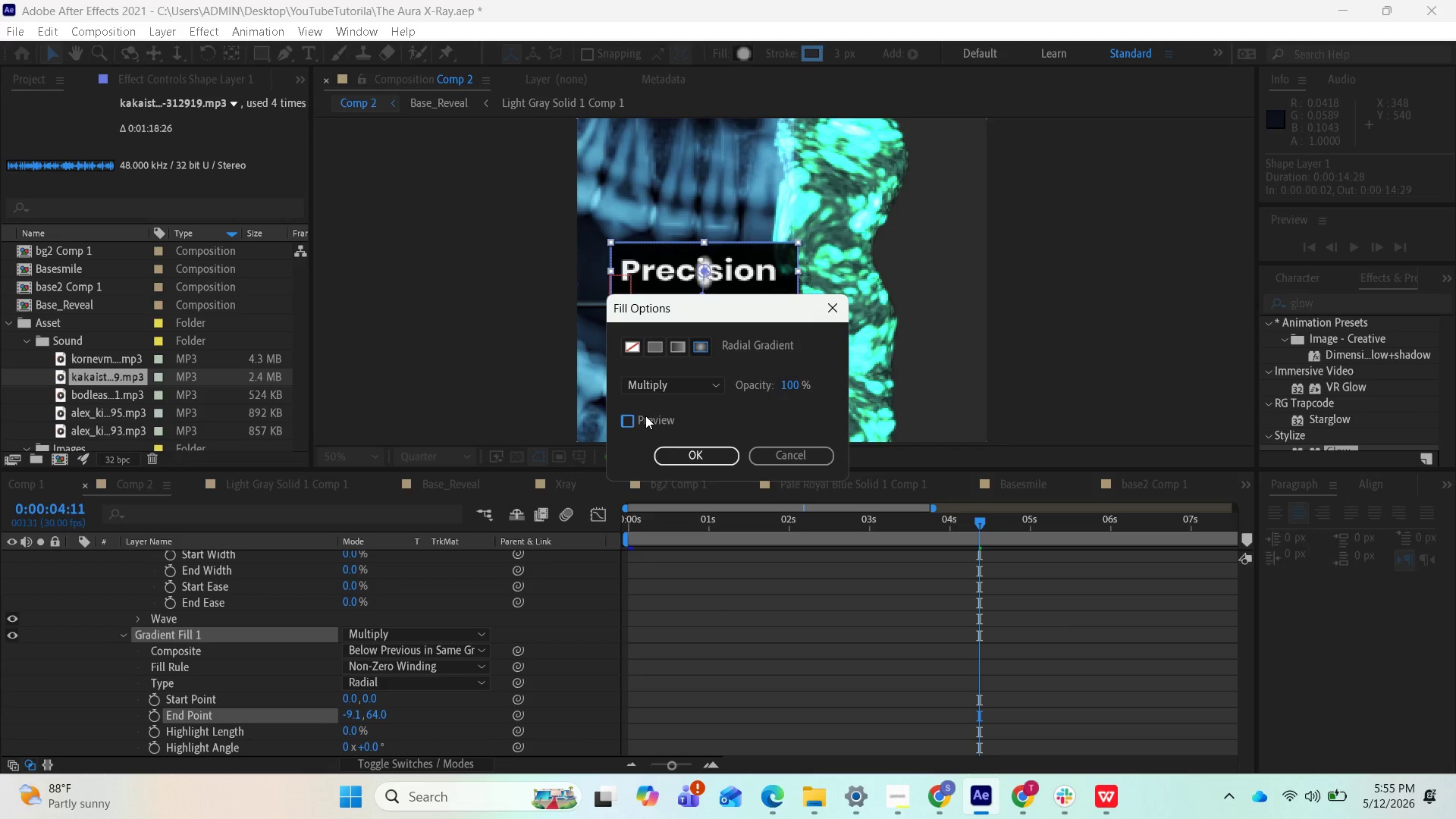 
left_click([645, 416])
 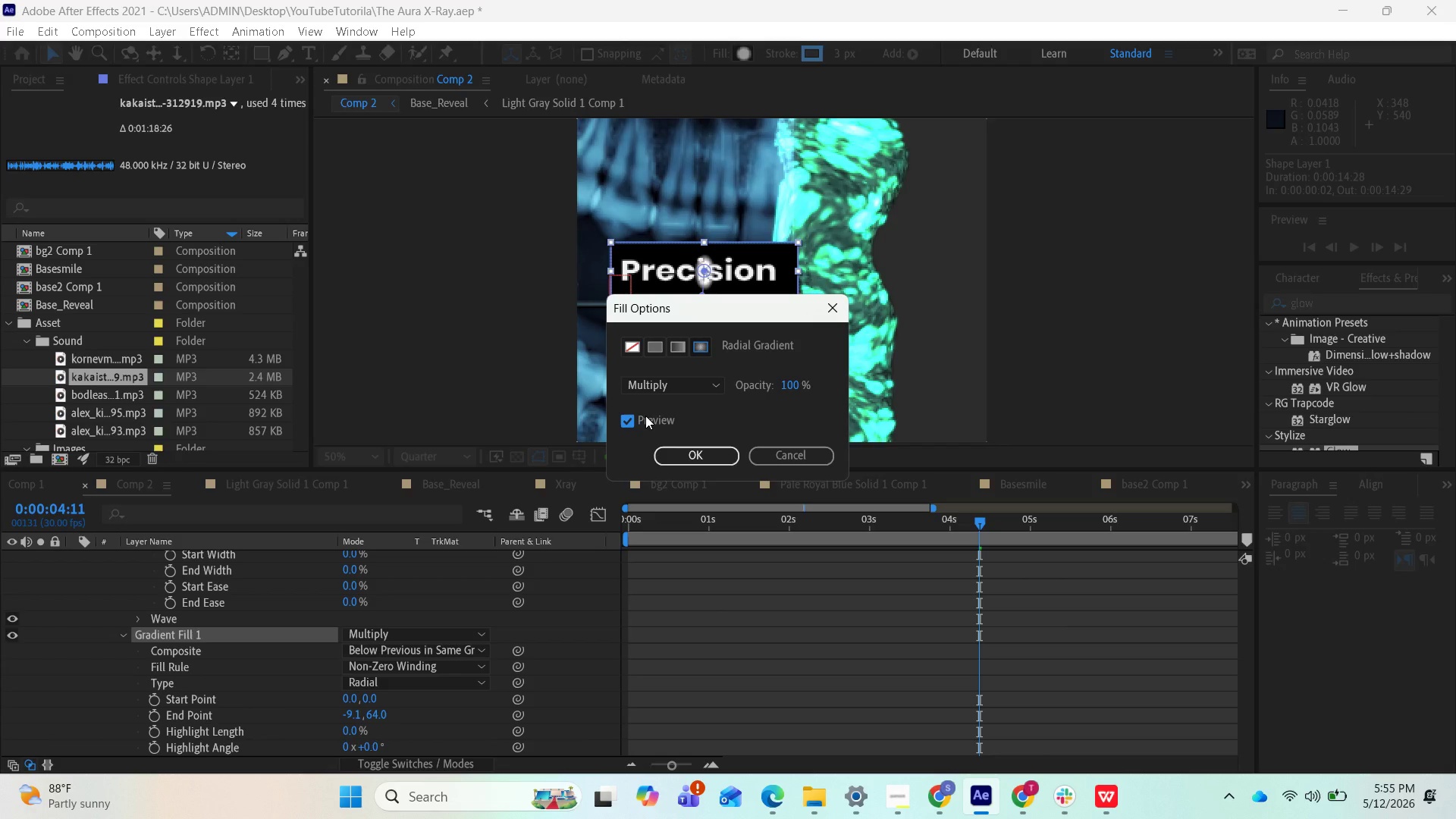 
left_click([645, 416])
 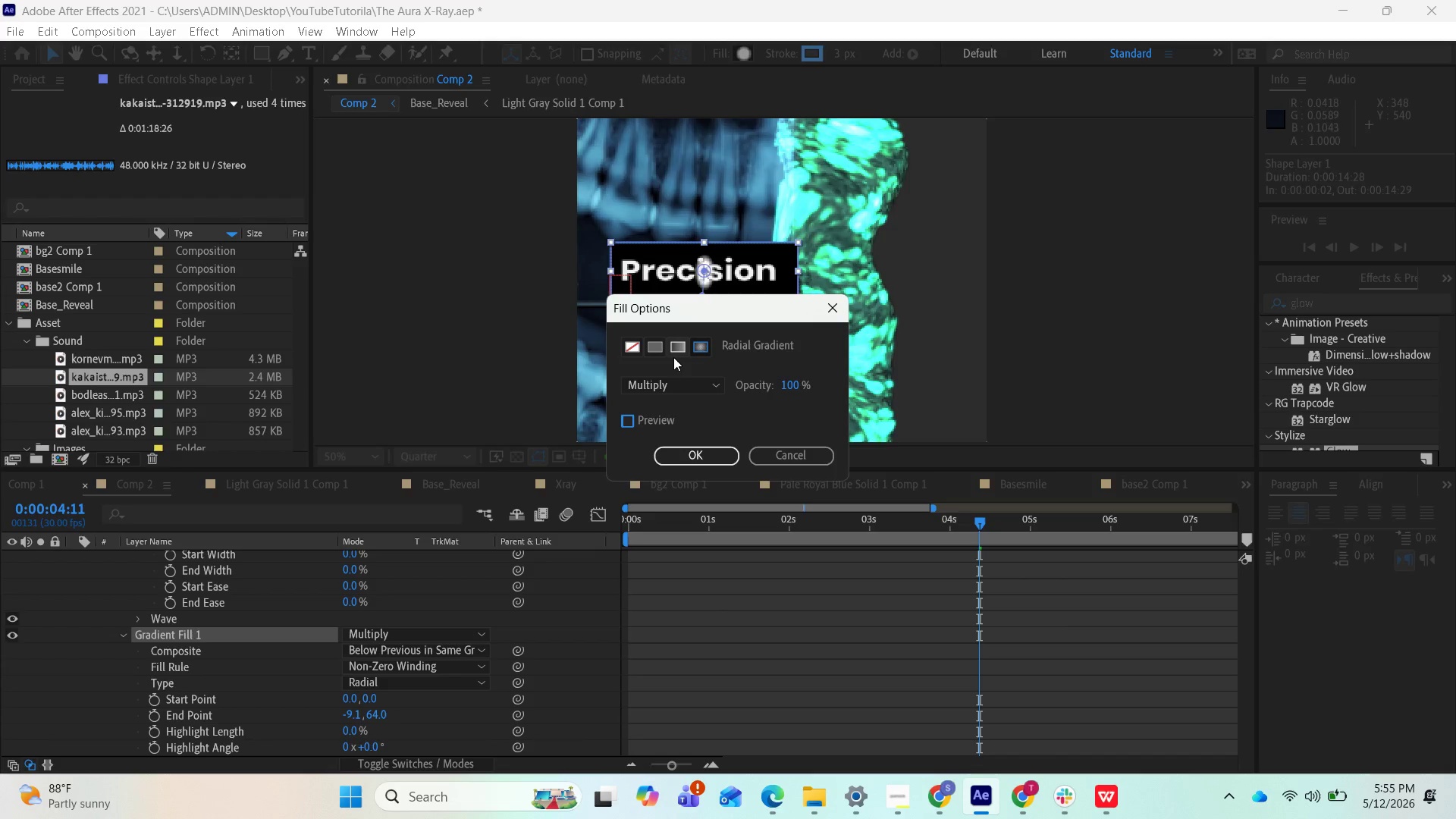 
left_click([676, 353])
 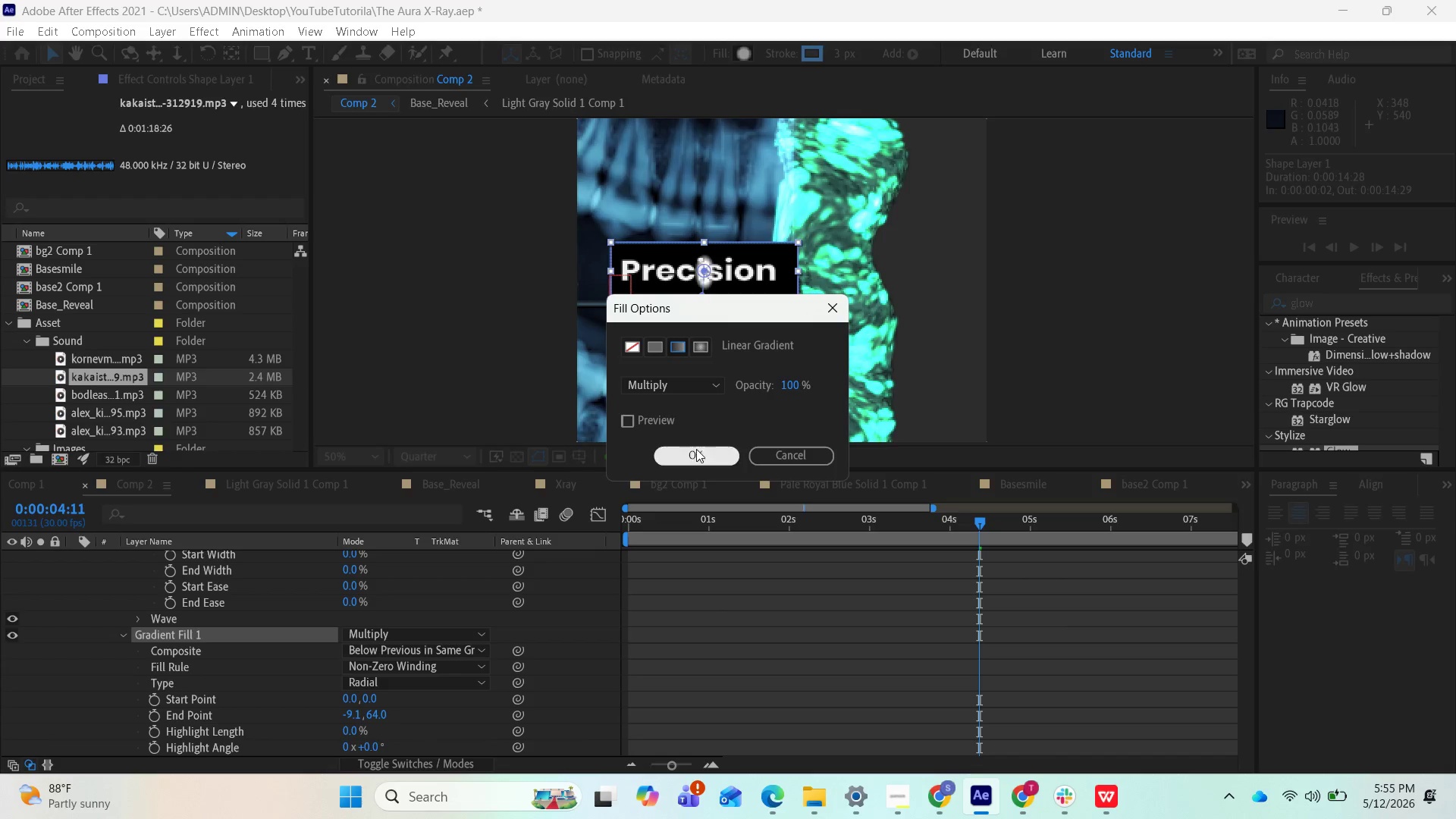 
left_click([696, 453])
 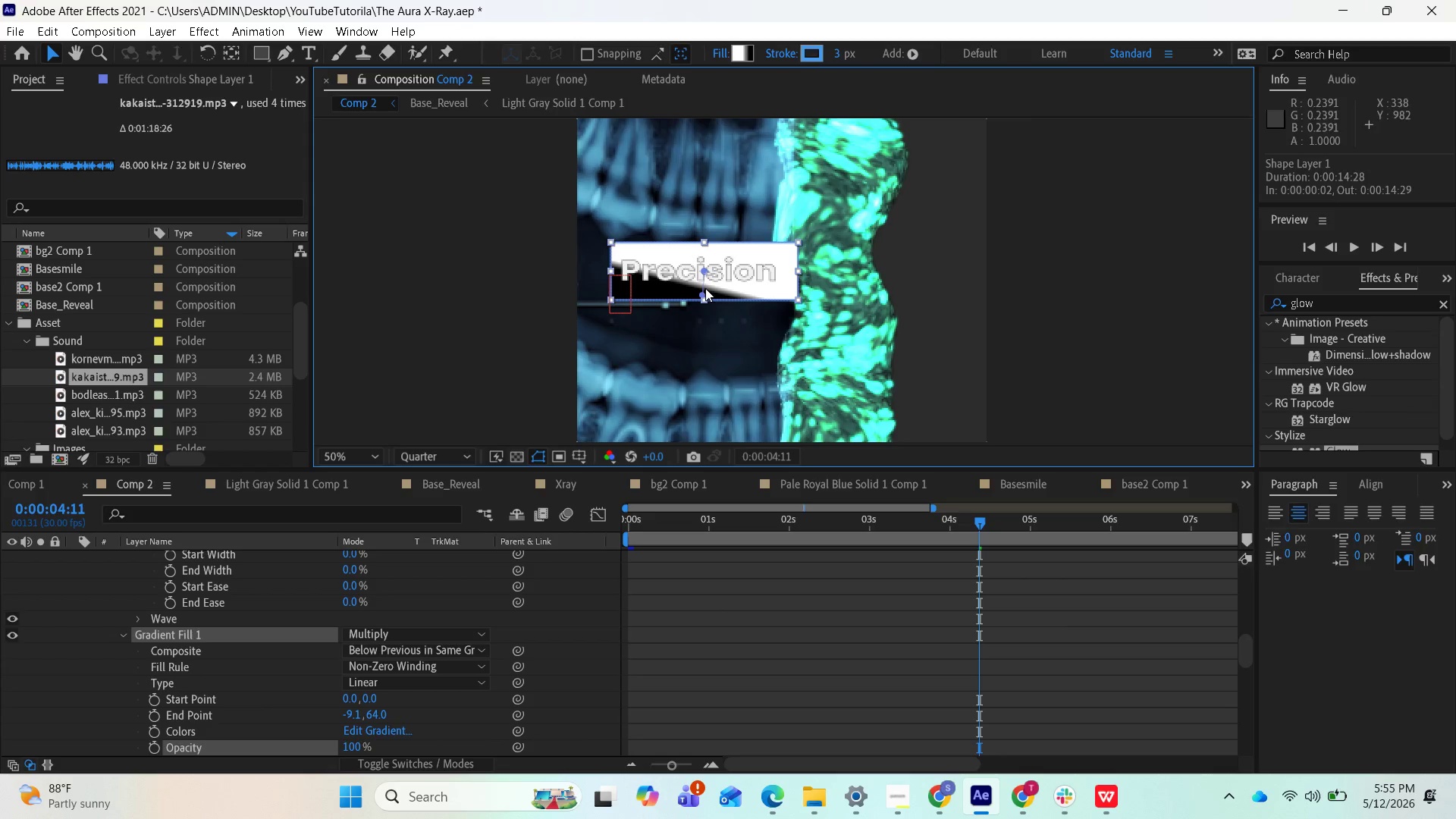 
left_click_drag(start_coordinate=[701, 293], to_coordinate=[700, 285])
 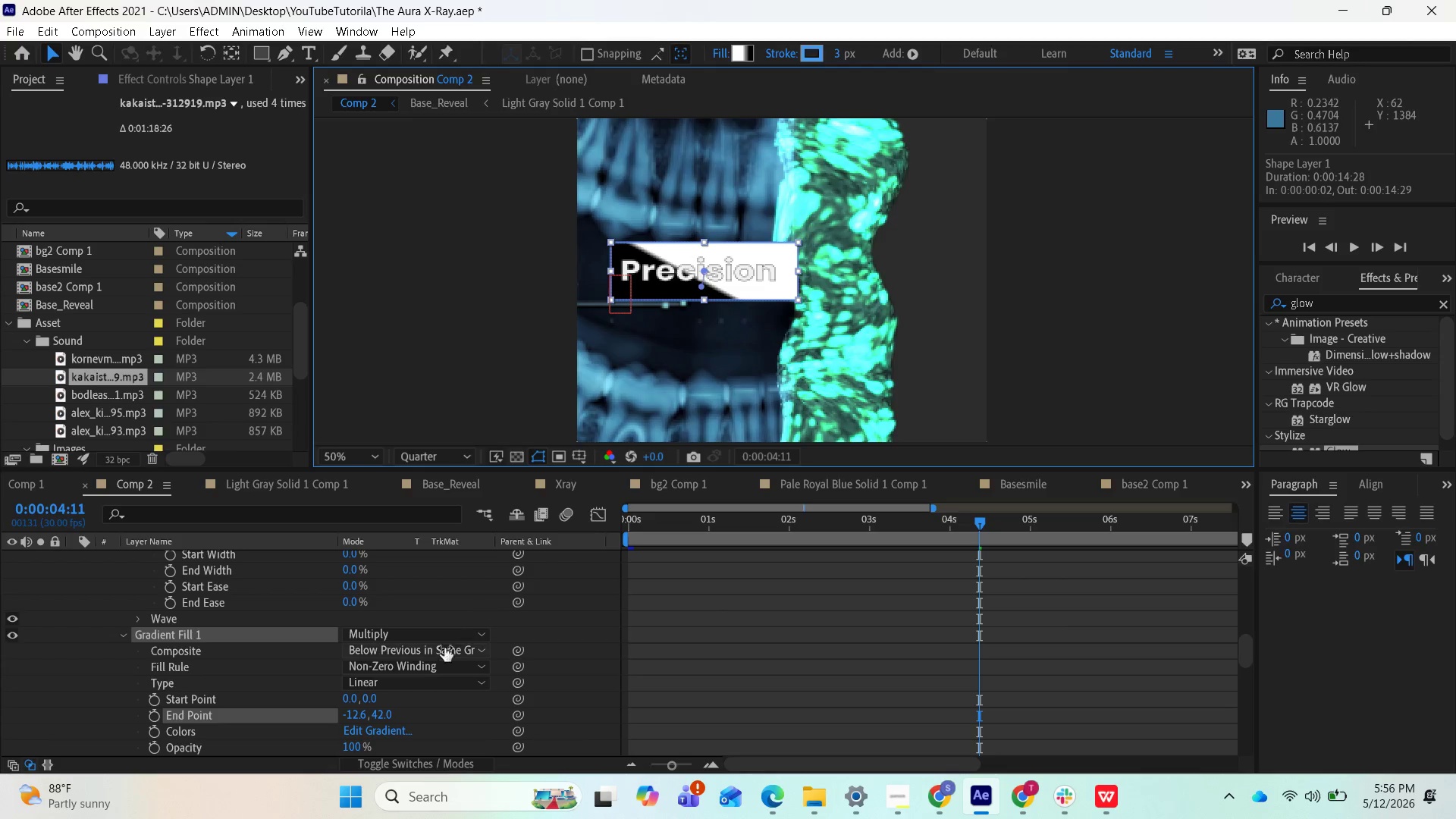 
left_click([749, 55])
 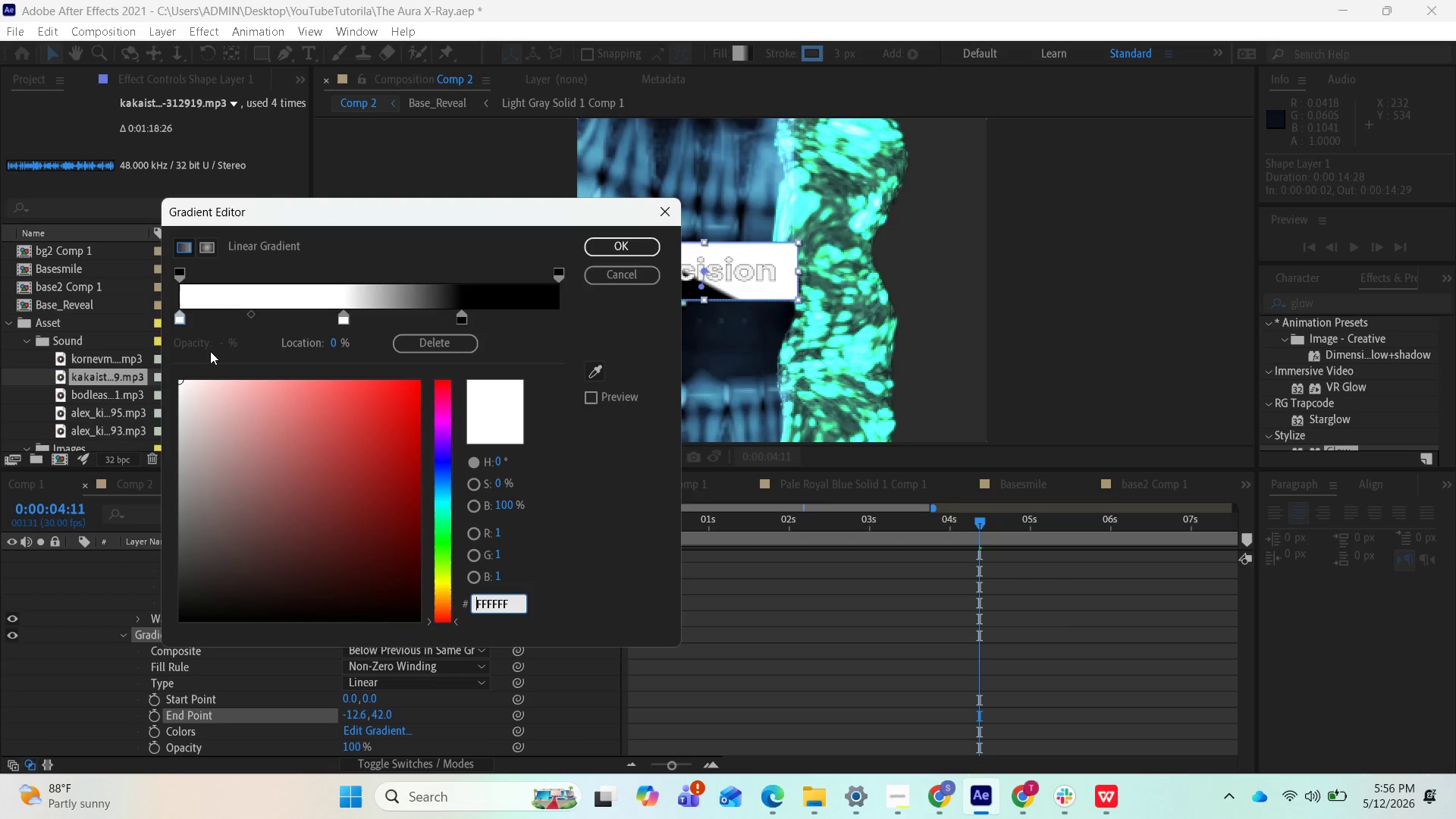 
wait(7.64)
 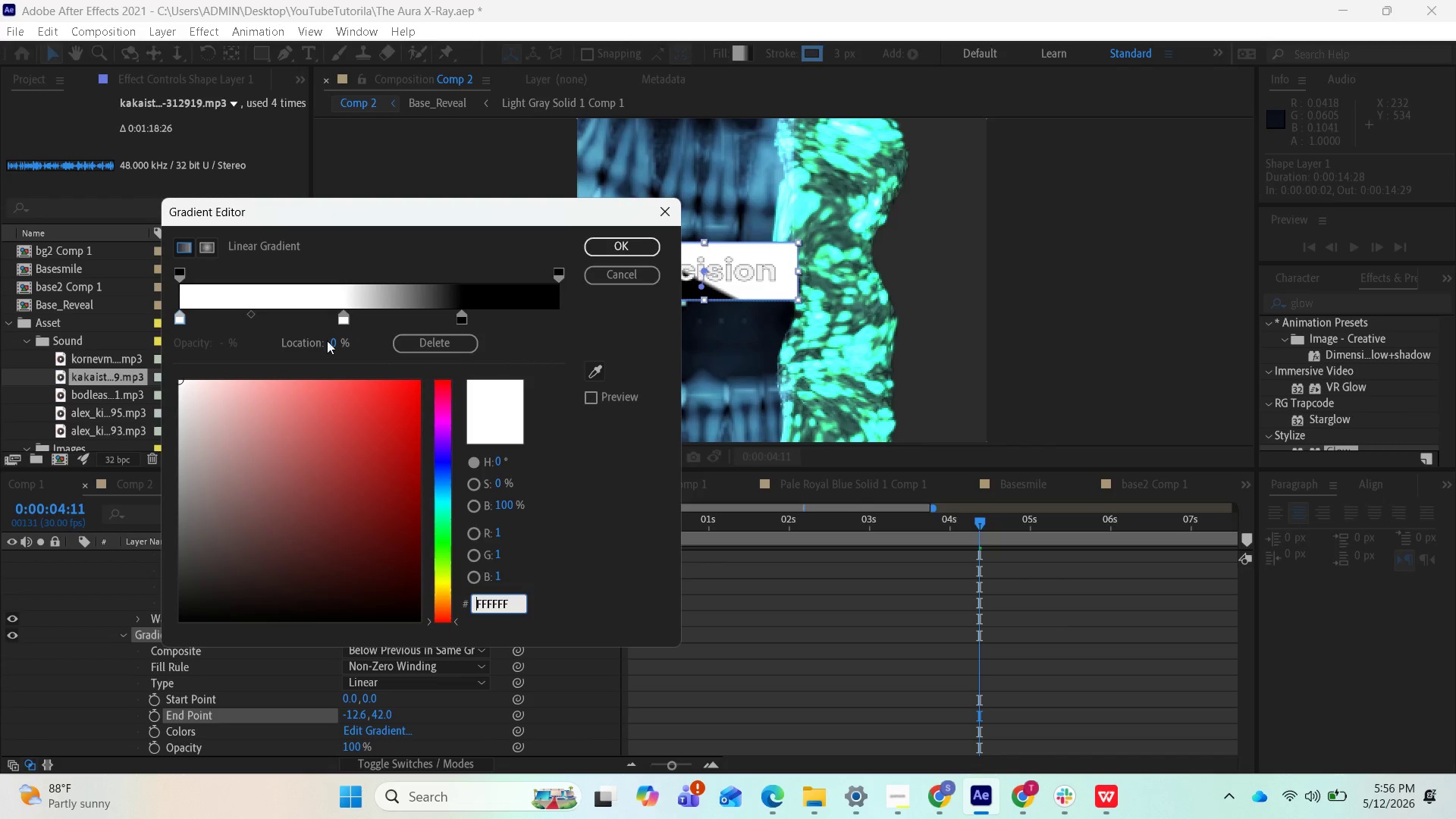 
left_click([180, 320])
 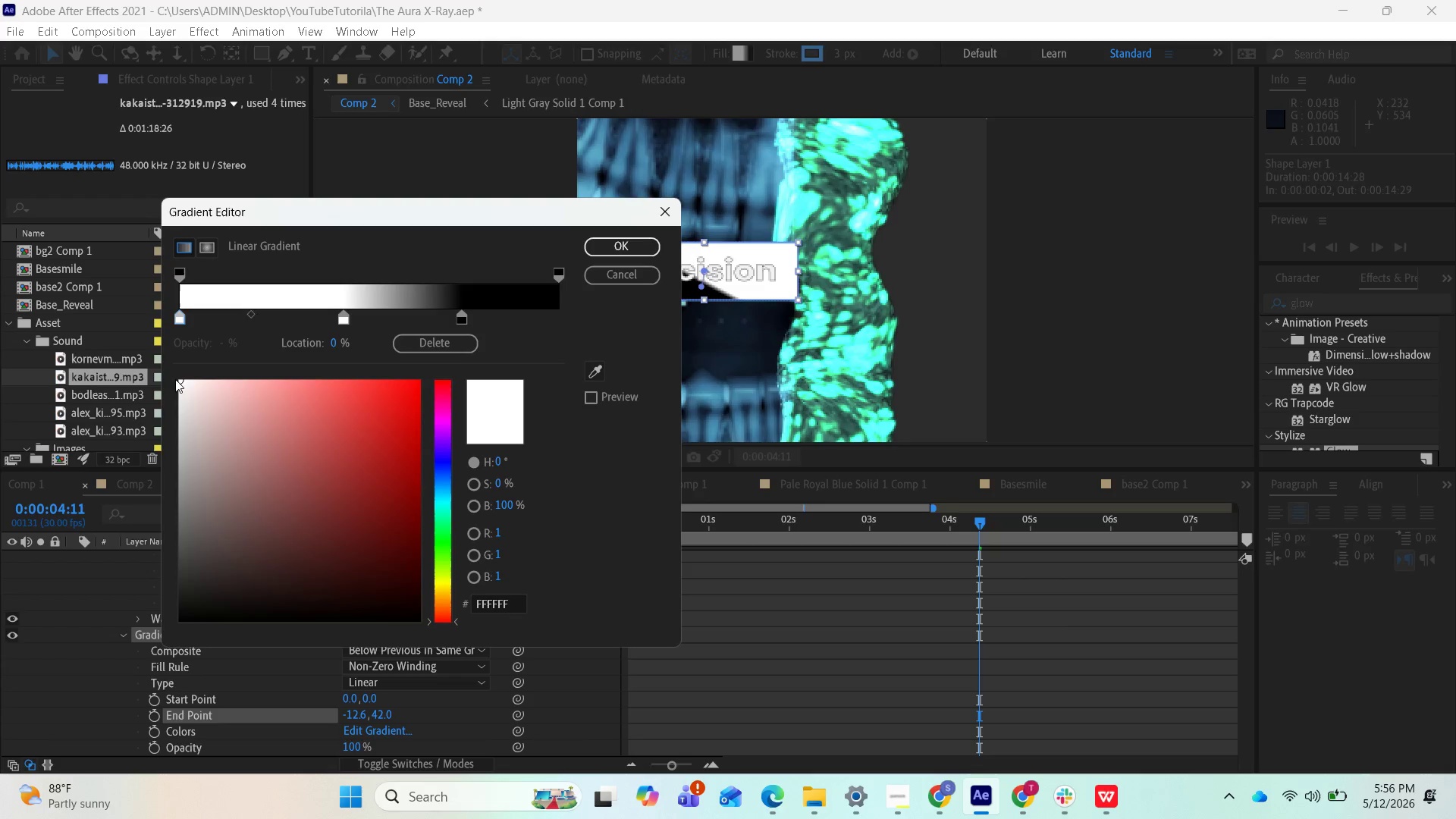 
left_click_drag(start_coordinate=[178, 381], to_coordinate=[271, 410])
 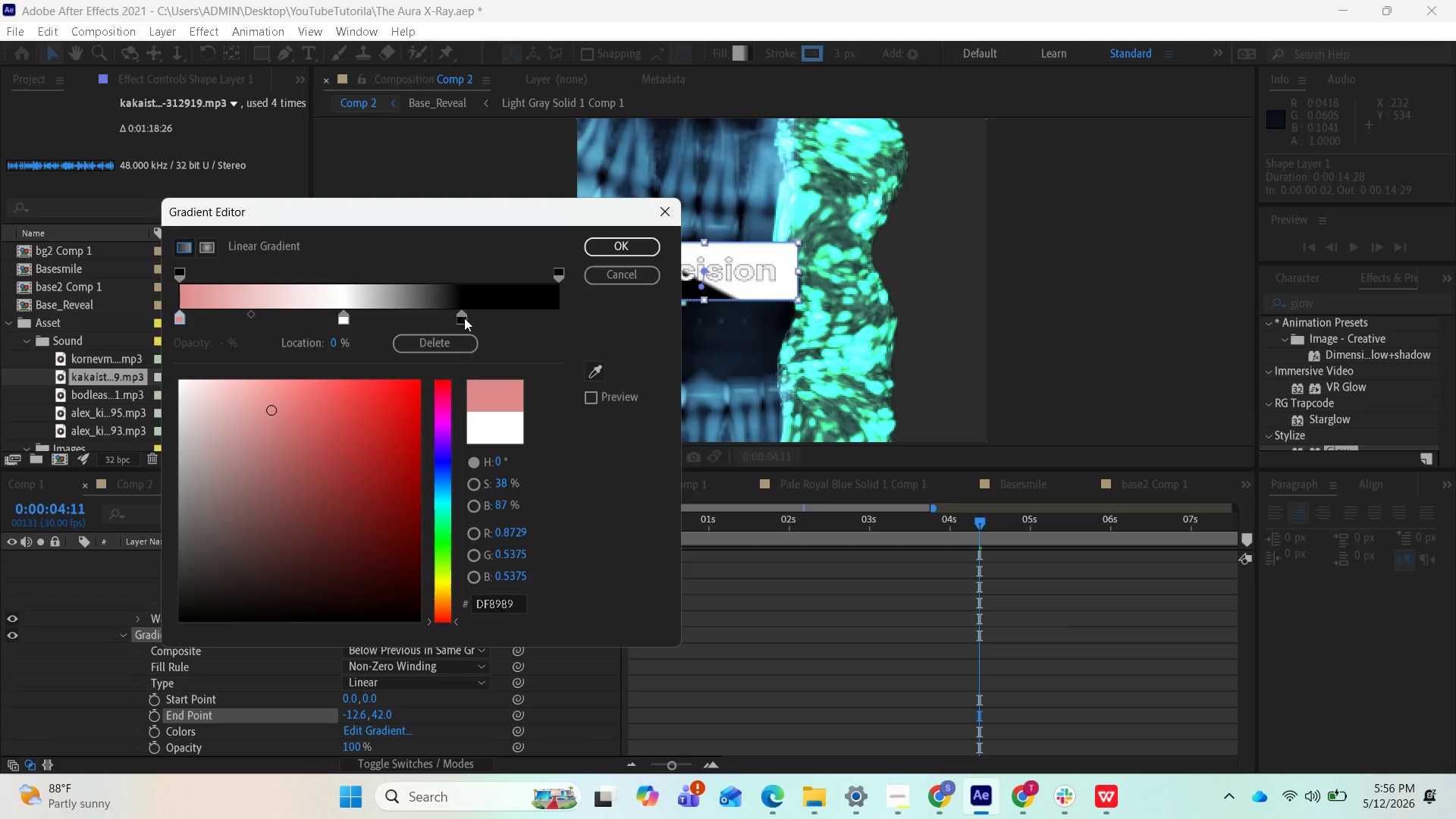 
left_click([464, 318])
 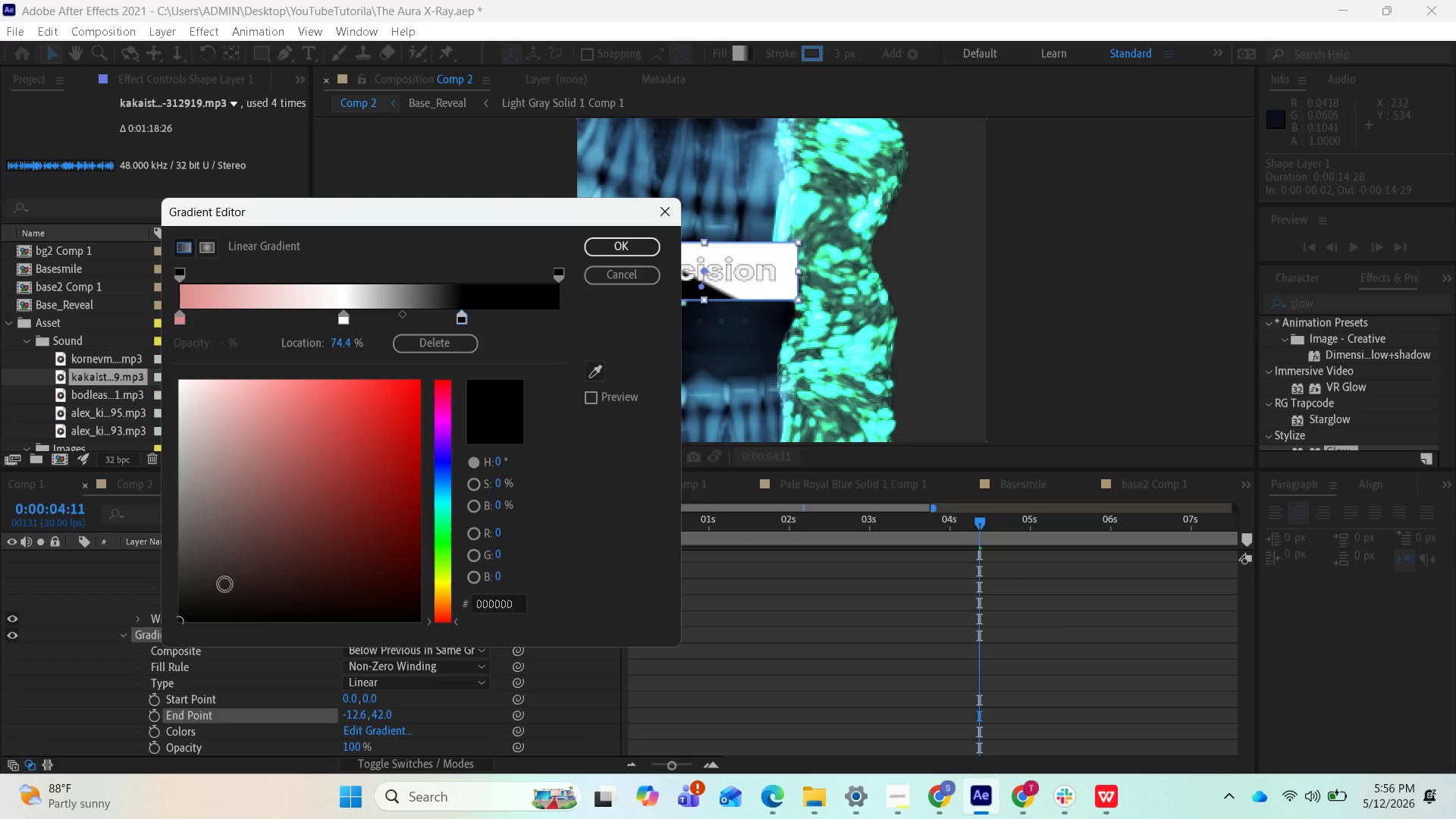 
left_click_drag(start_coordinate=[193, 615], to_coordinate=[213, 601])
 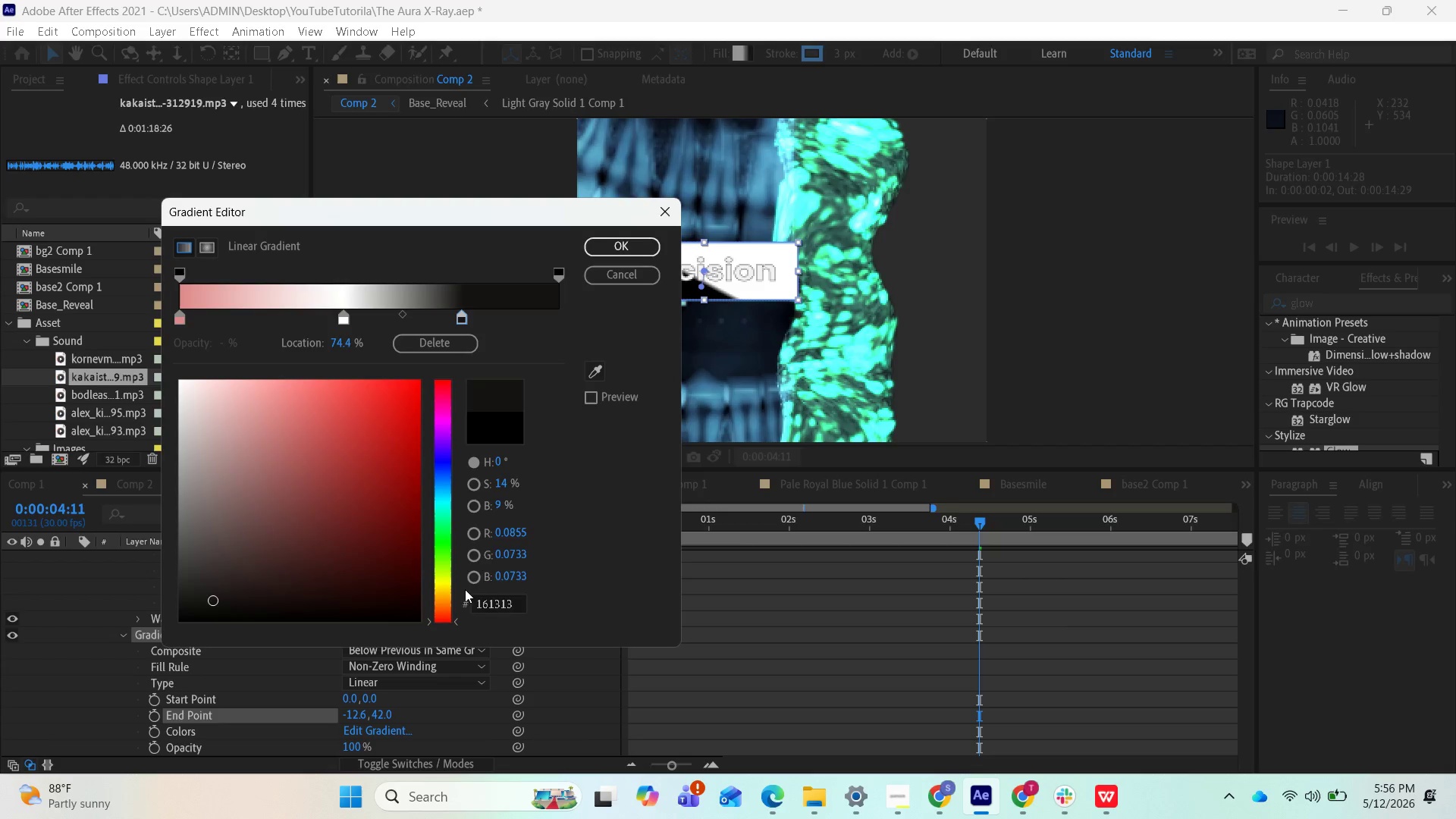 
left_click([647, 244])
 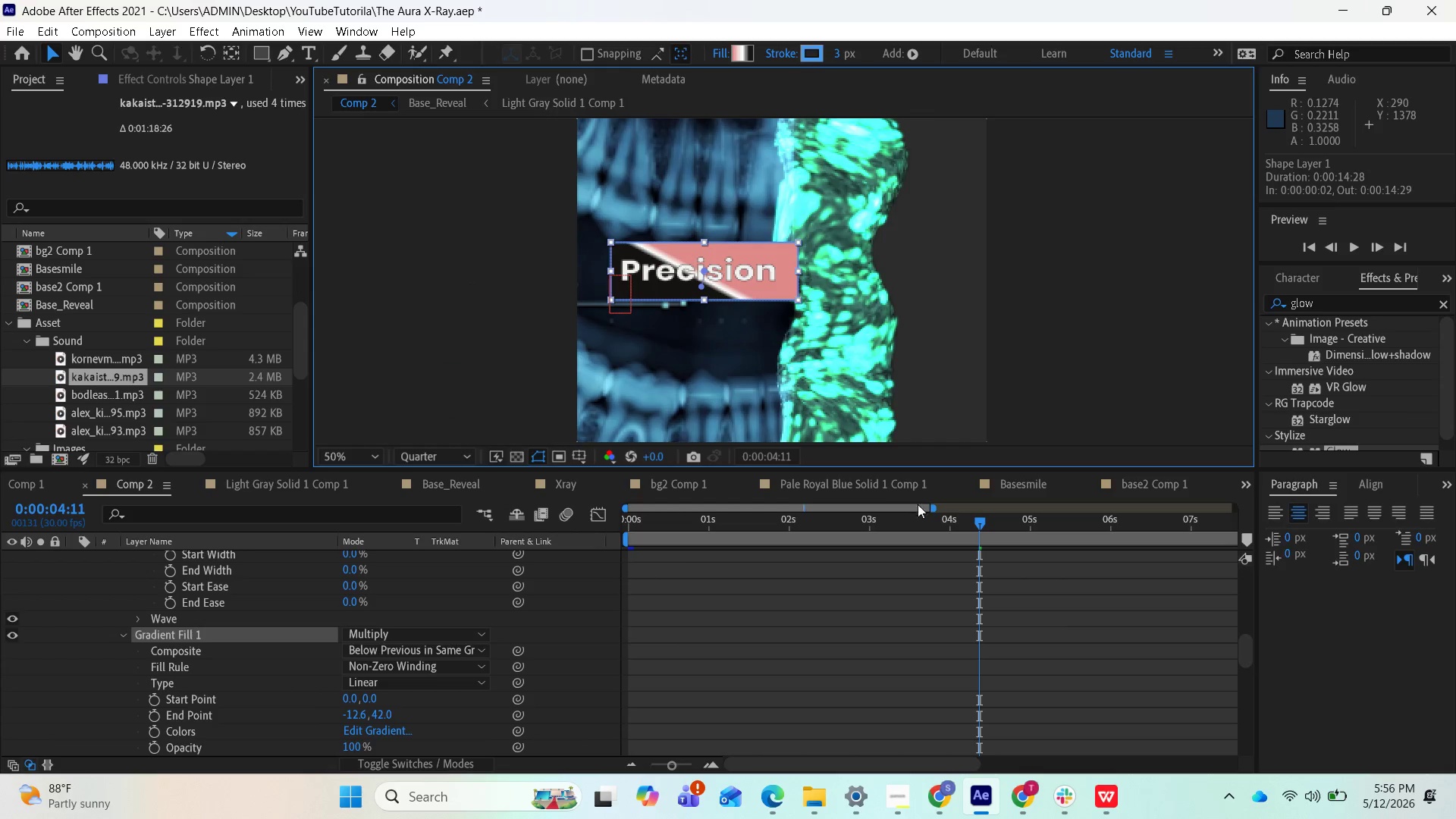 
left_click_drag(start_coordinate=[975, 521], to_coordinate=[621, 554])
 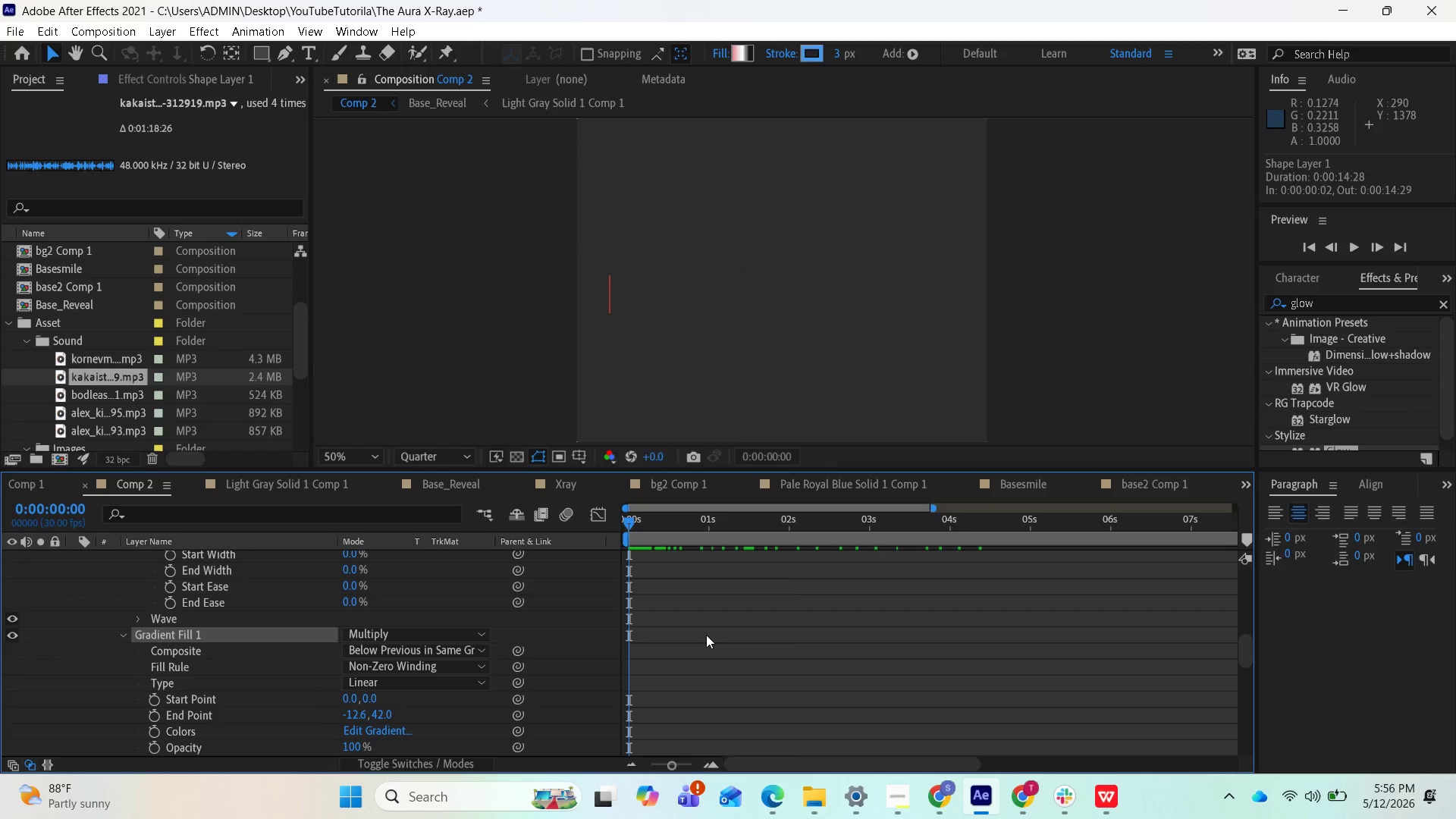 
key(Space)
 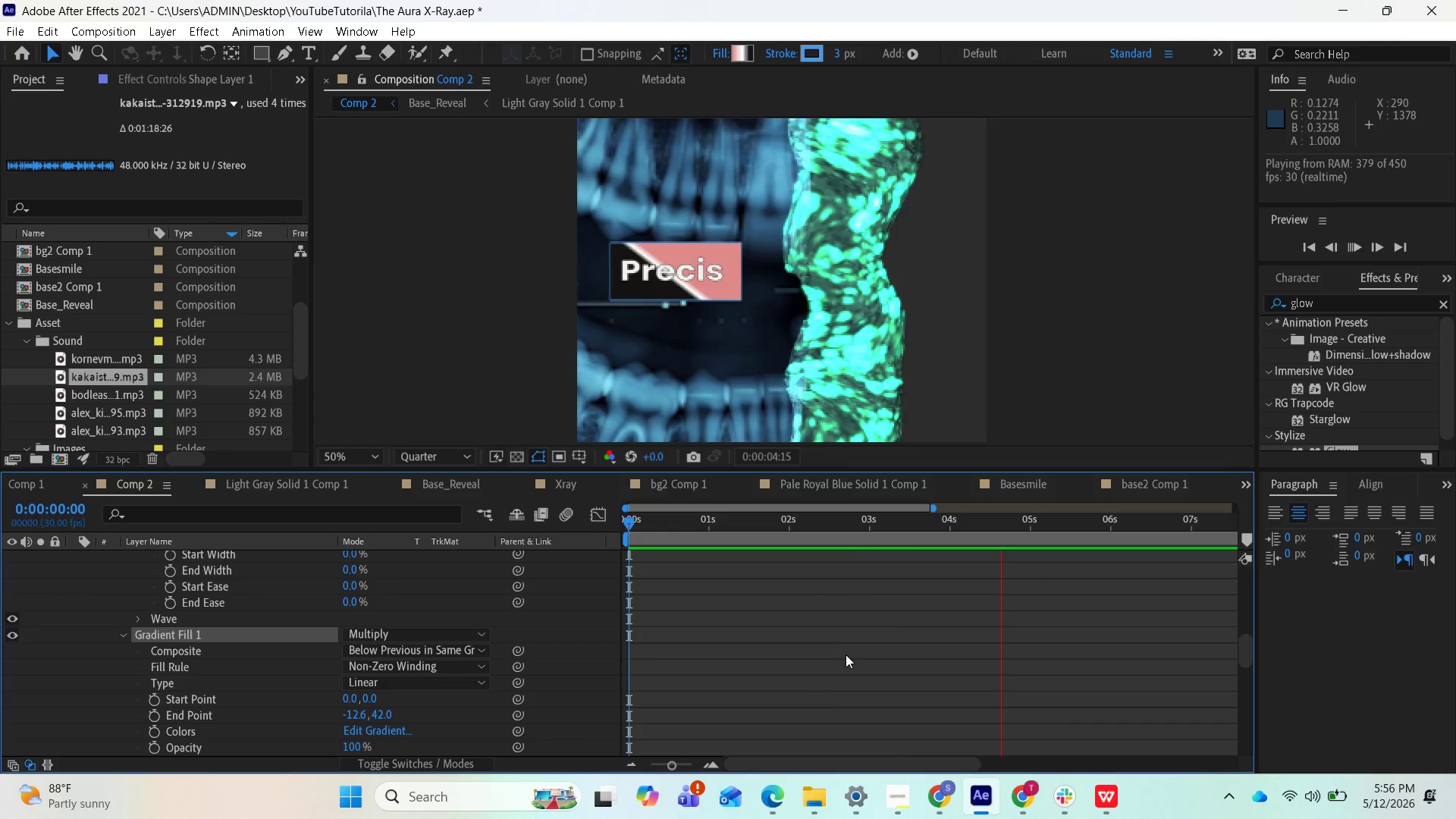 
wait(6.45)
 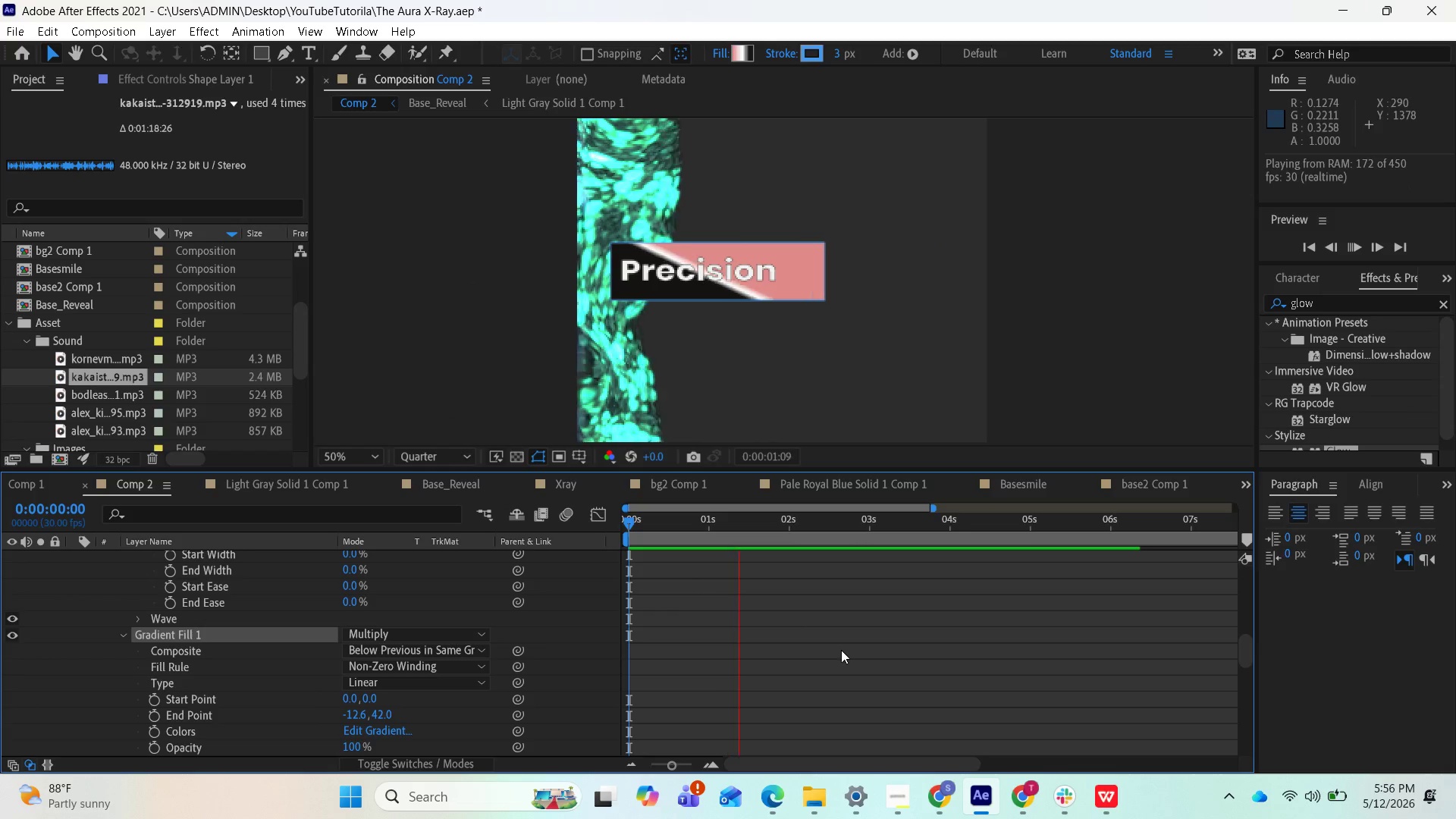 
key(Space)
 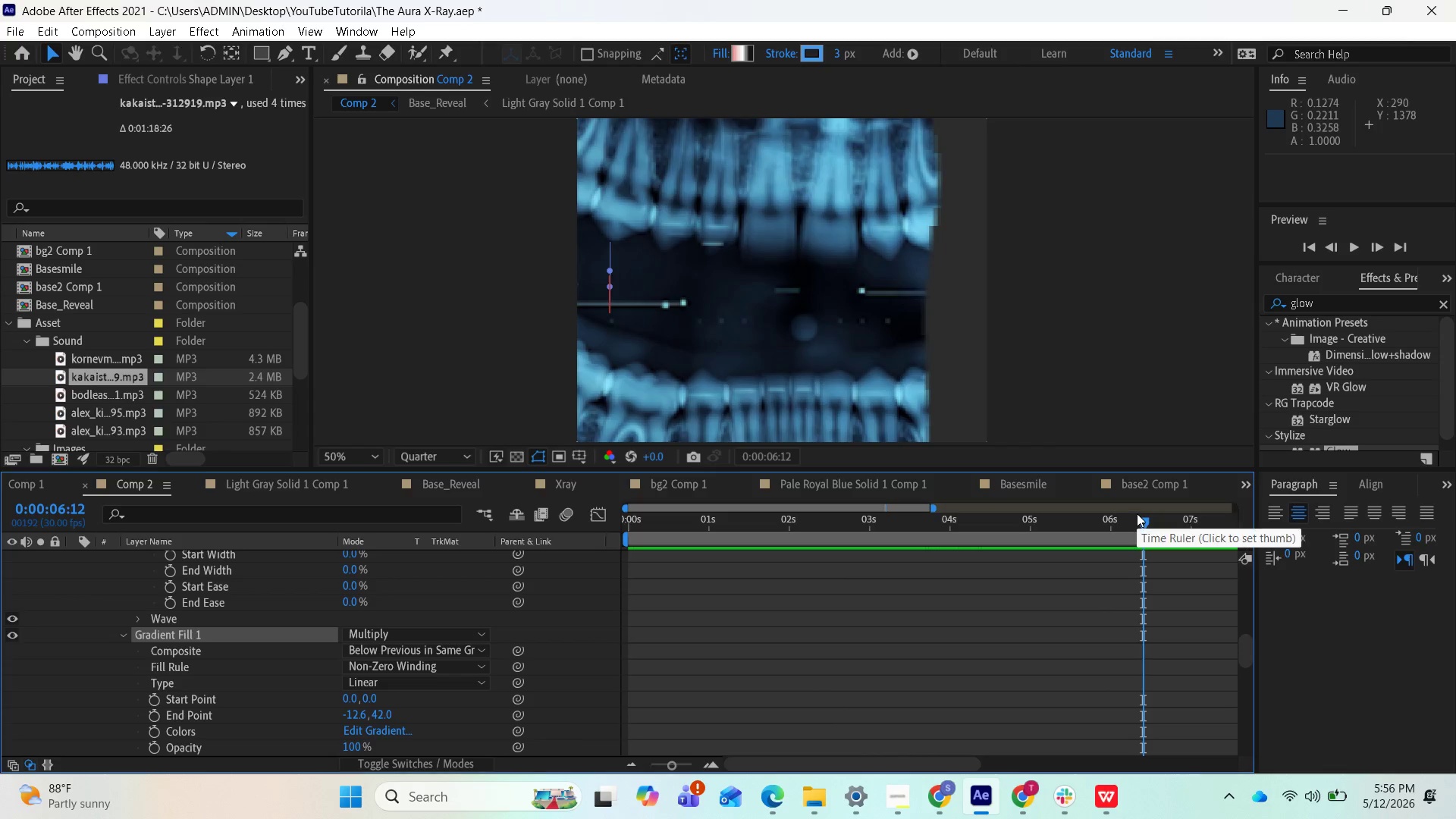 
left_click_drag(start_coordinate=[1138, 520], to_coordinate=[563, 648])
 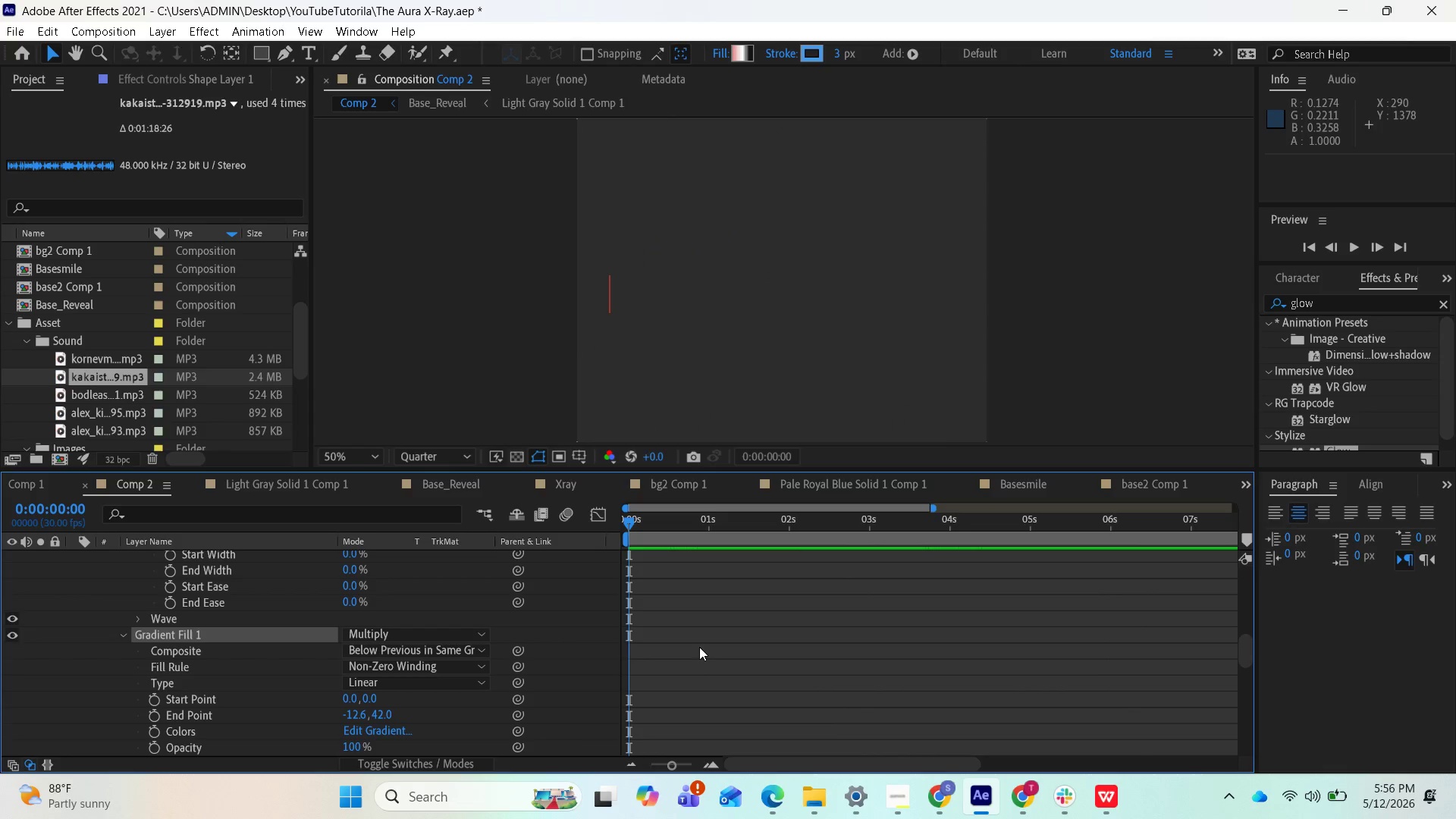 
key(Space)
 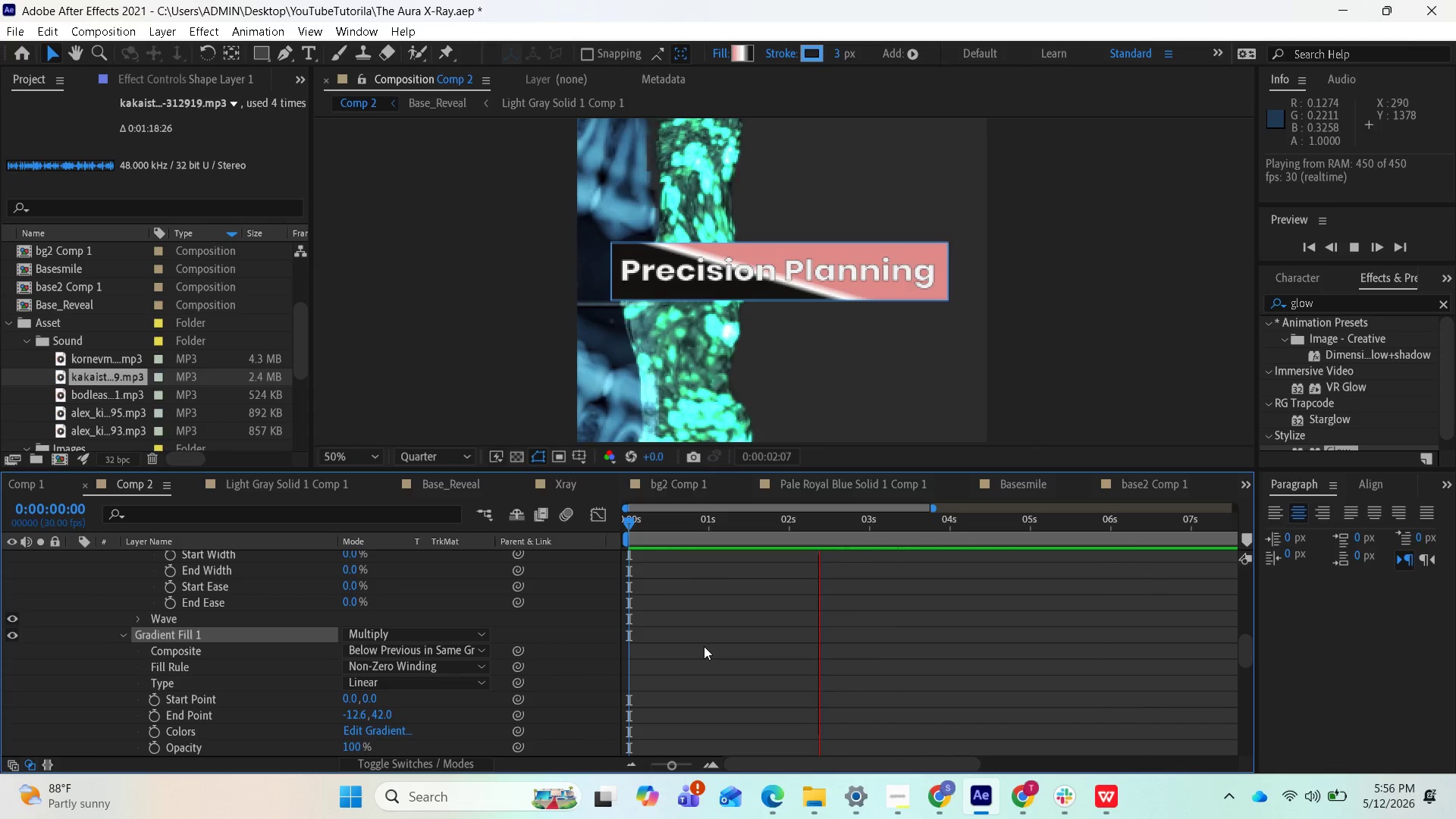 
scroll: coordinate [710, 388], scroll_direction: down, amount: 3.0
 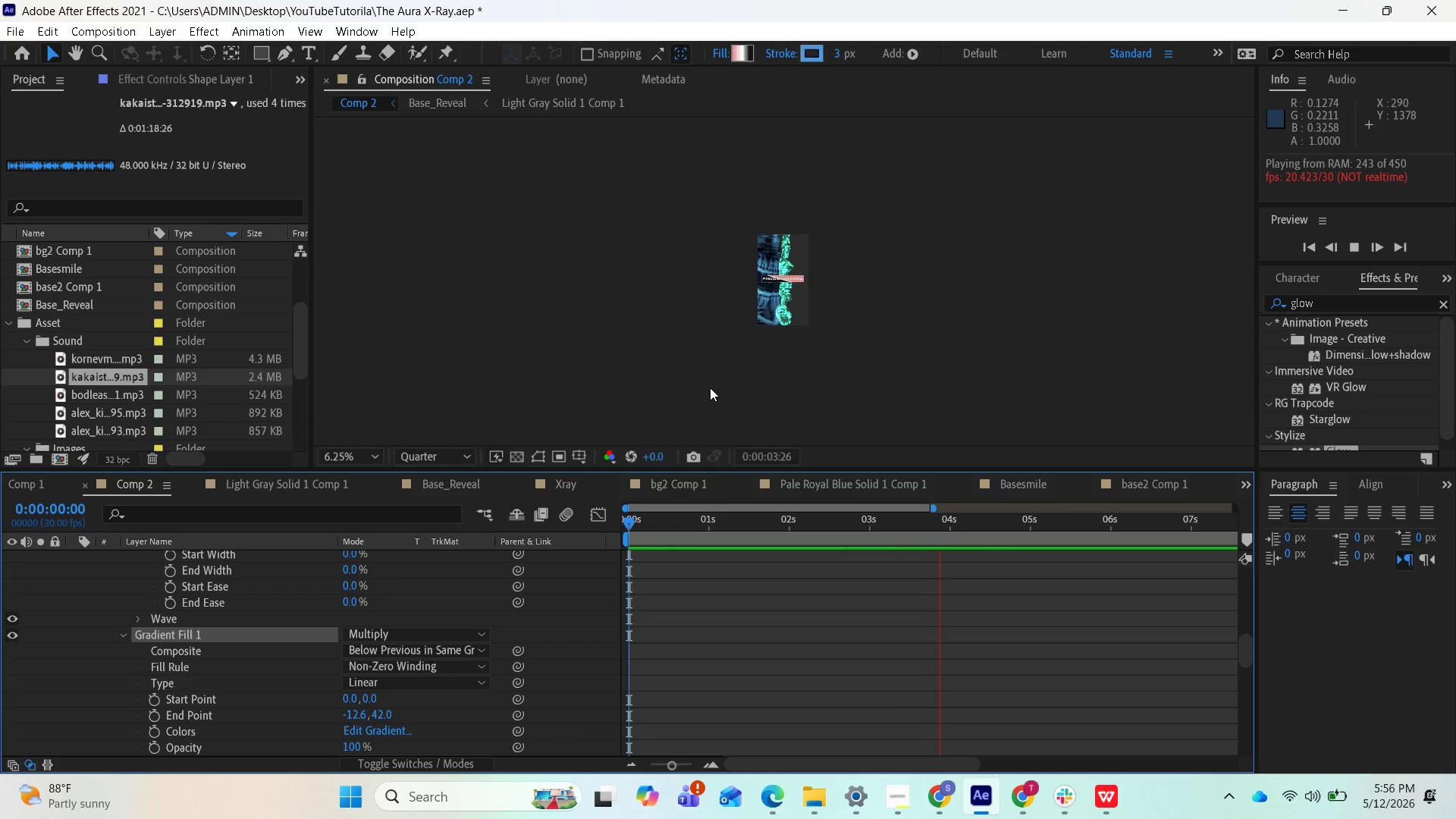 
scroll: coordinate [715, 388], scroll_direction: up, amount: 3.0
 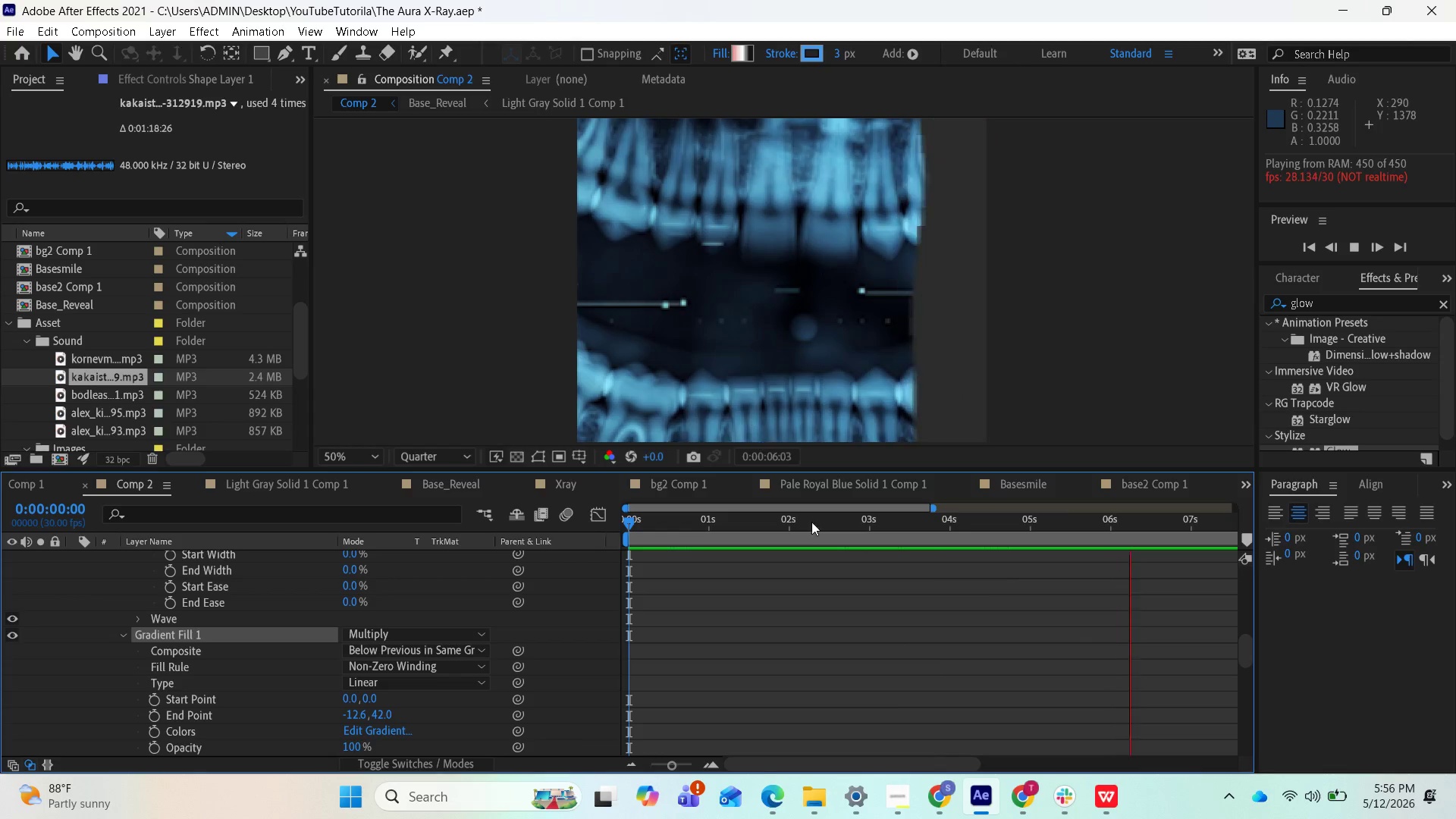 
key(Space)
 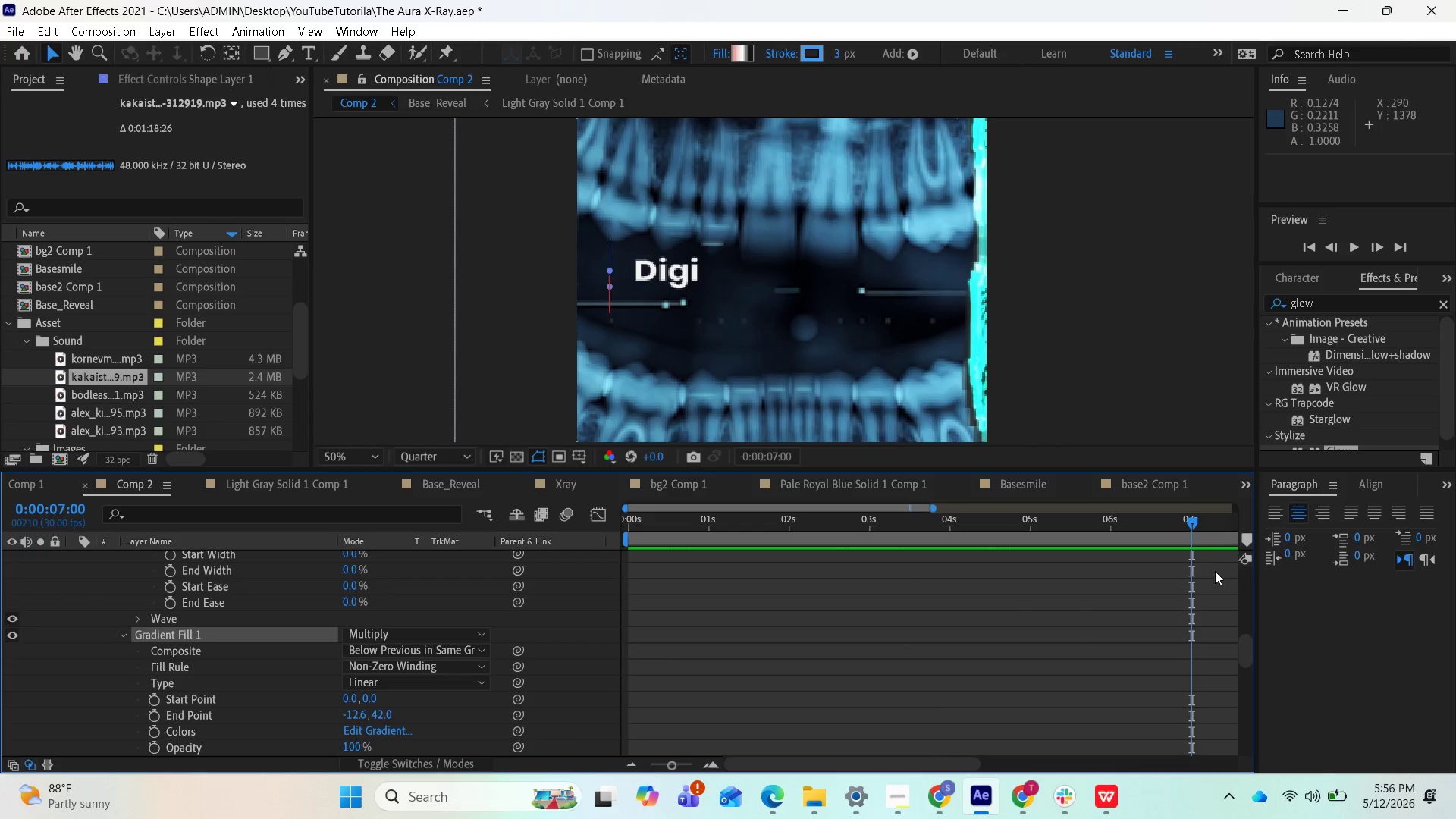 
left_click_drag(start_coordinate=[1188, 521], to_coordinate=[617, 540])
 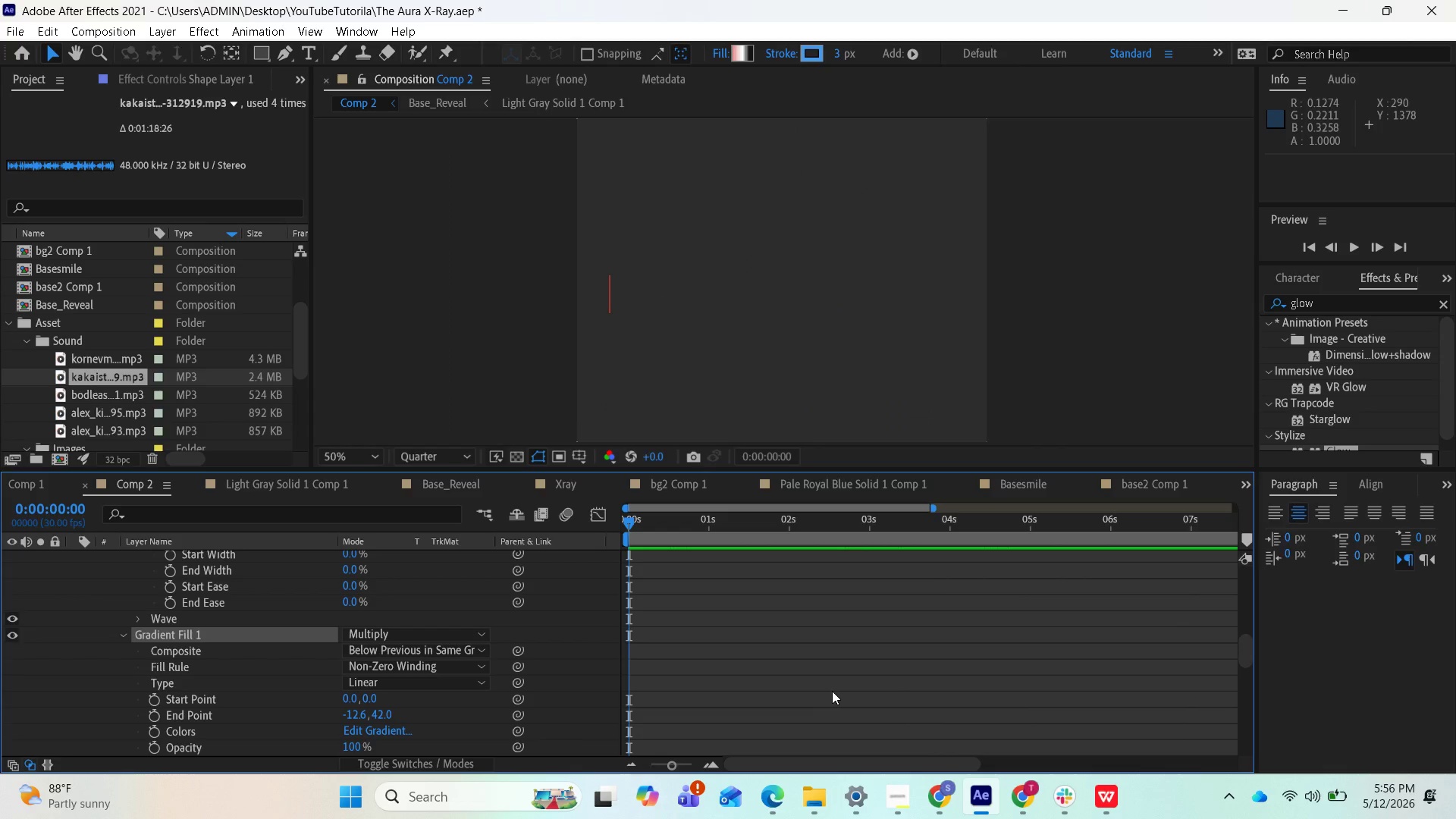 
key(Space)
 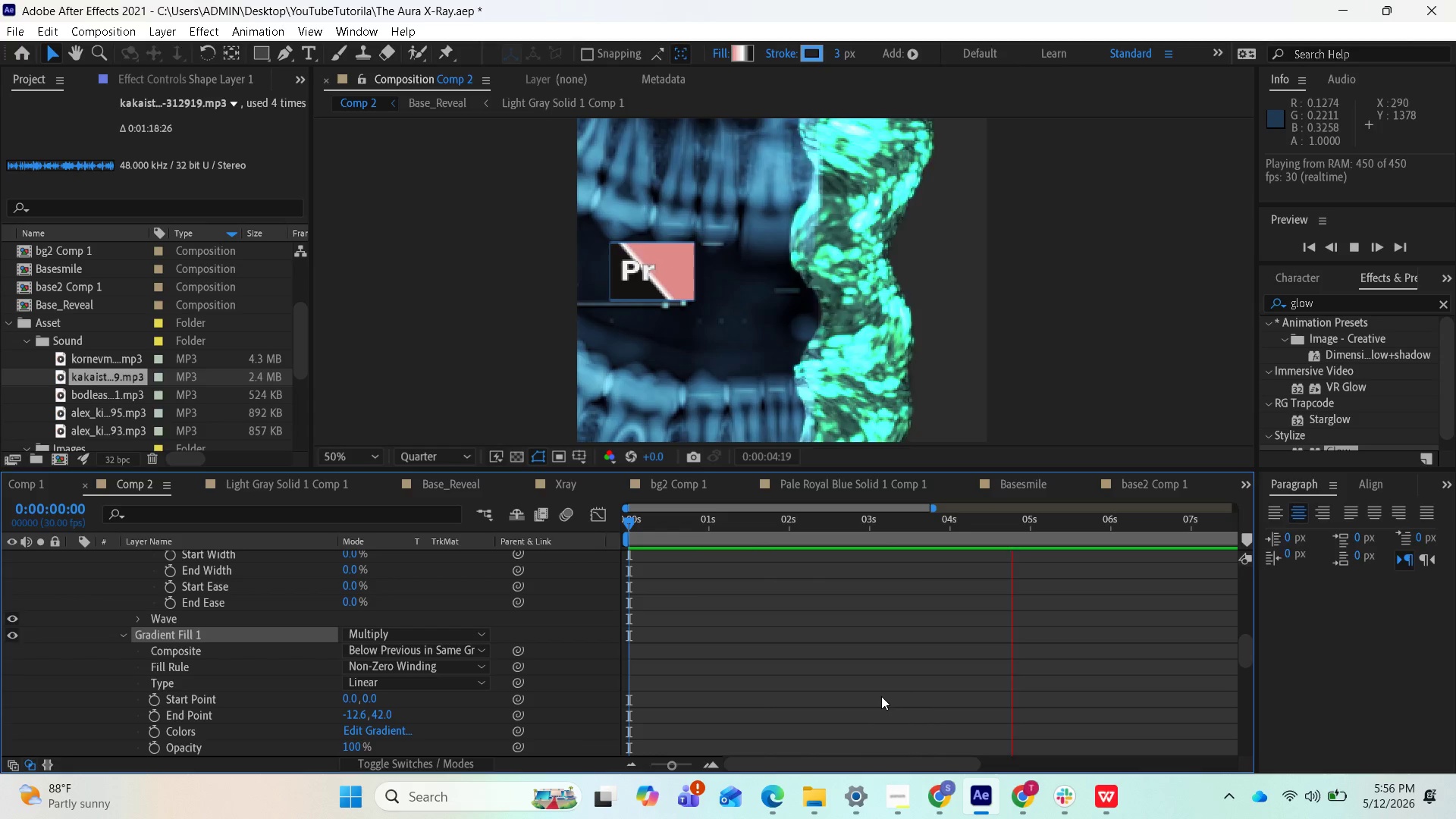 
wait(6.8)
 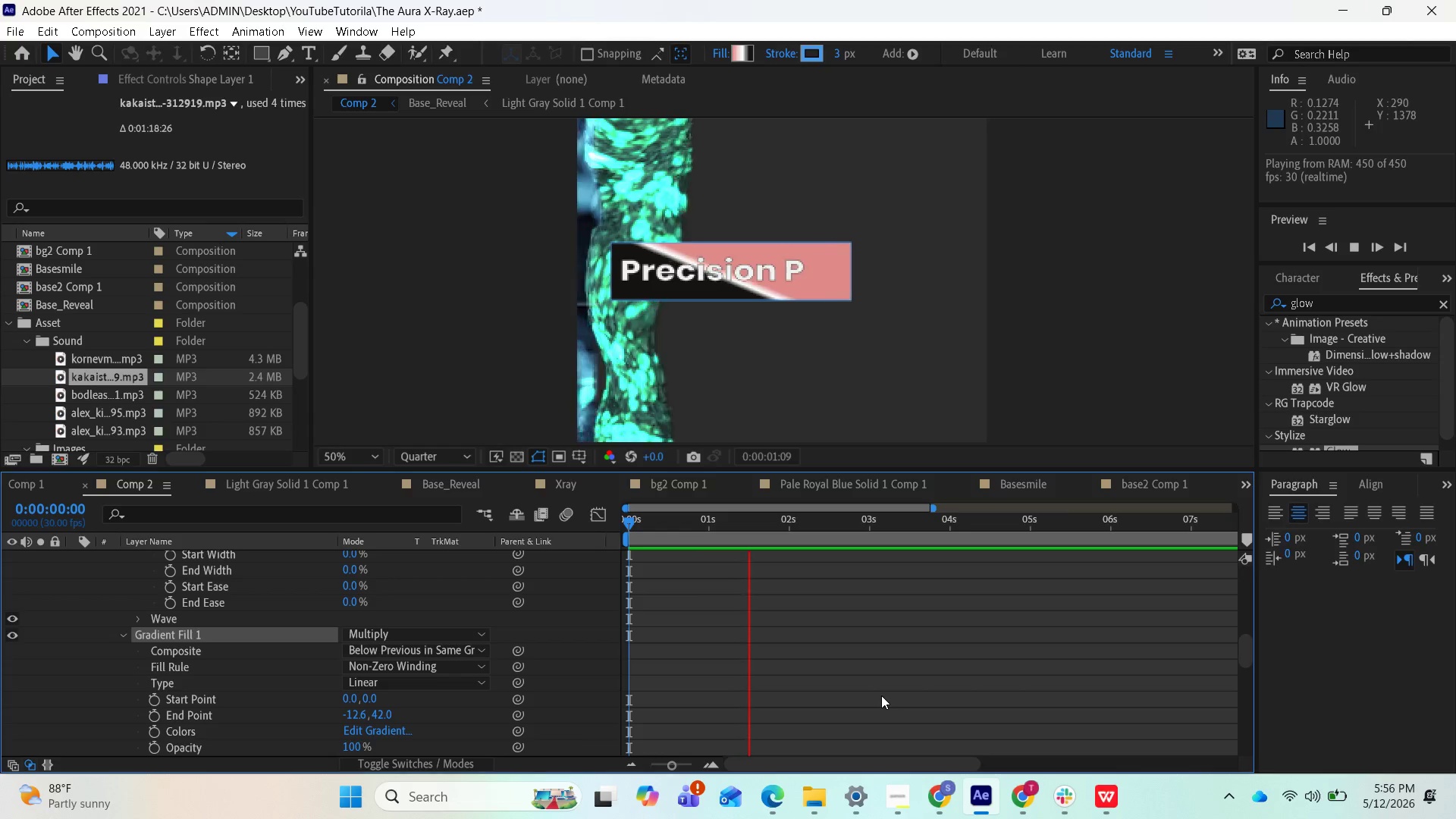 
key(Space)
 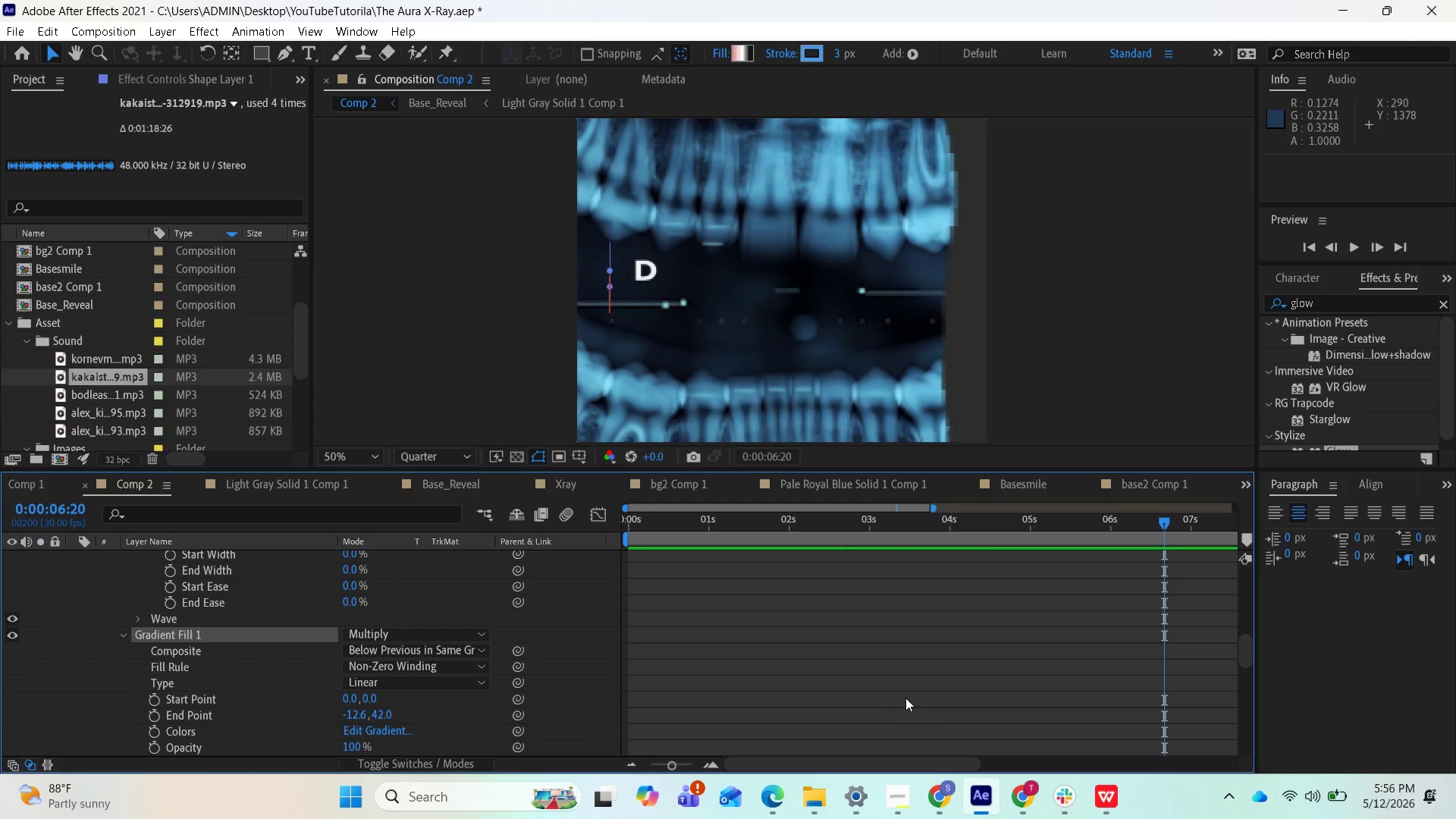 
scroll: coordinate [1053, 694], scroll_direction: down, amount: 7.0
 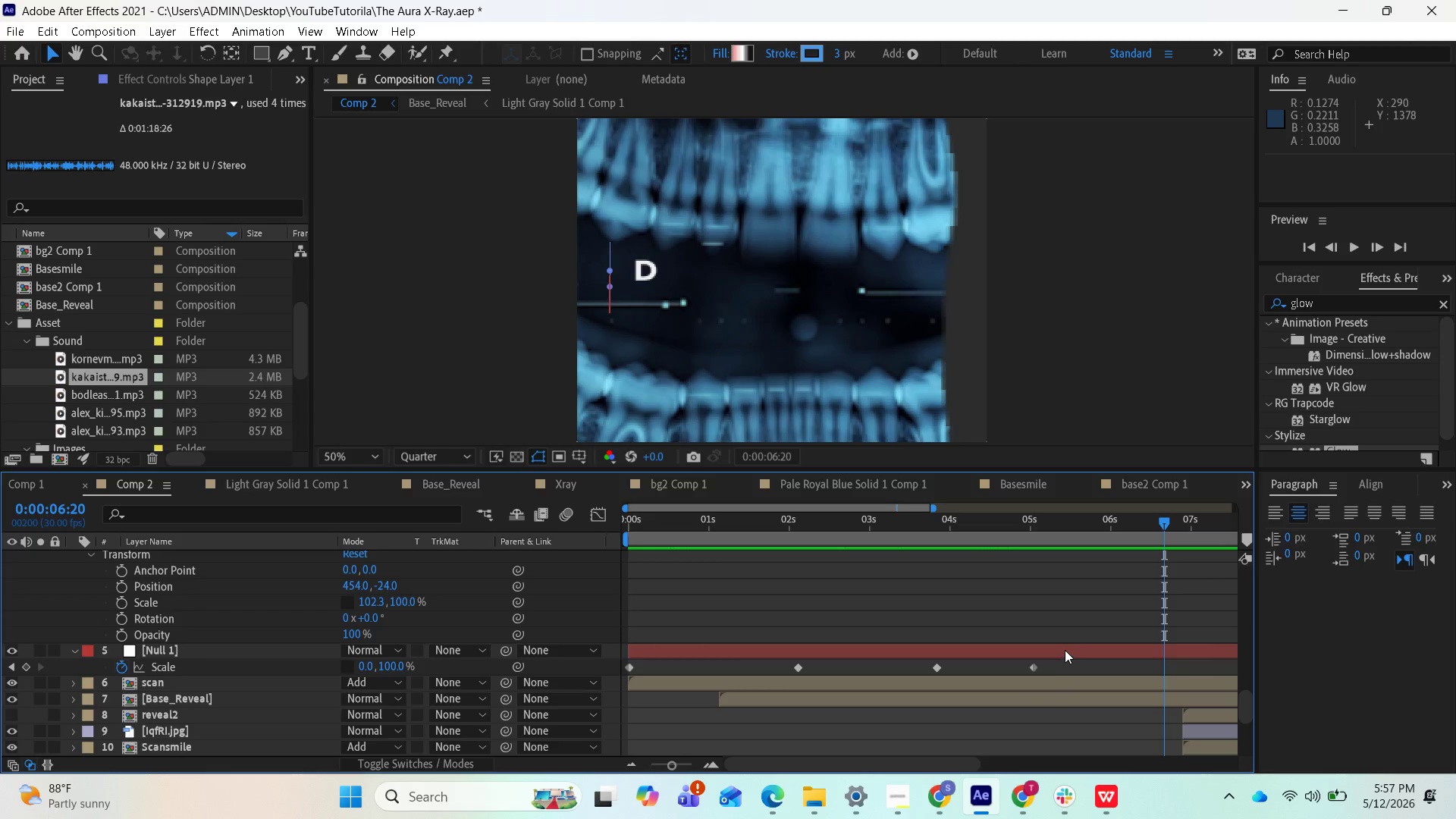 
key(Minus)
 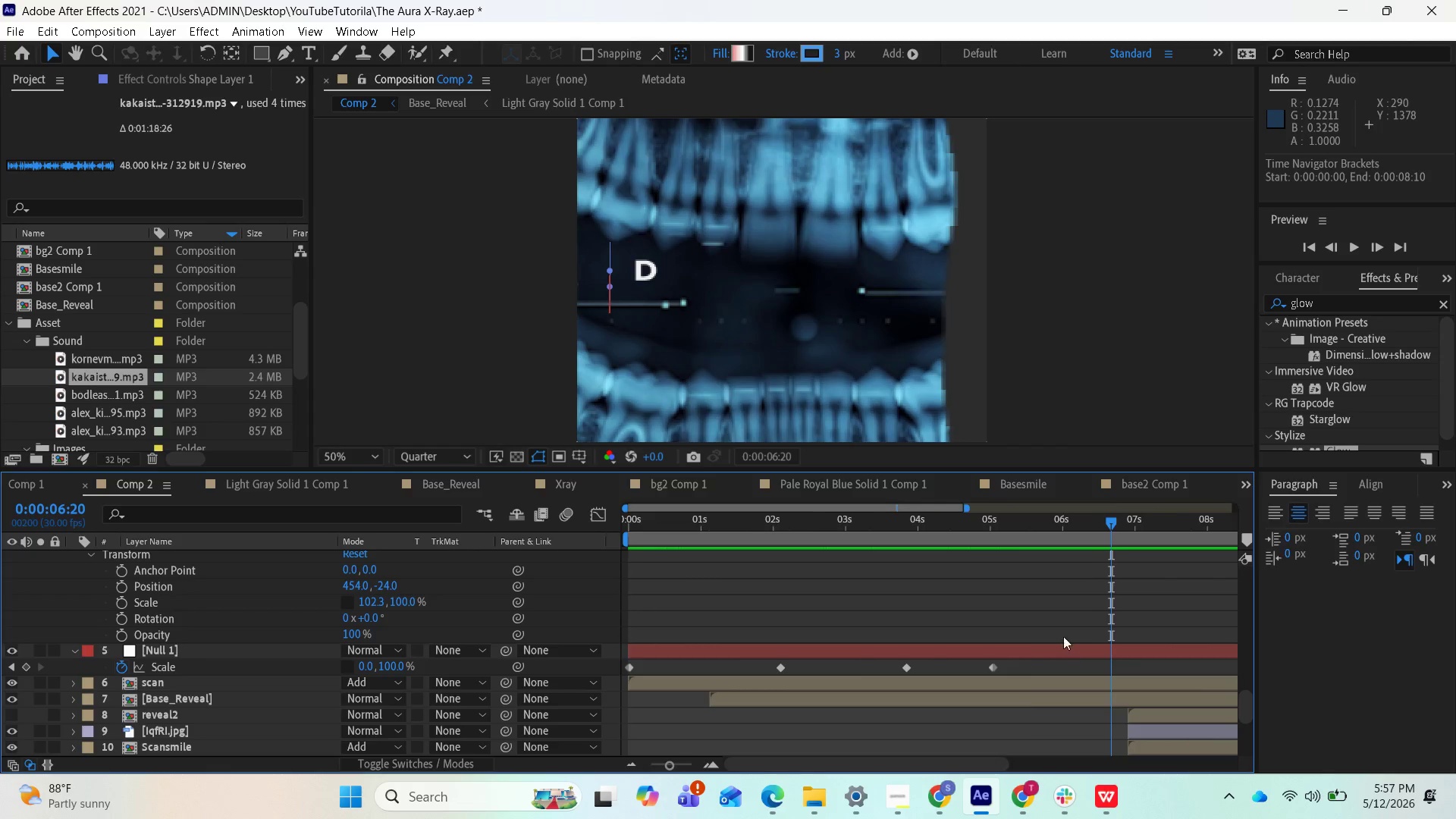 
key(Minus)
 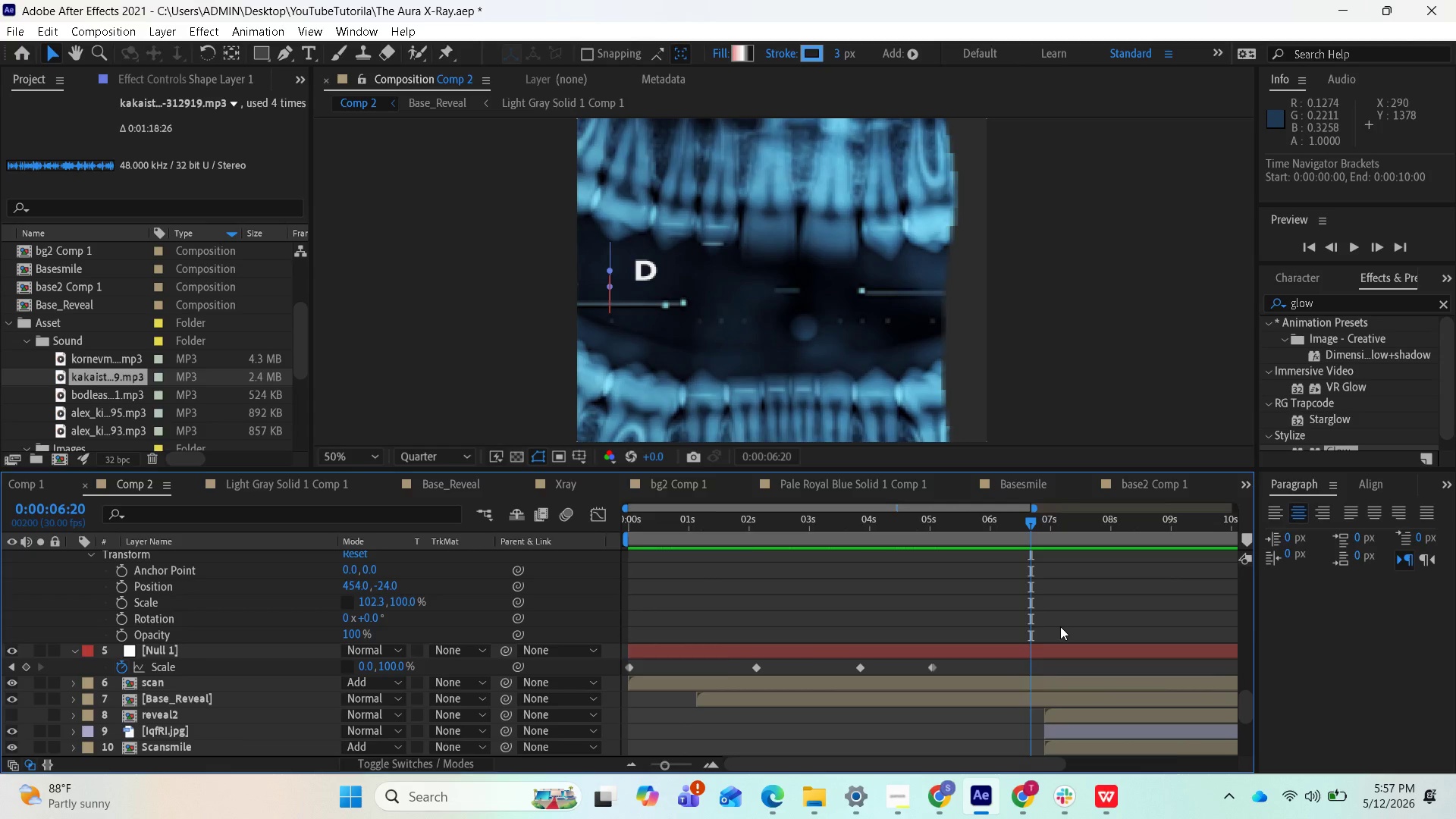 
key(Minus)
 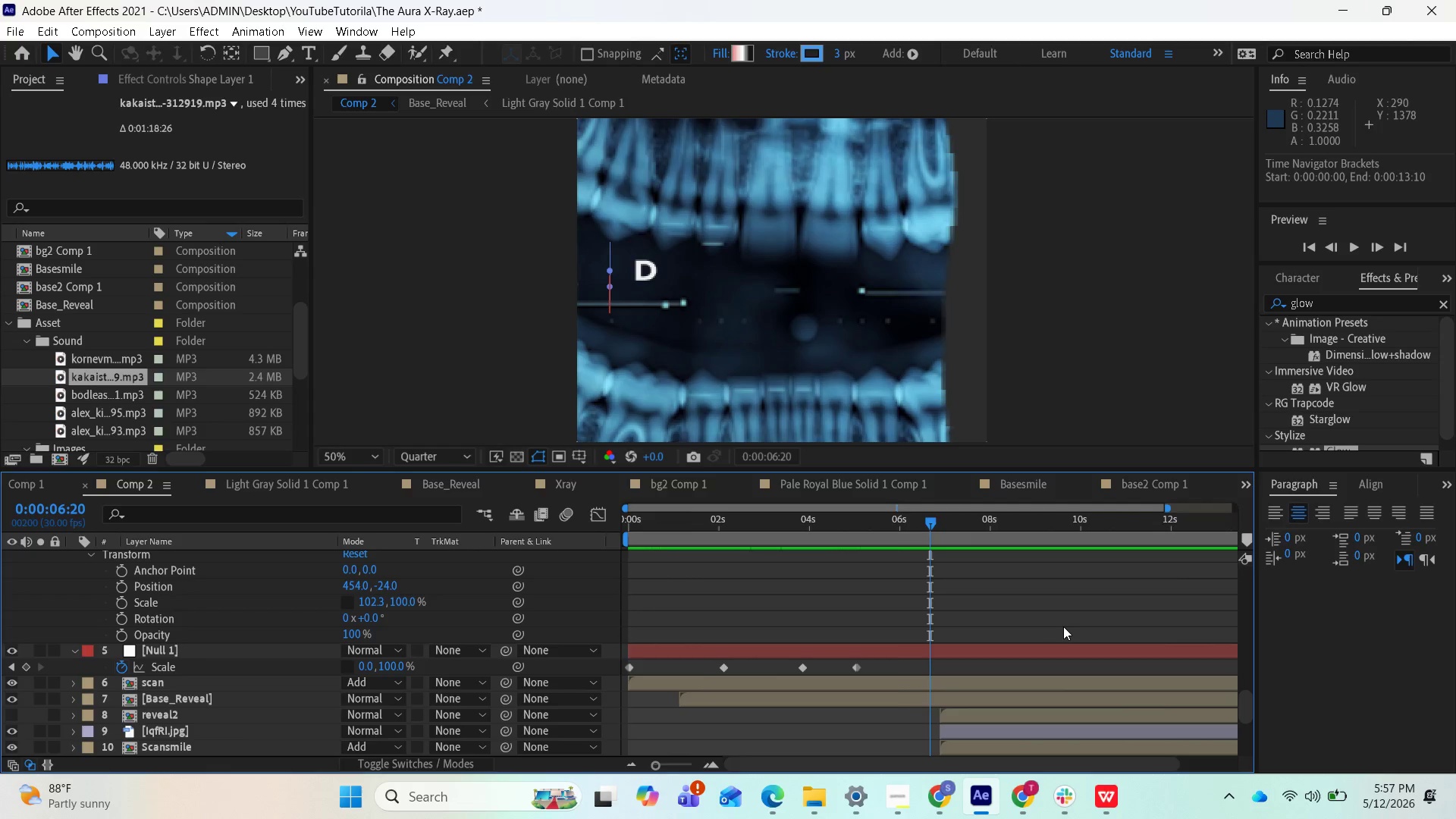 
key(Minus)
 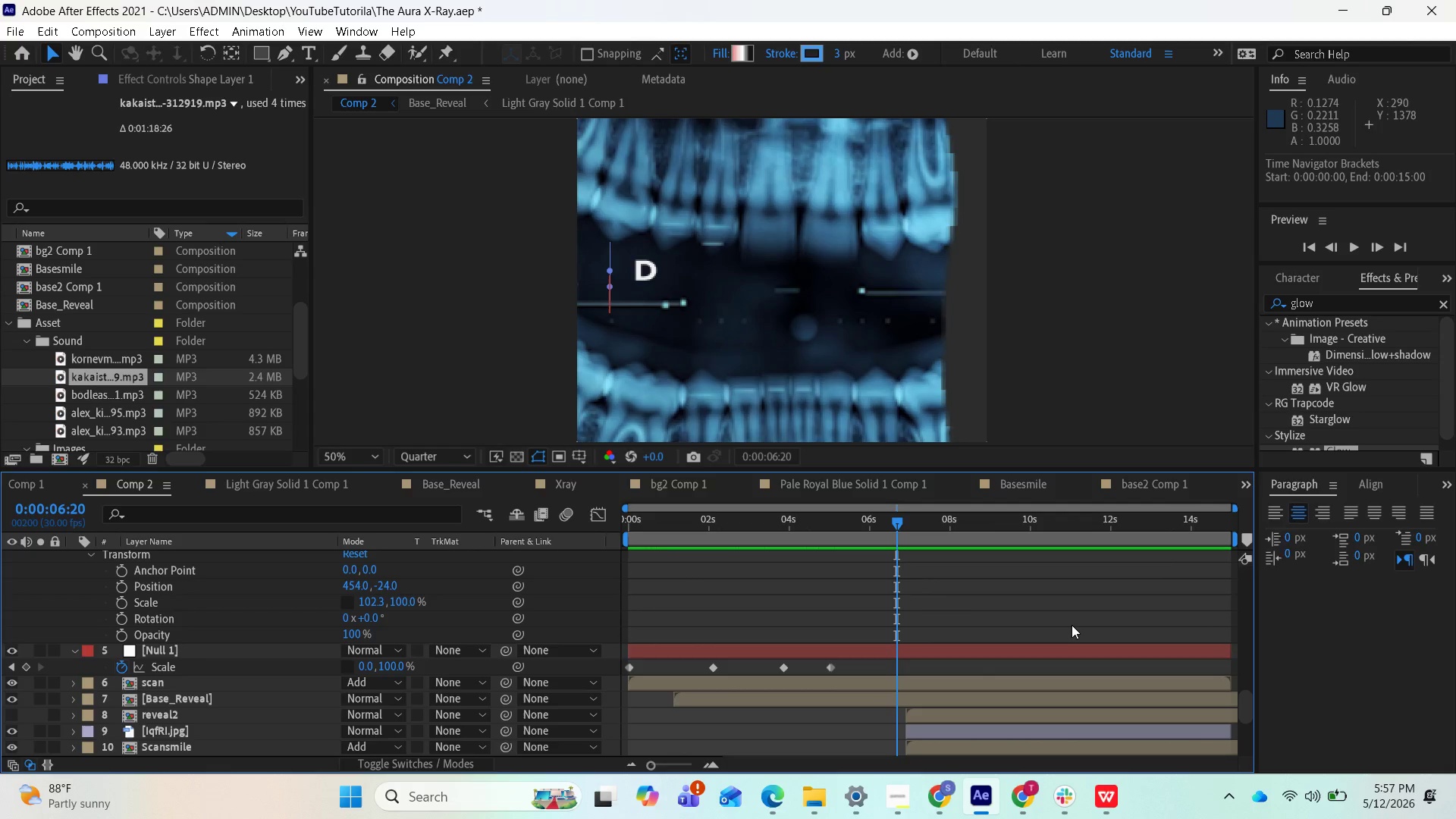 
key(Minus)
 